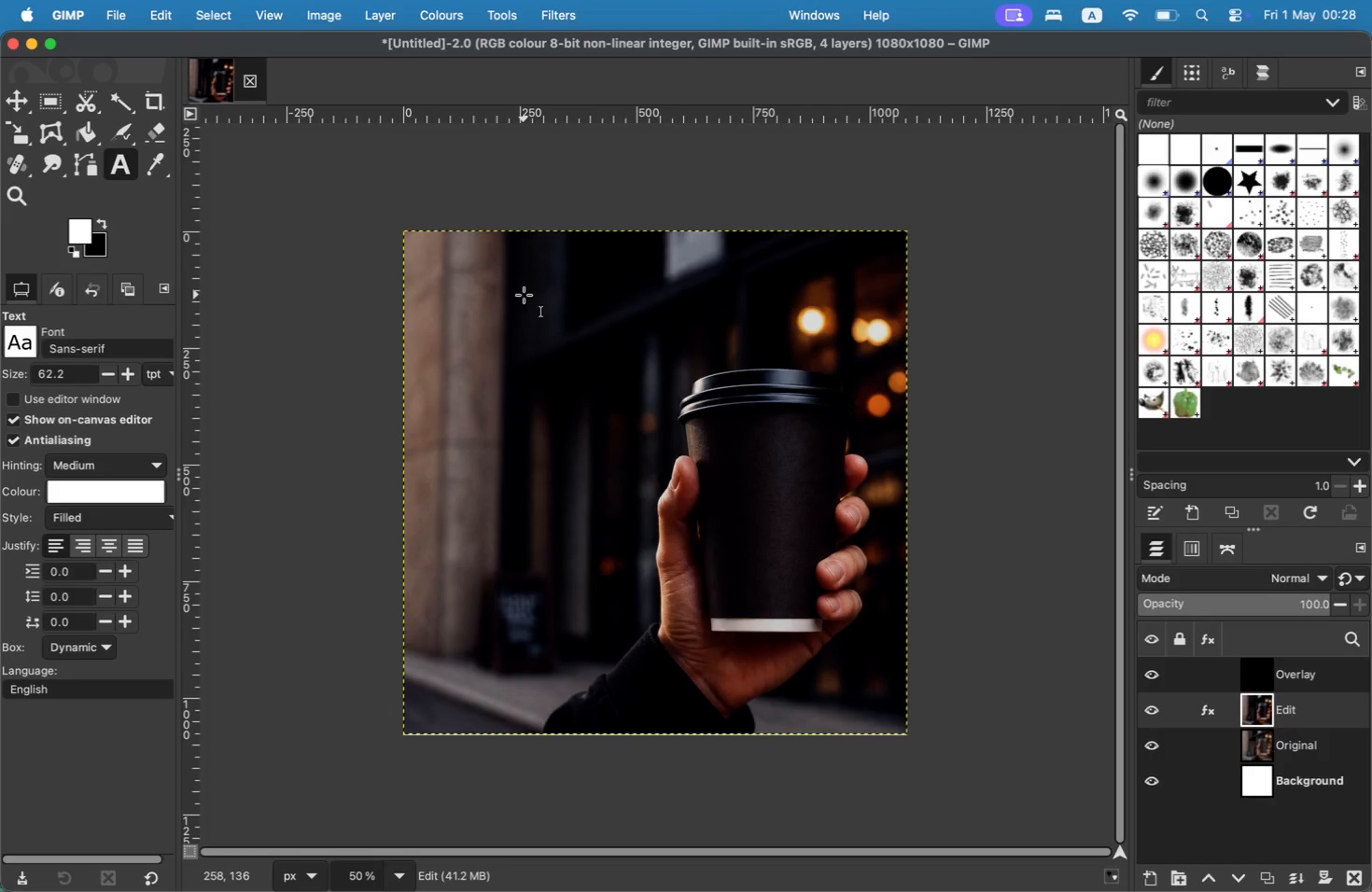 
left_click([99, 220])
 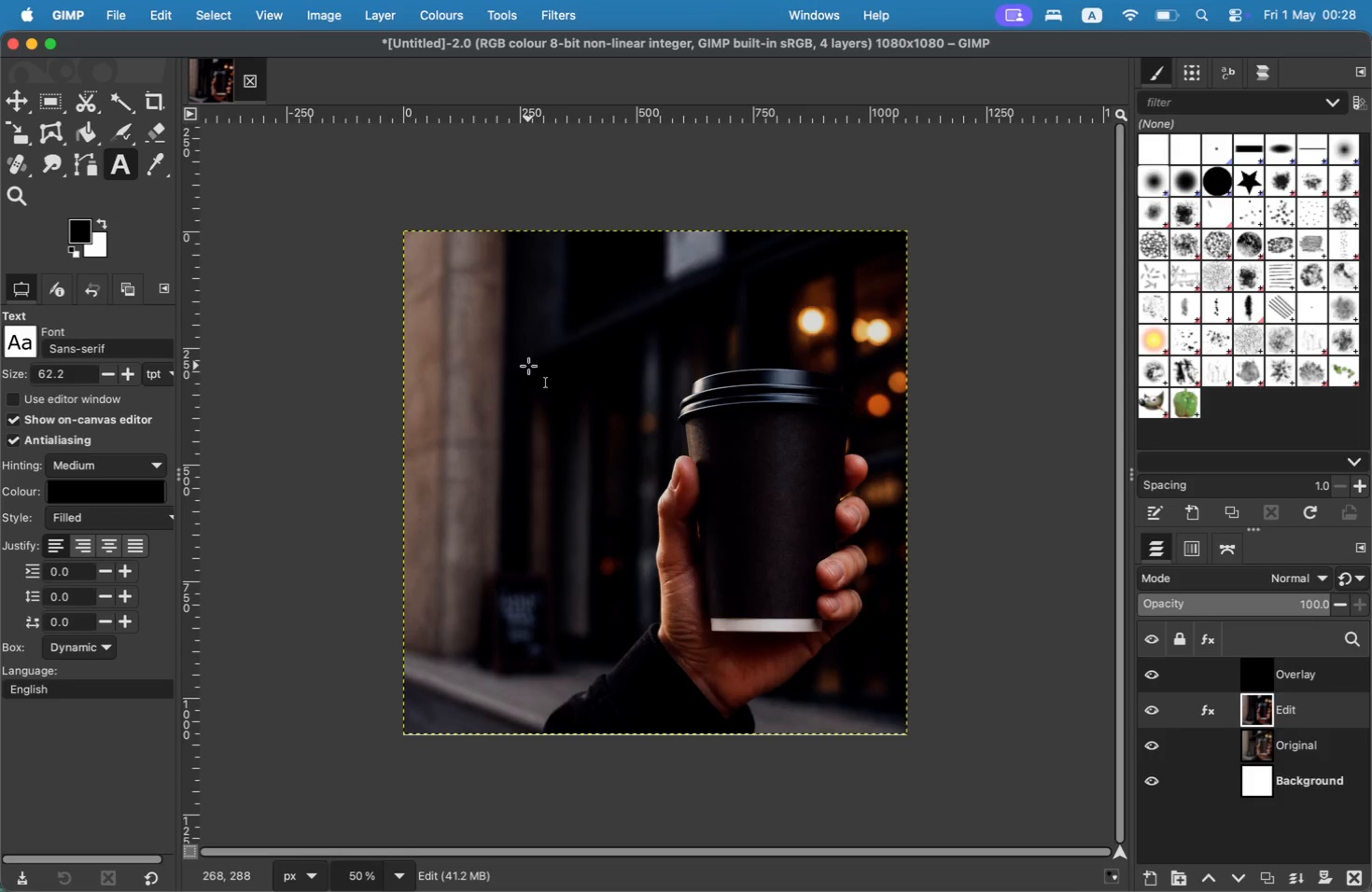 
key(T)
 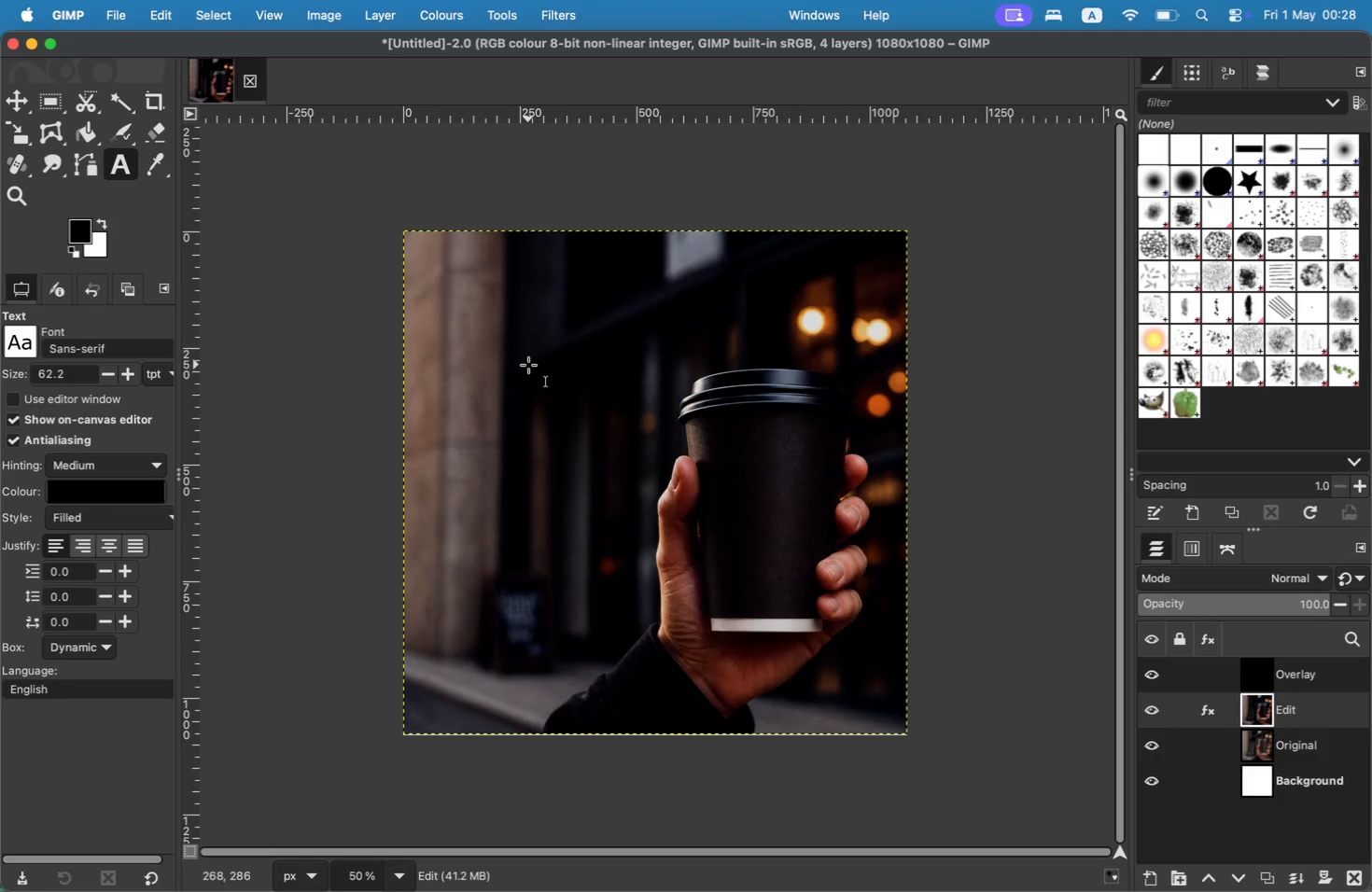 
left_click([527, 355])
 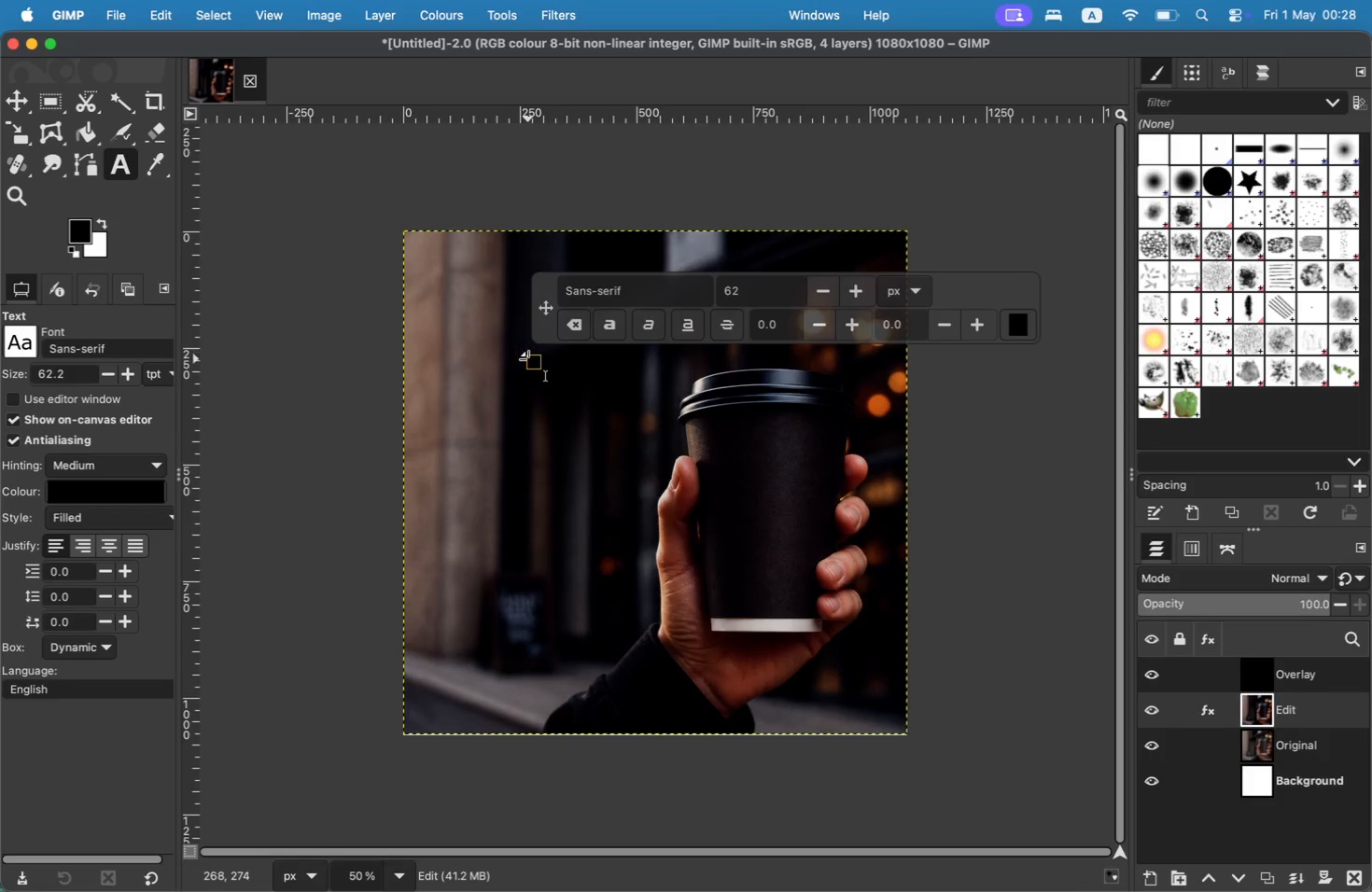 
left_click([683, 296])
 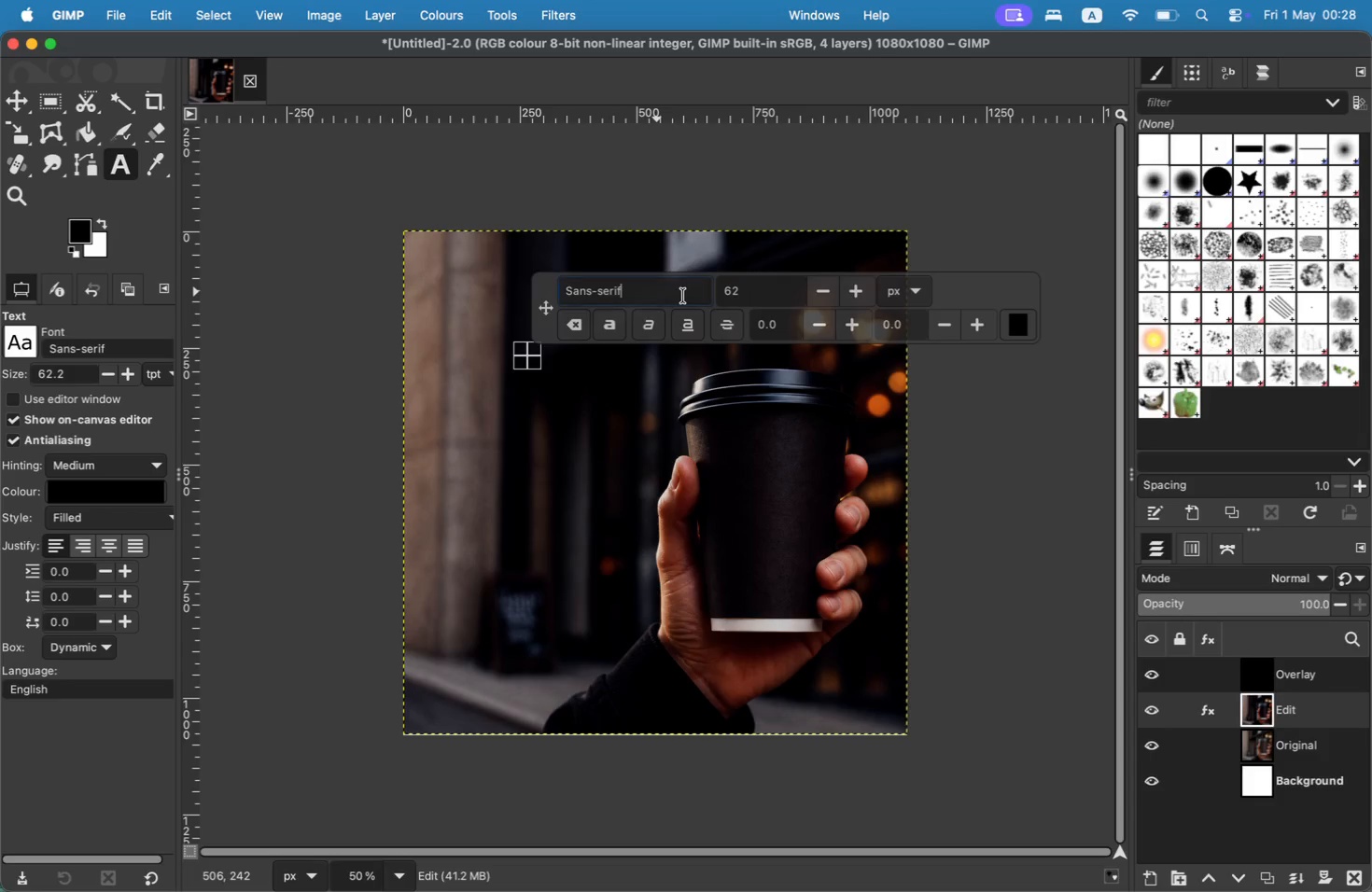 
left_click_drag(start_coordinate=[680, 295], to_coordinate=[540, 294])
 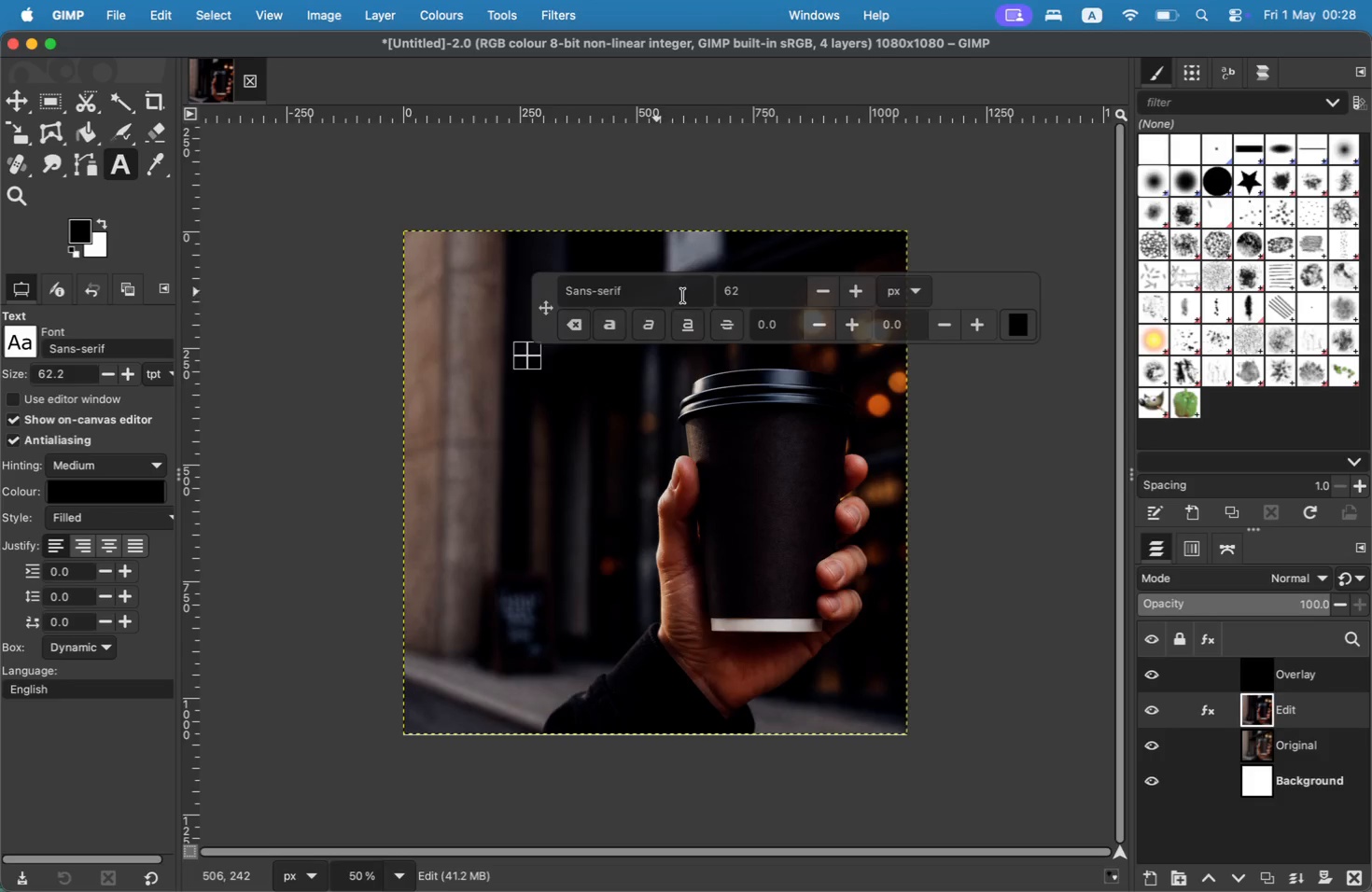 
type(mon)
 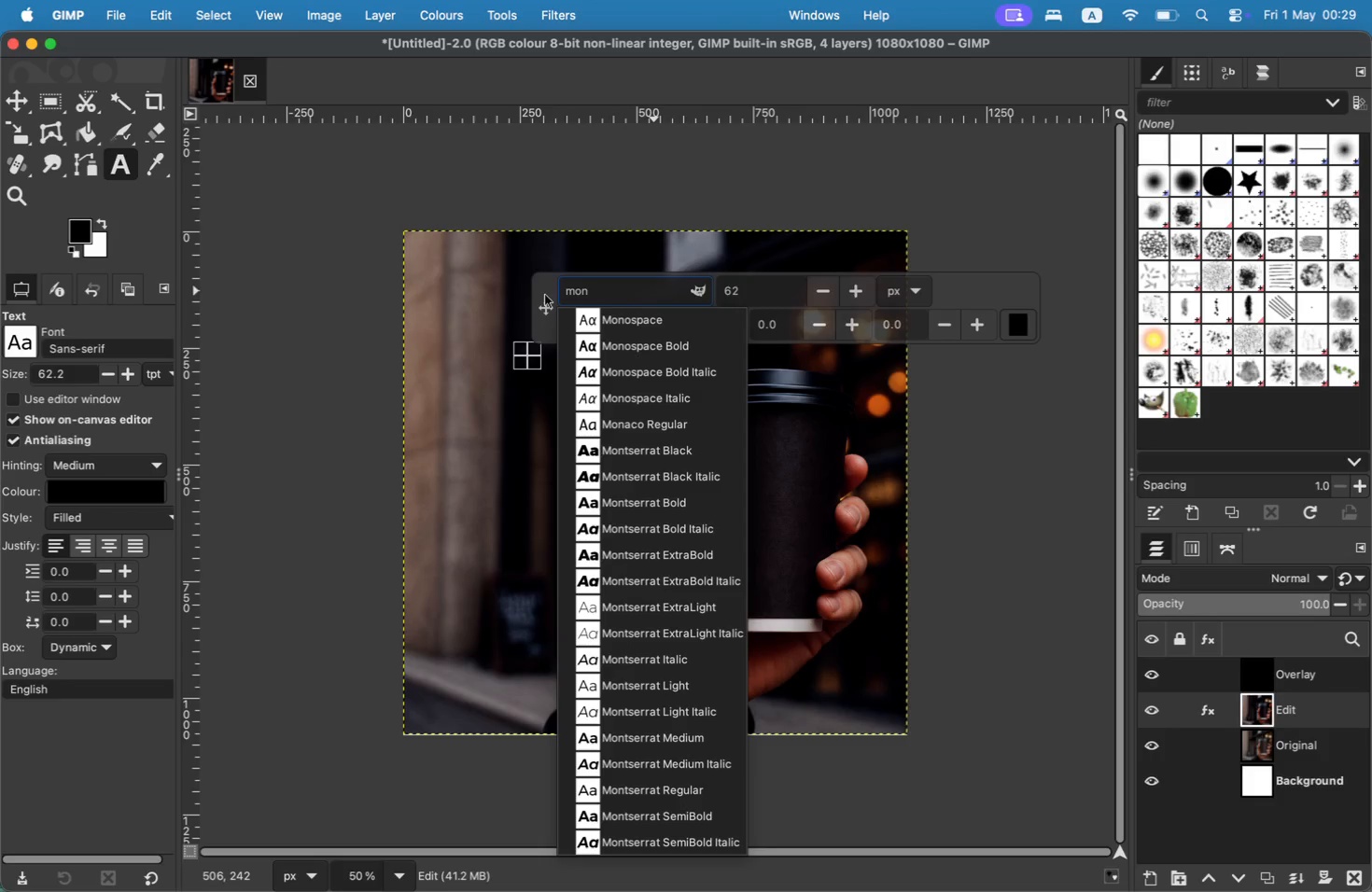 
left_click([675, 497])
 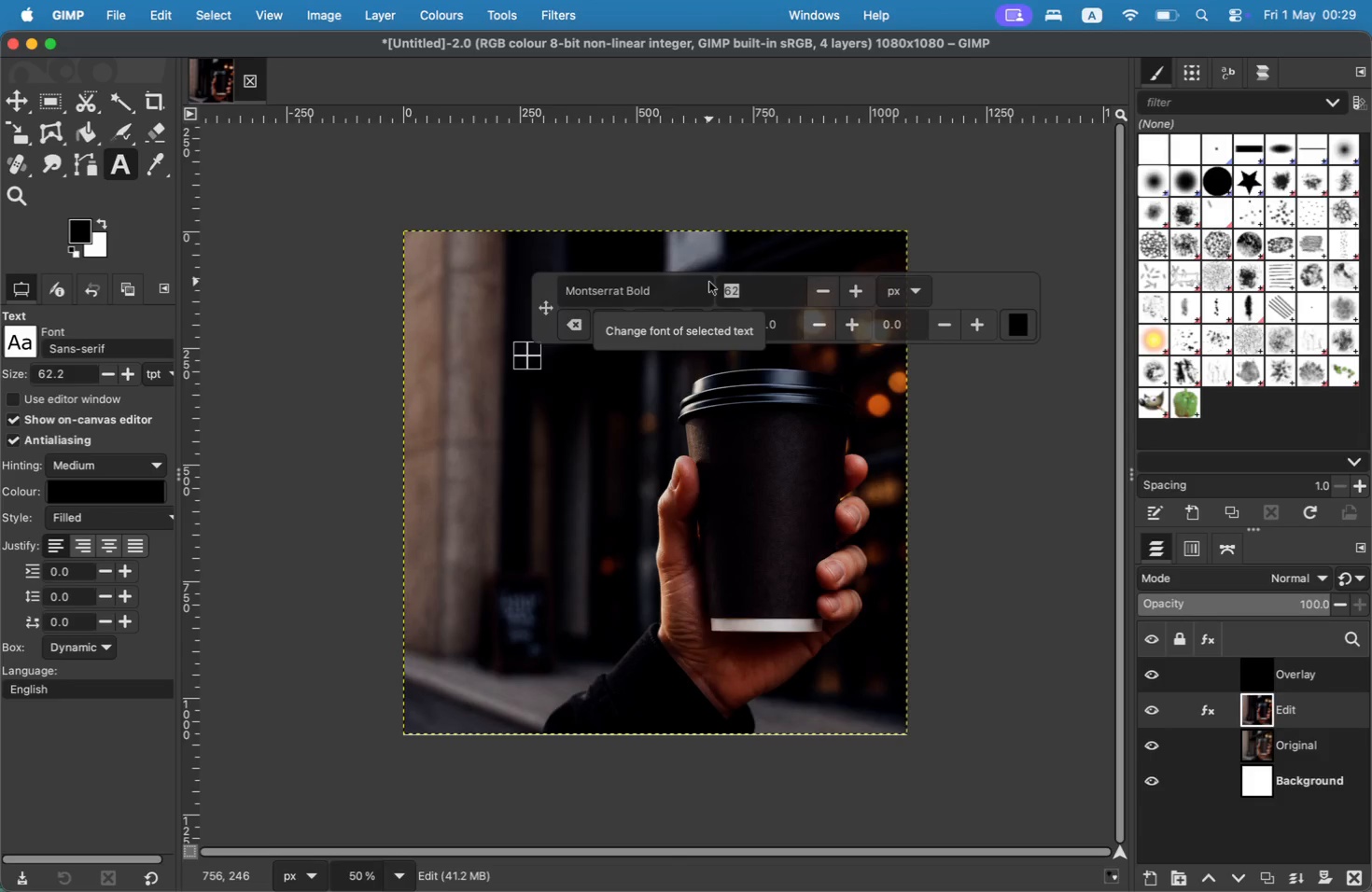 
left_click_drag(start_coordinate=[771, 286], to_coordinate=[707, 282])
 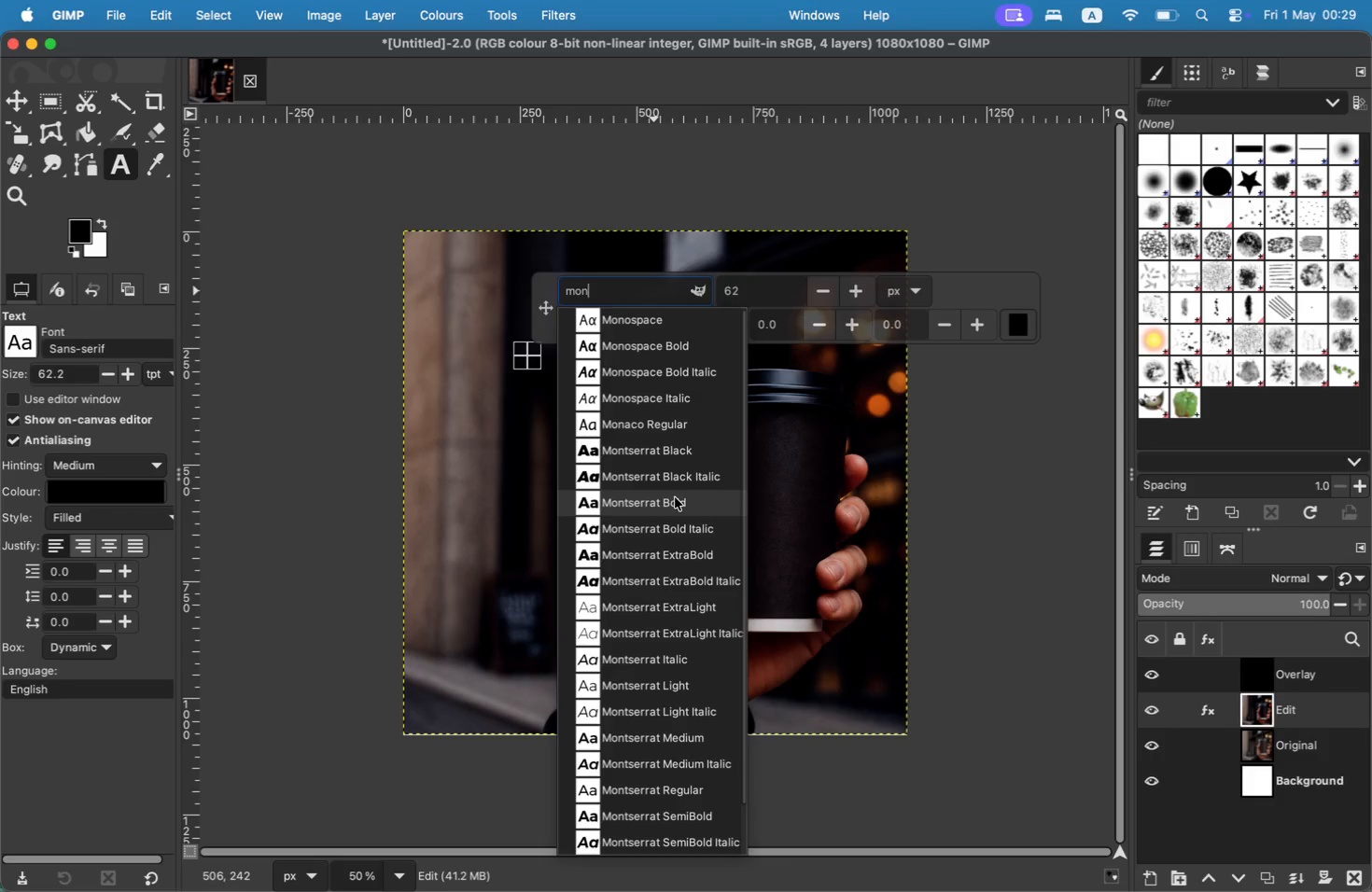 
left_click_drag(start_coordinate=[437, 326], to_coordinate=[420, 313])
 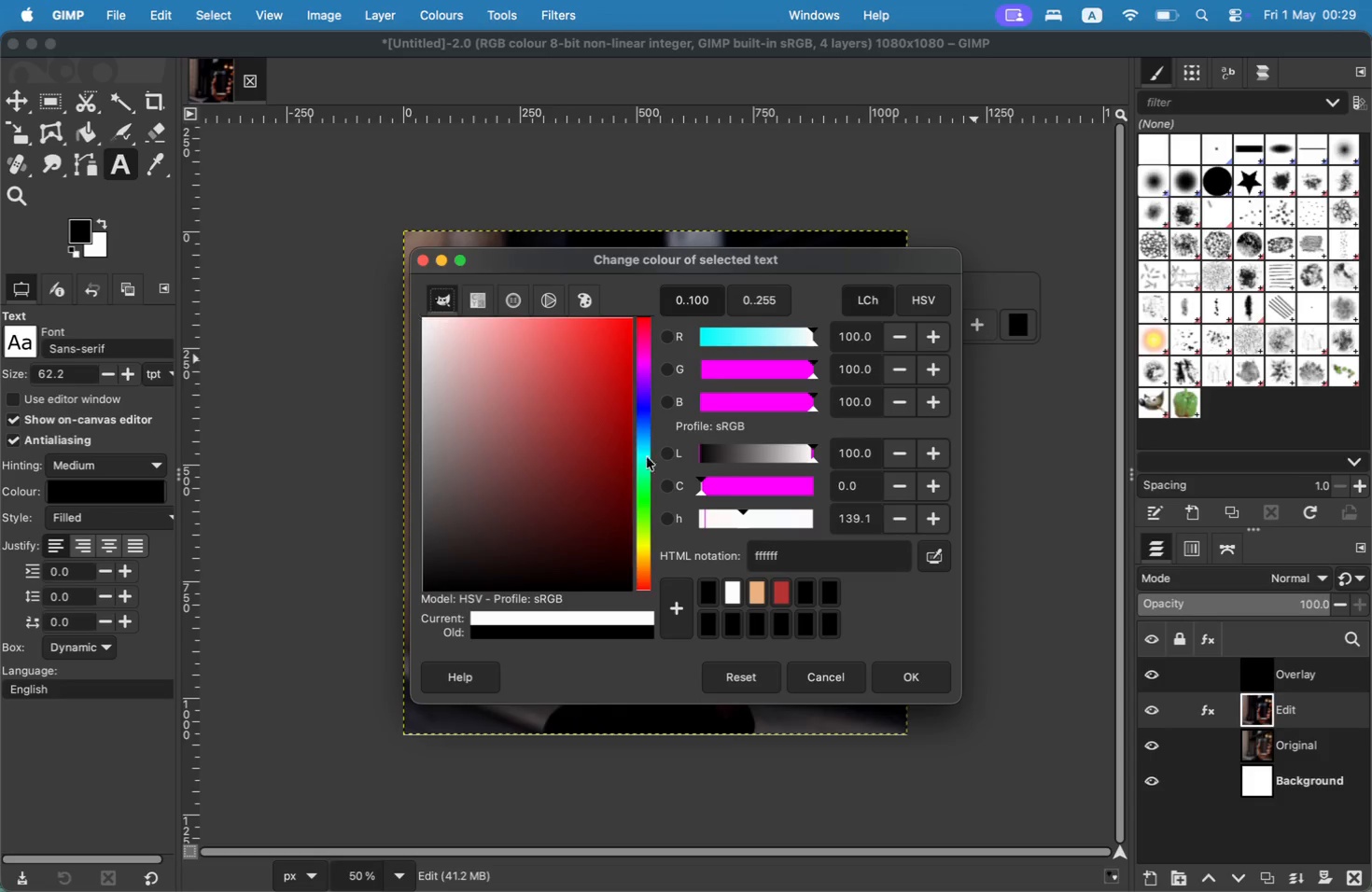 
left_click([931, 669])
 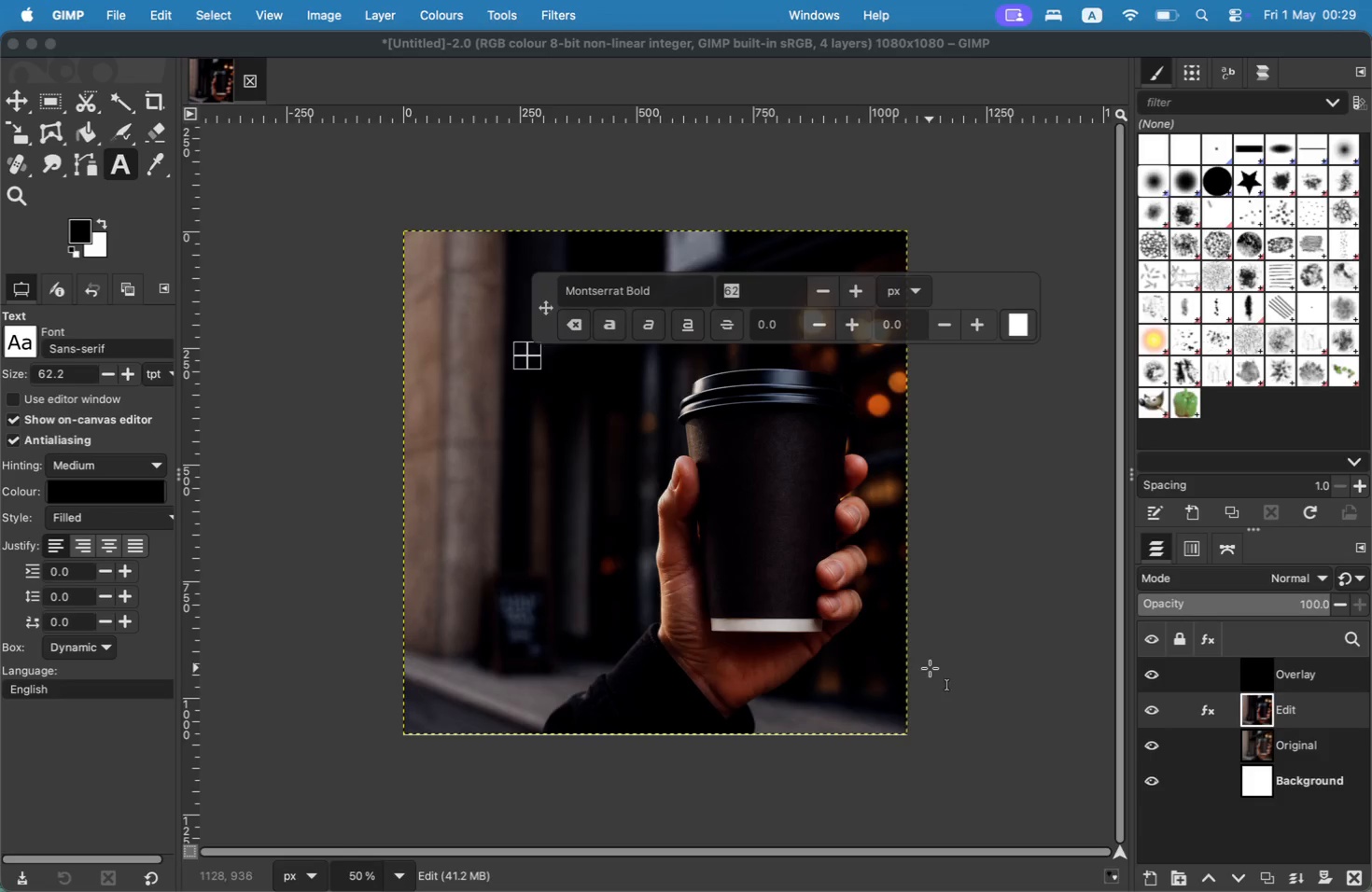 
left_click([533, 362])
 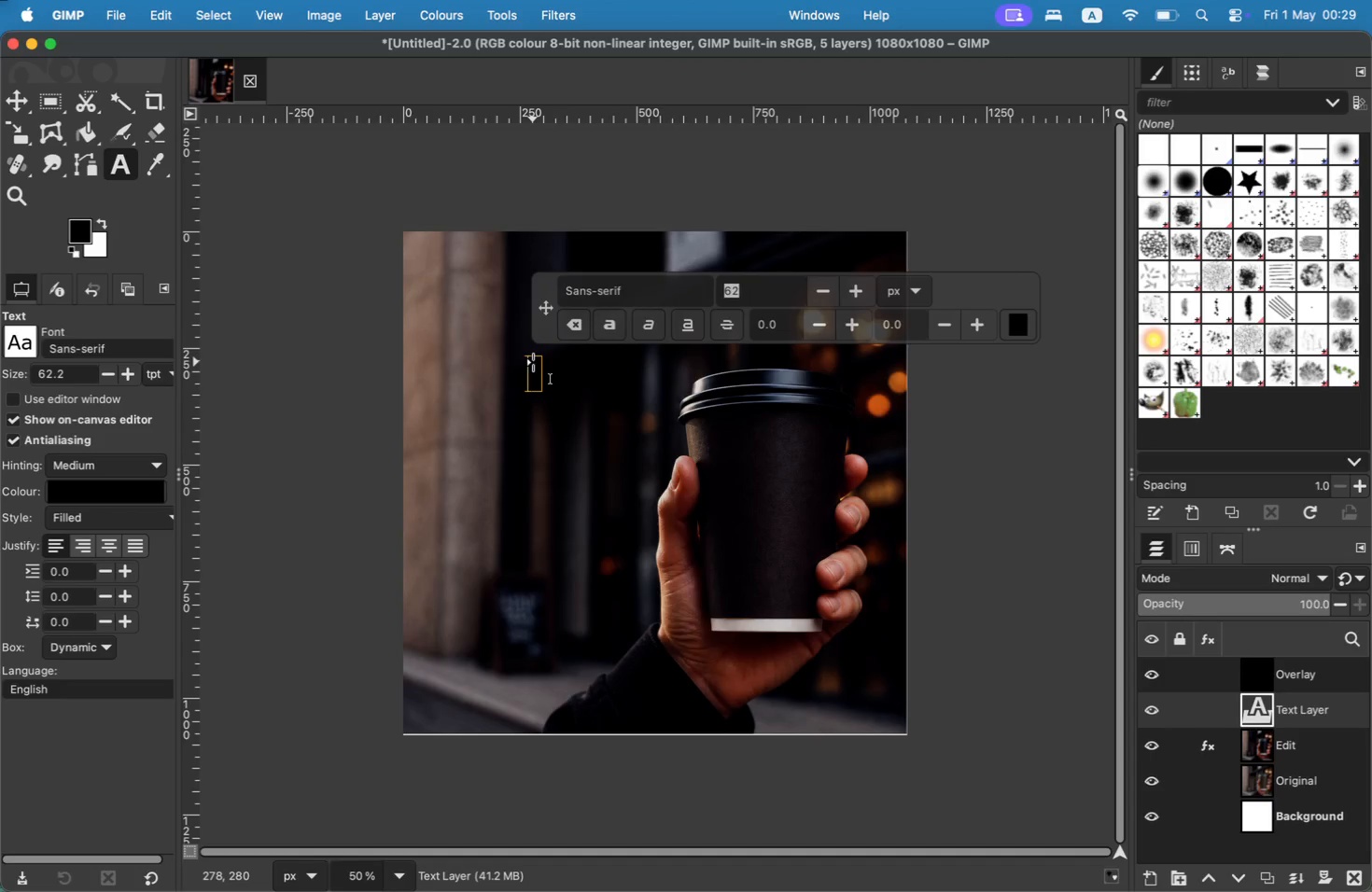 
type(eee)
key(Backspace)
key(Backspace)
key(Backspace)
 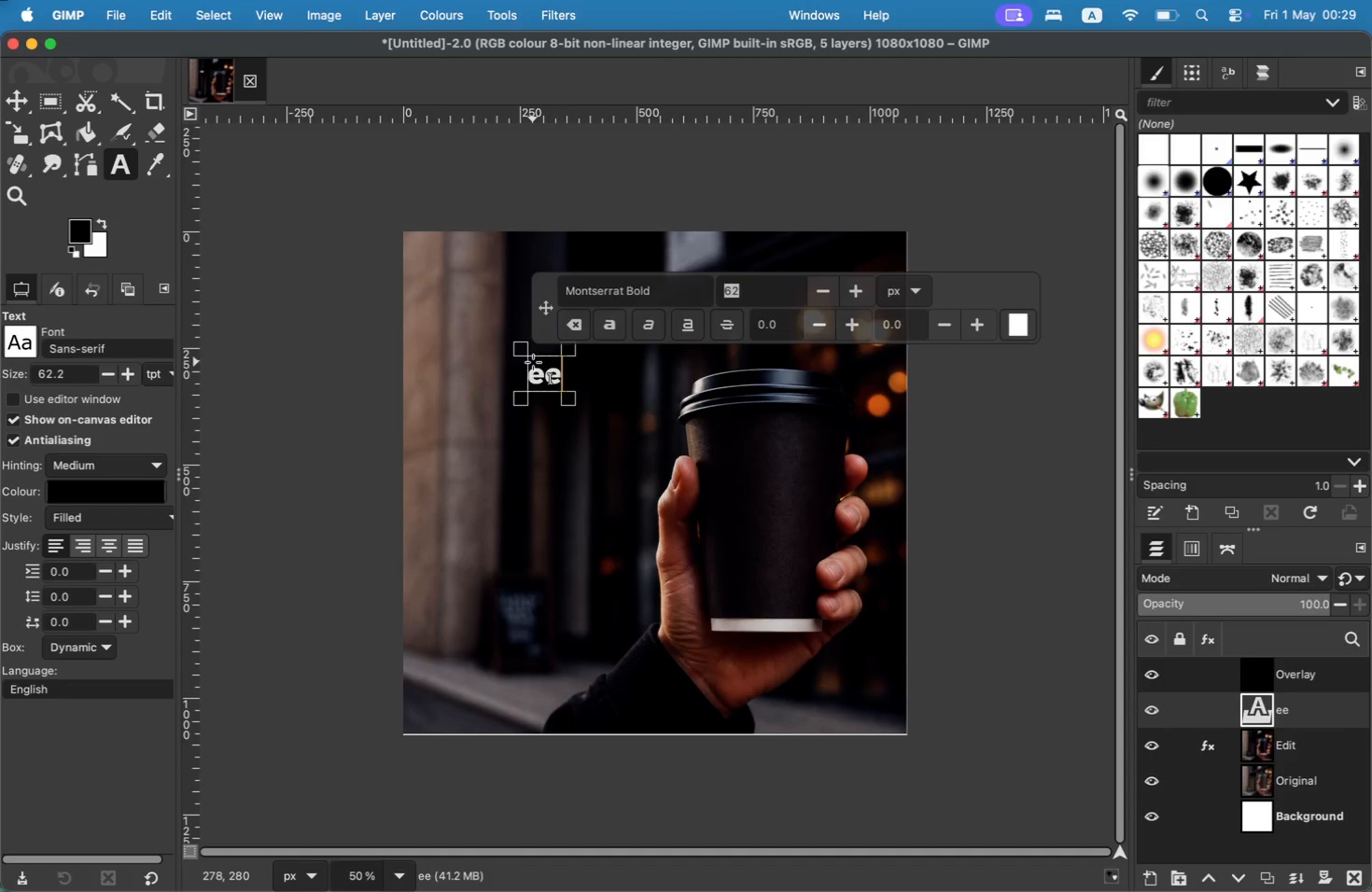 
hold_key(key=ShiftLeft, duration=0.45)
 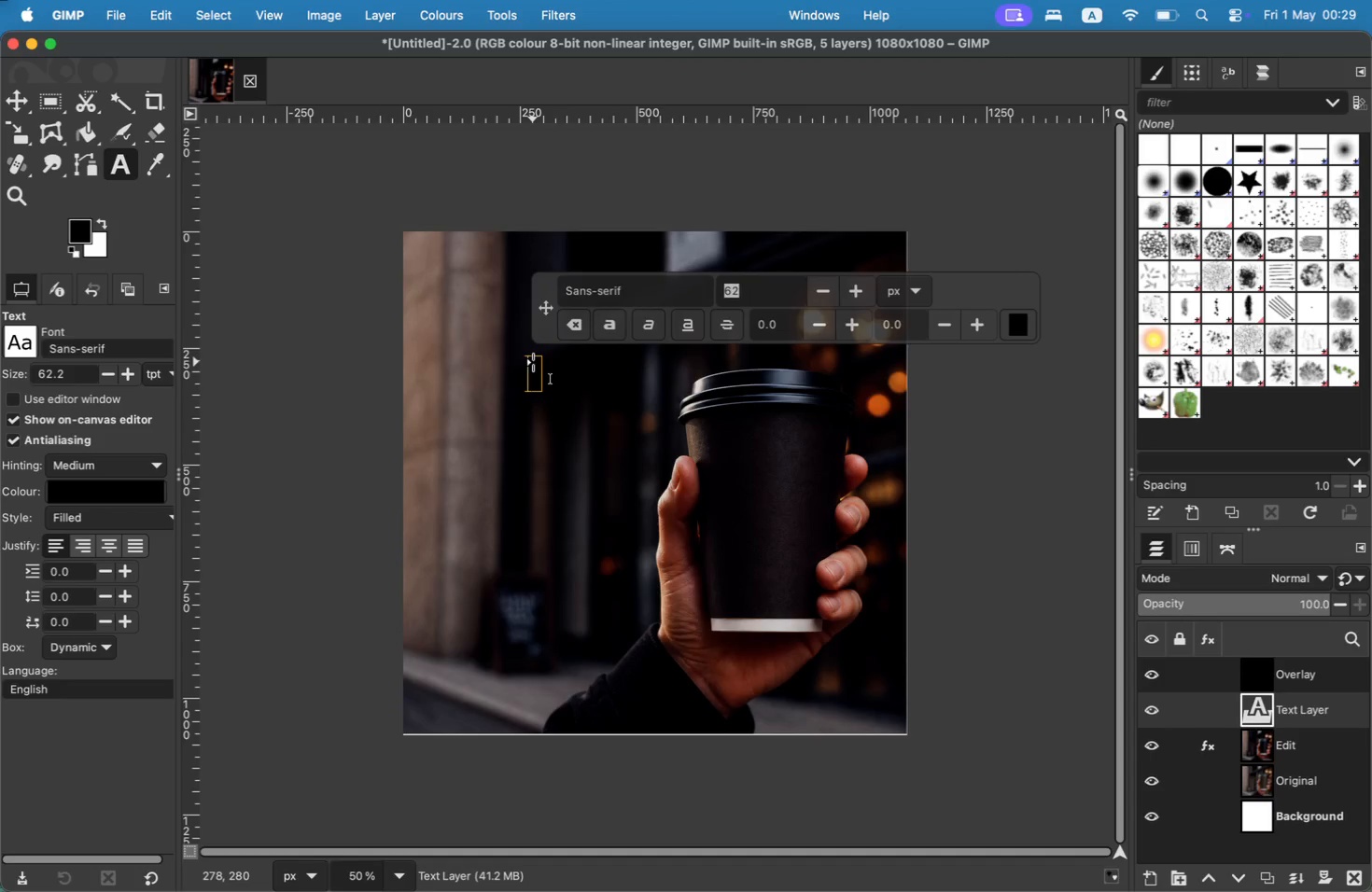 
type(FRE)
key(Backspace)
key(Backspace)
key(Backspace)
 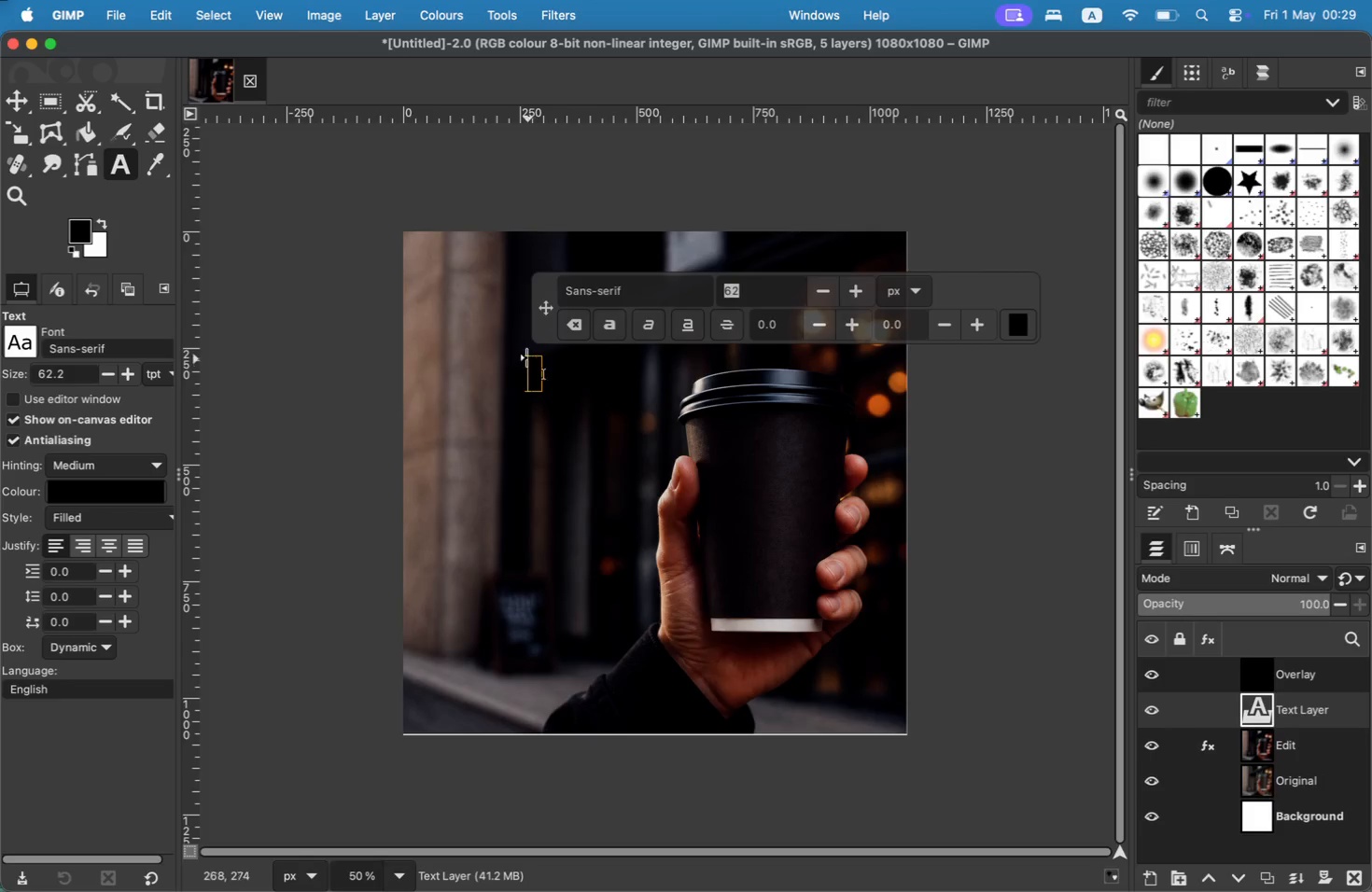 
left_click([1021, 331])
 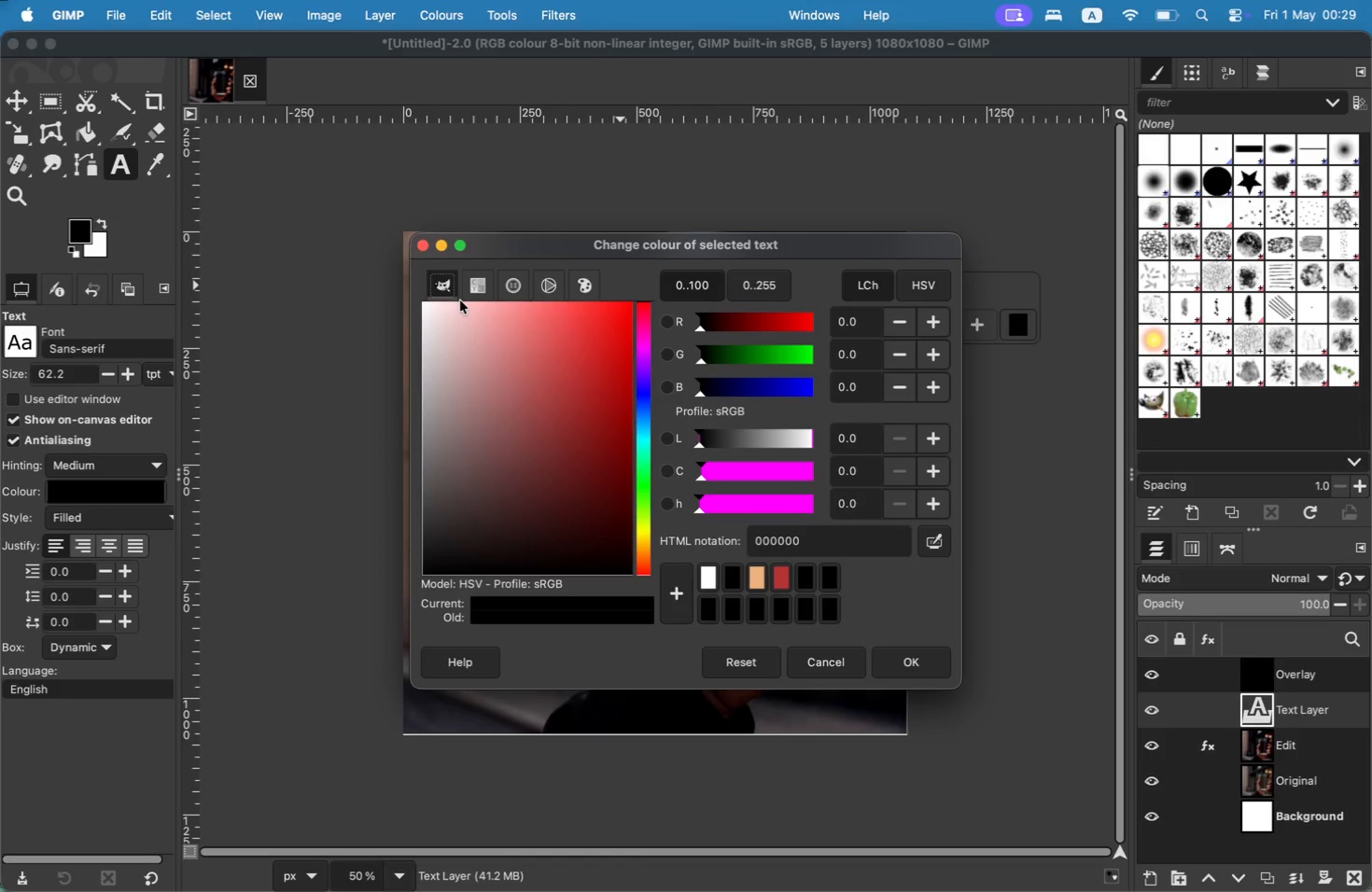 
left_click_drag(start_coordinate=[455, 309], to_coordinate=[403, 306])
 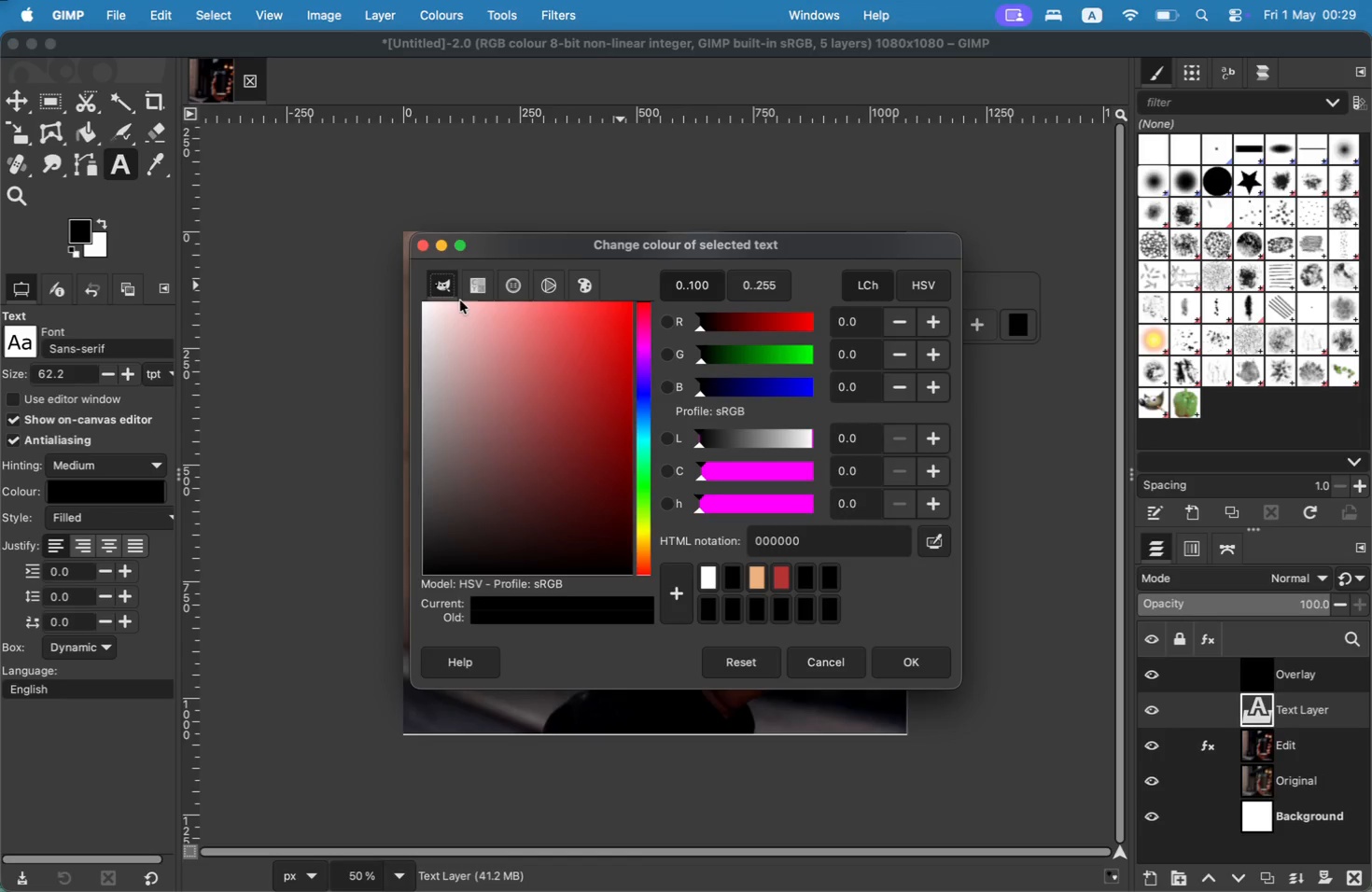 
left_click_drag(start_coordinate=[439, 307], to_coordinate=[415, 259])
 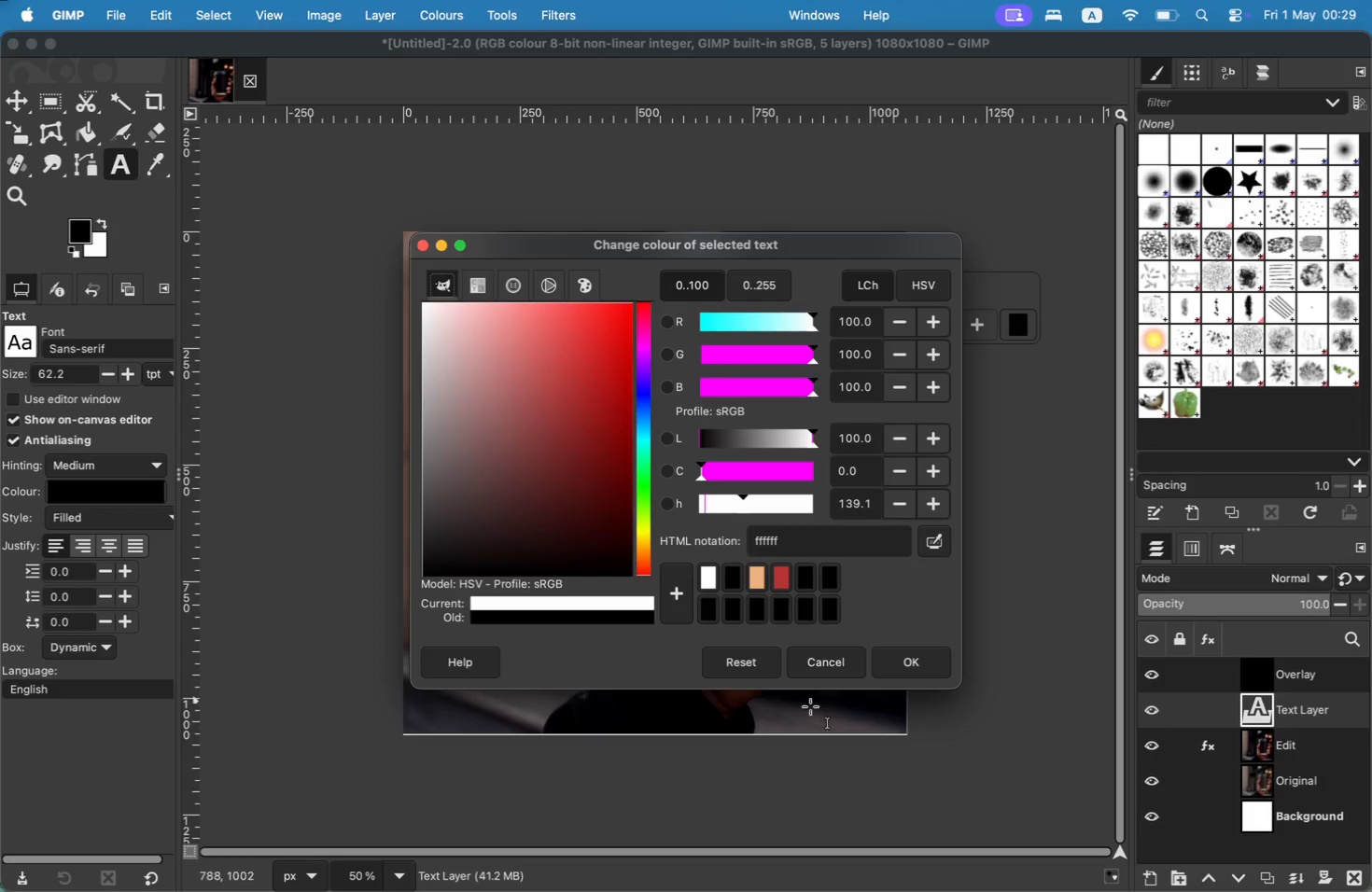 
left_click([917, 670])
 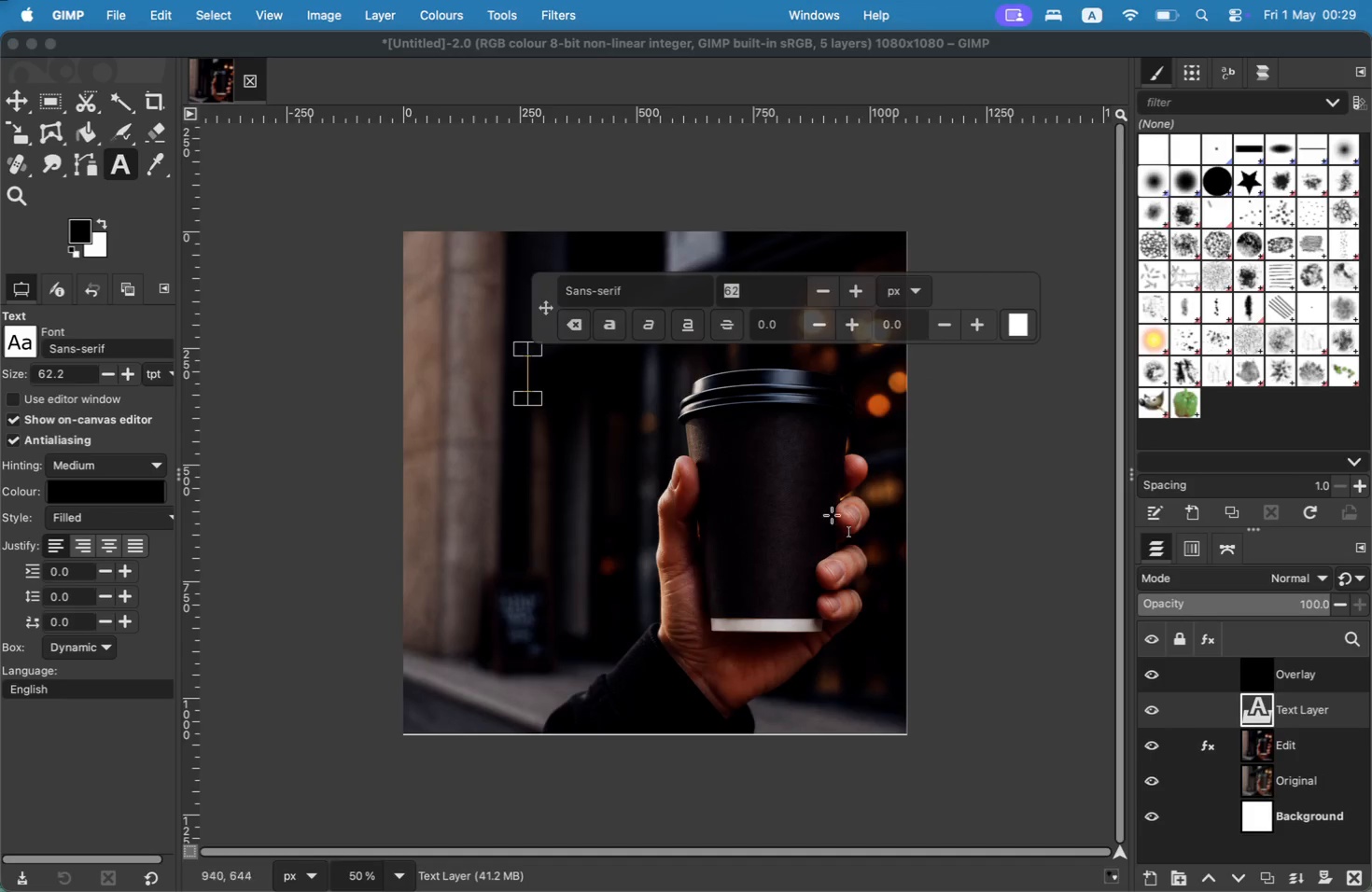 
left_click([673, 303])
 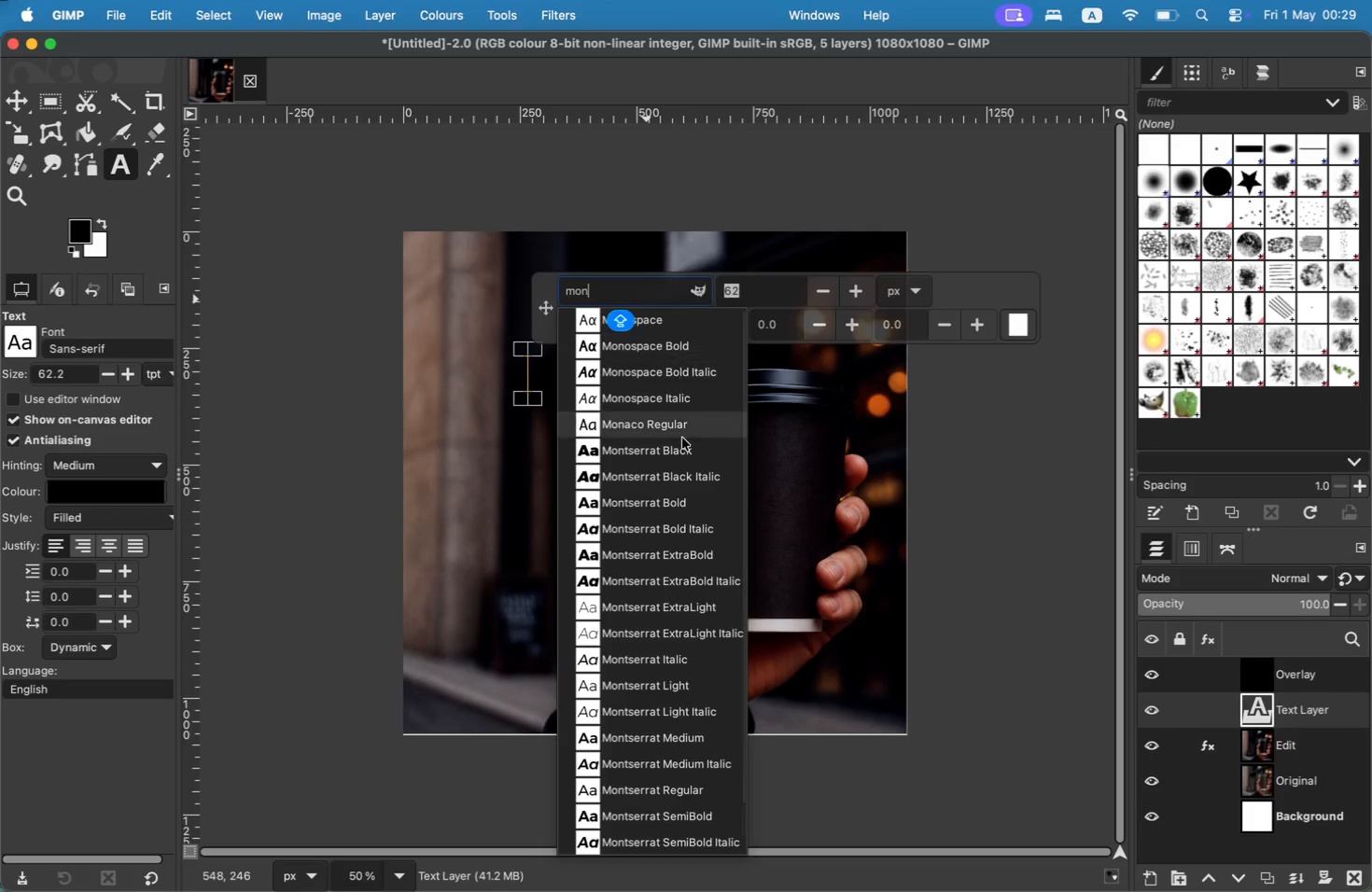 
key(Backspace)
key(Backspace)
key(Backspace)
key(Backspace)
key(Backspace)
key(Backspace)
key(Backspace)
key(Backspace)
key(Backspace)
key(Backspace)
key(Backspace)
type(mon)
 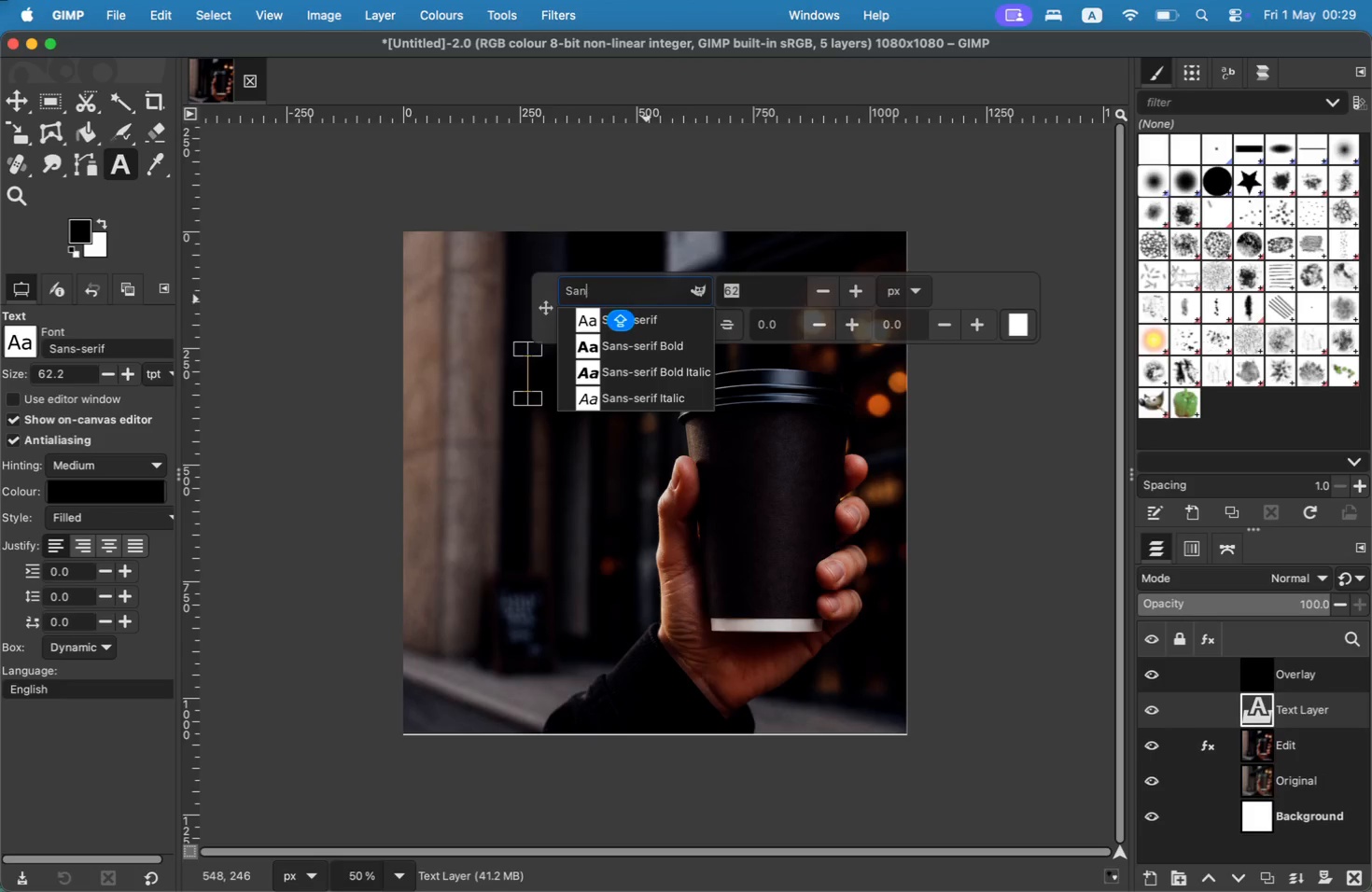 
left_click([533, 379])
 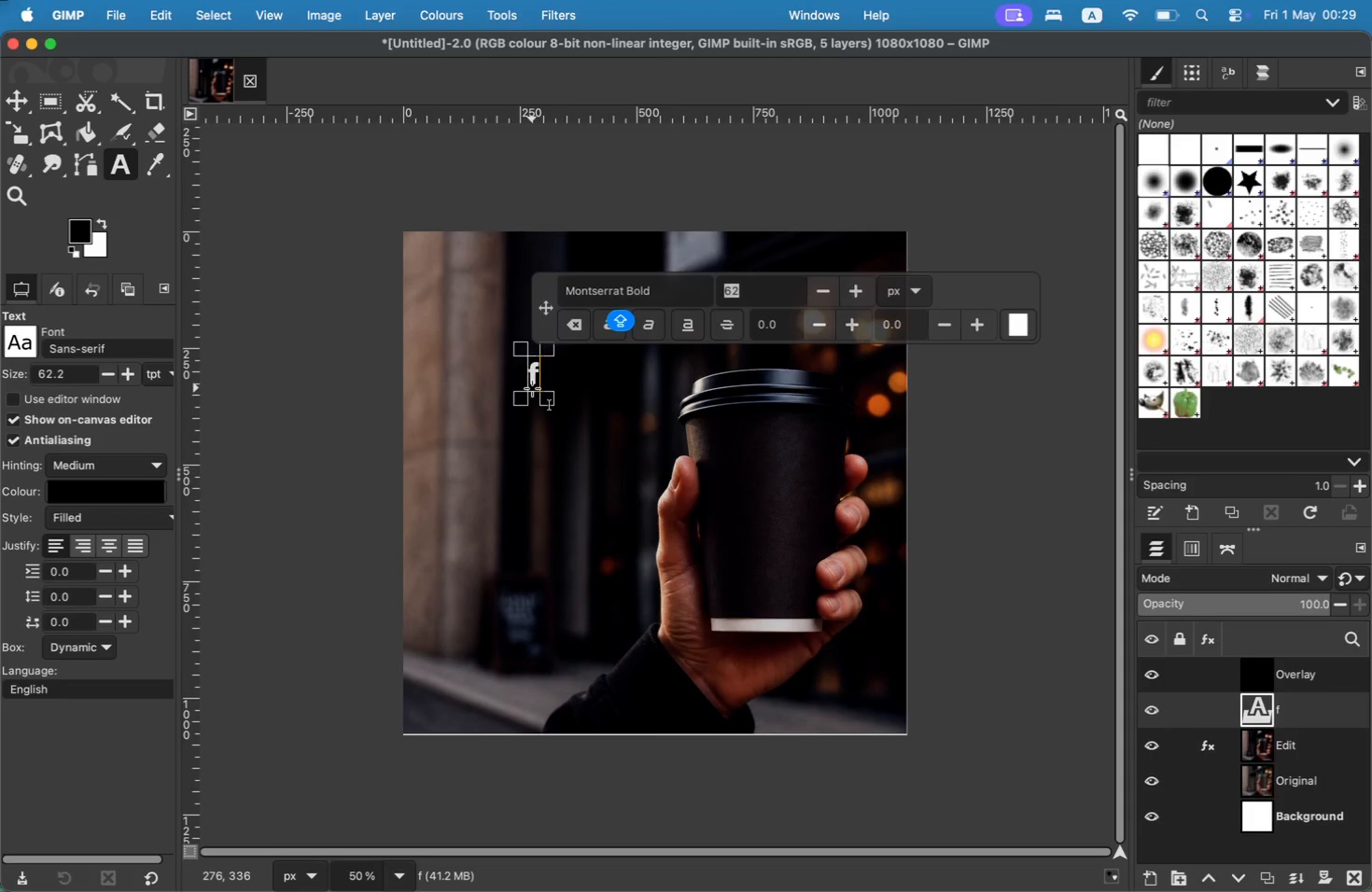 
type(Ffre)
 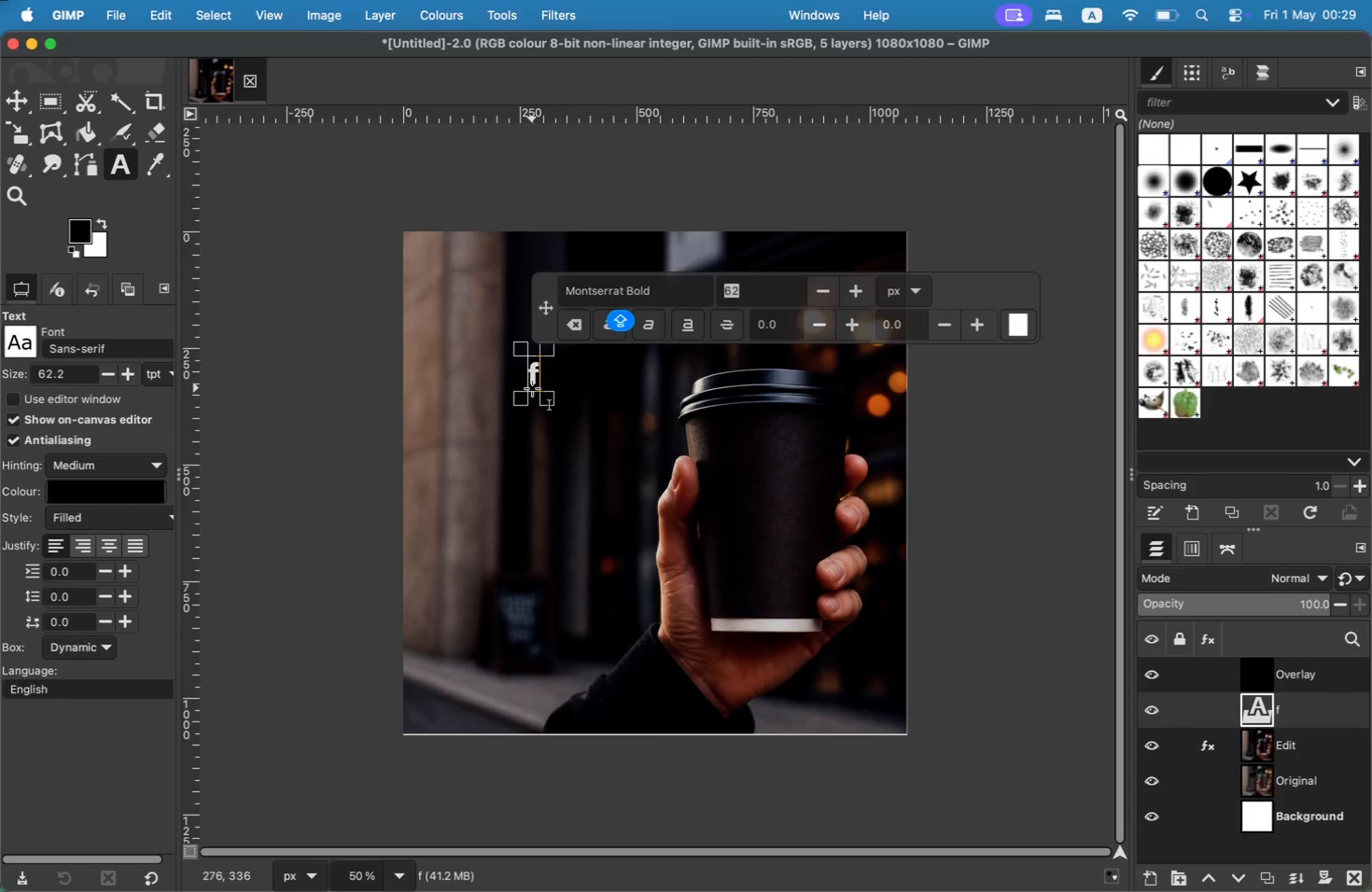 
type(sh)
 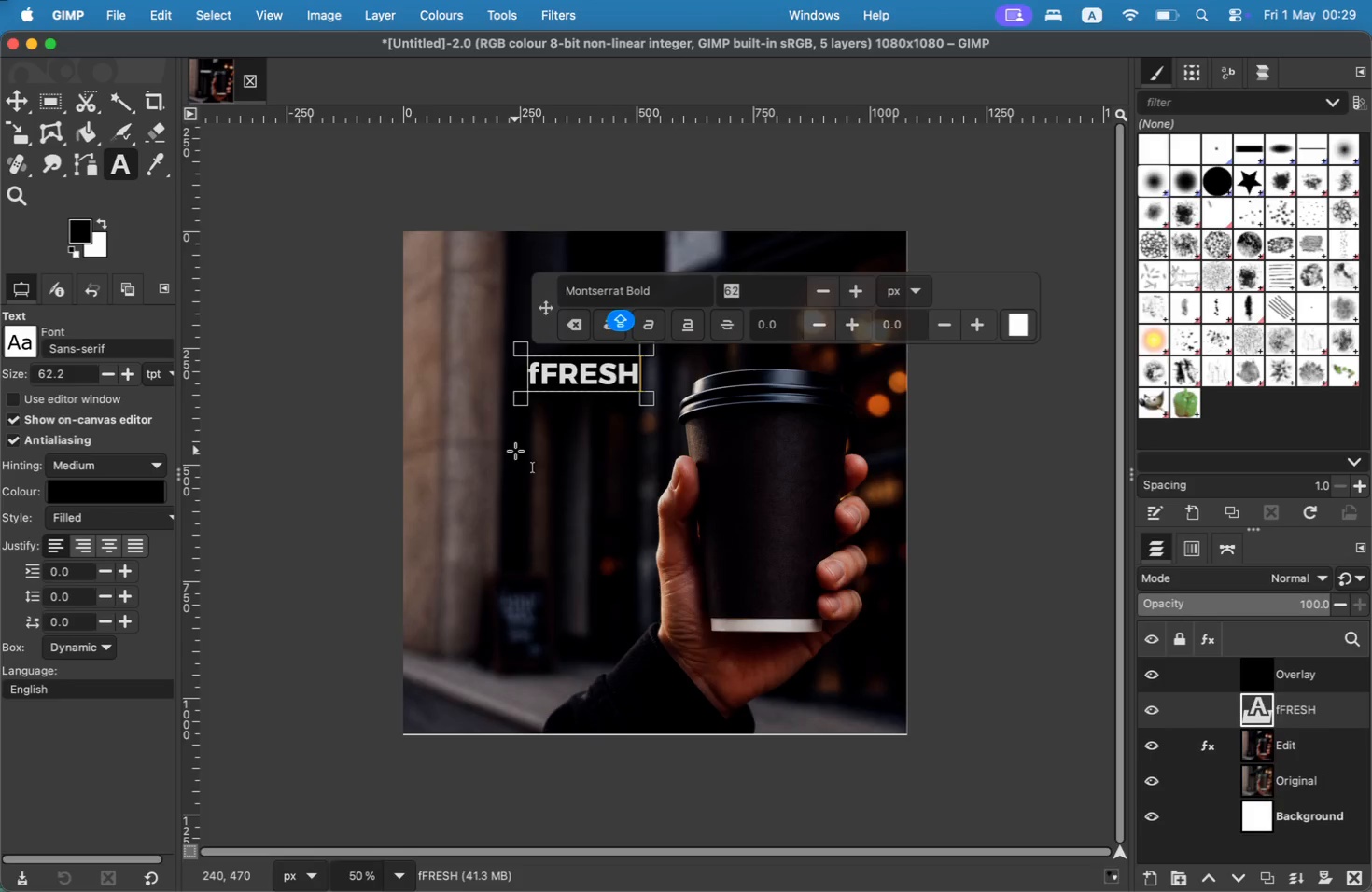 
key(ArrowLeft)
 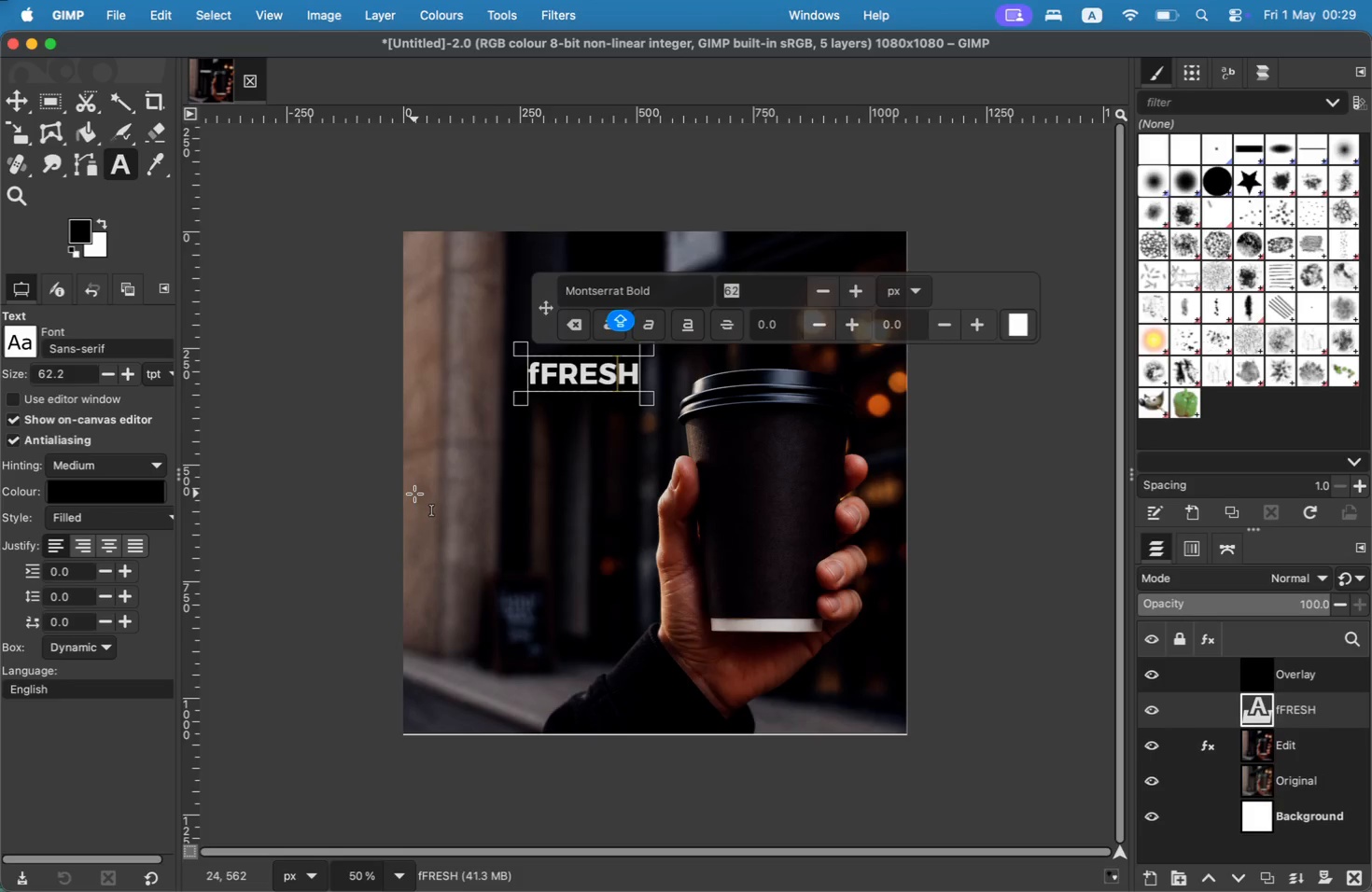 
key(ArrowLeft)
 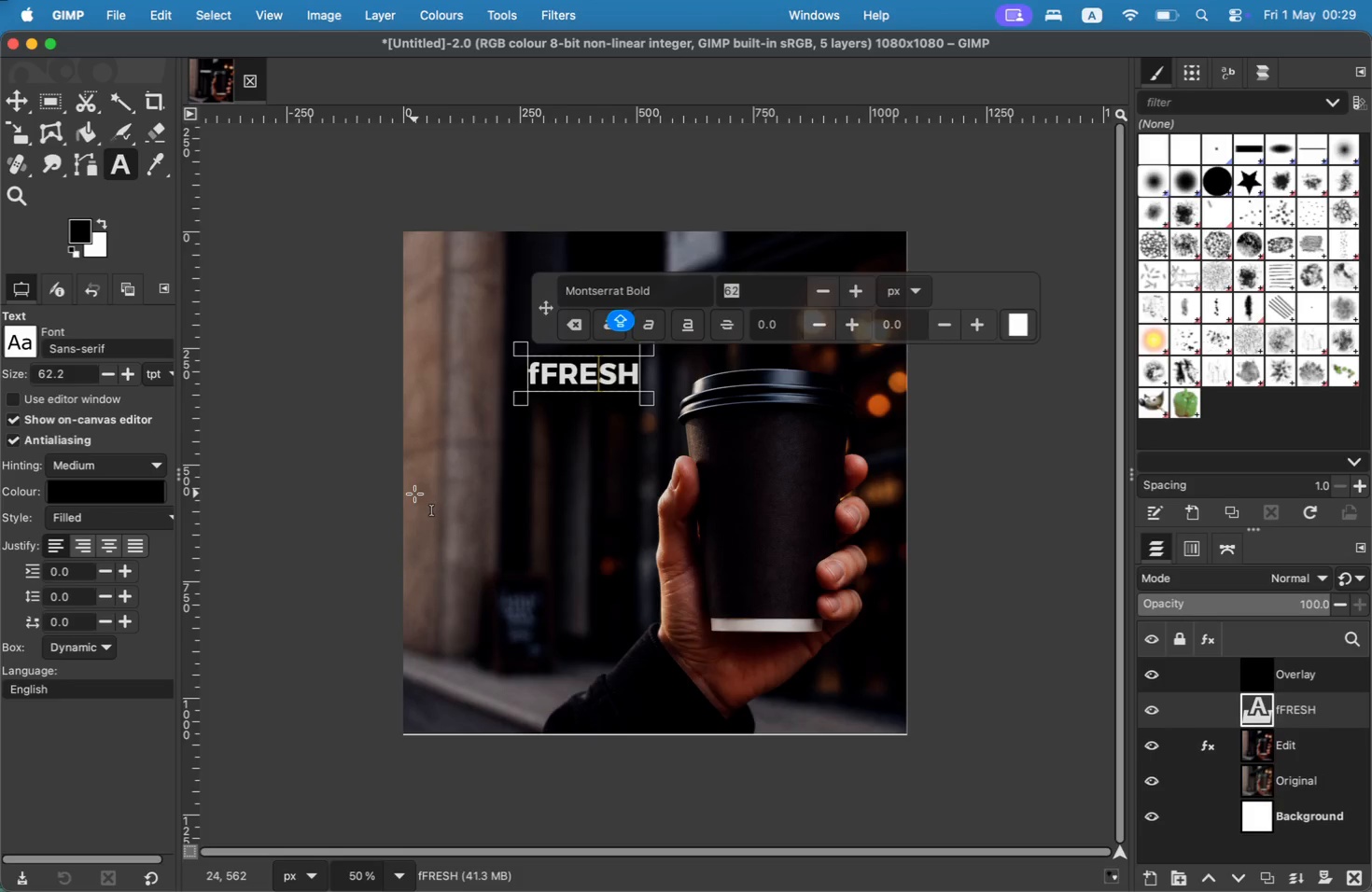 
key(ArrowLeft)
 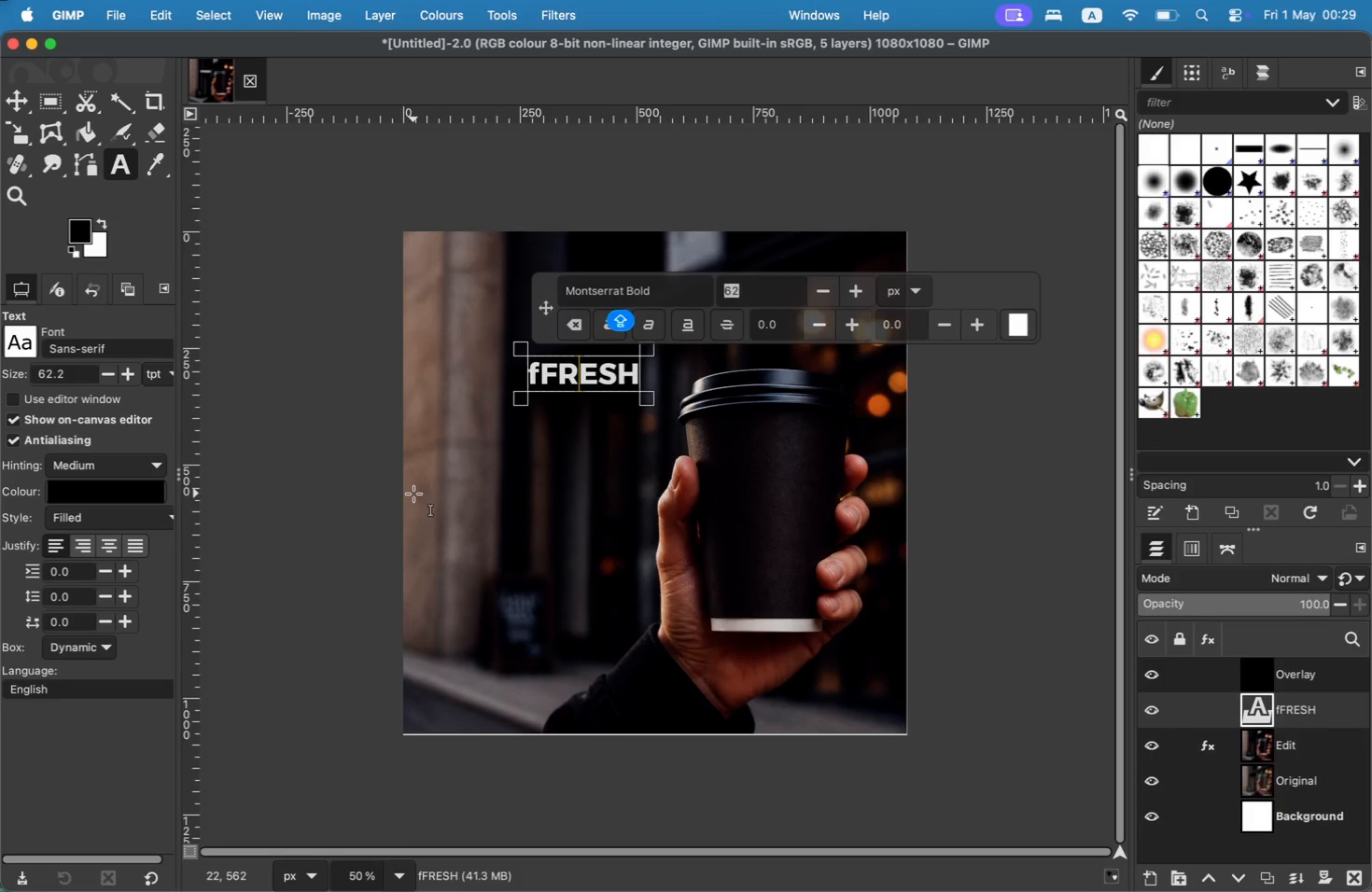 
key(ArrowLeft)
 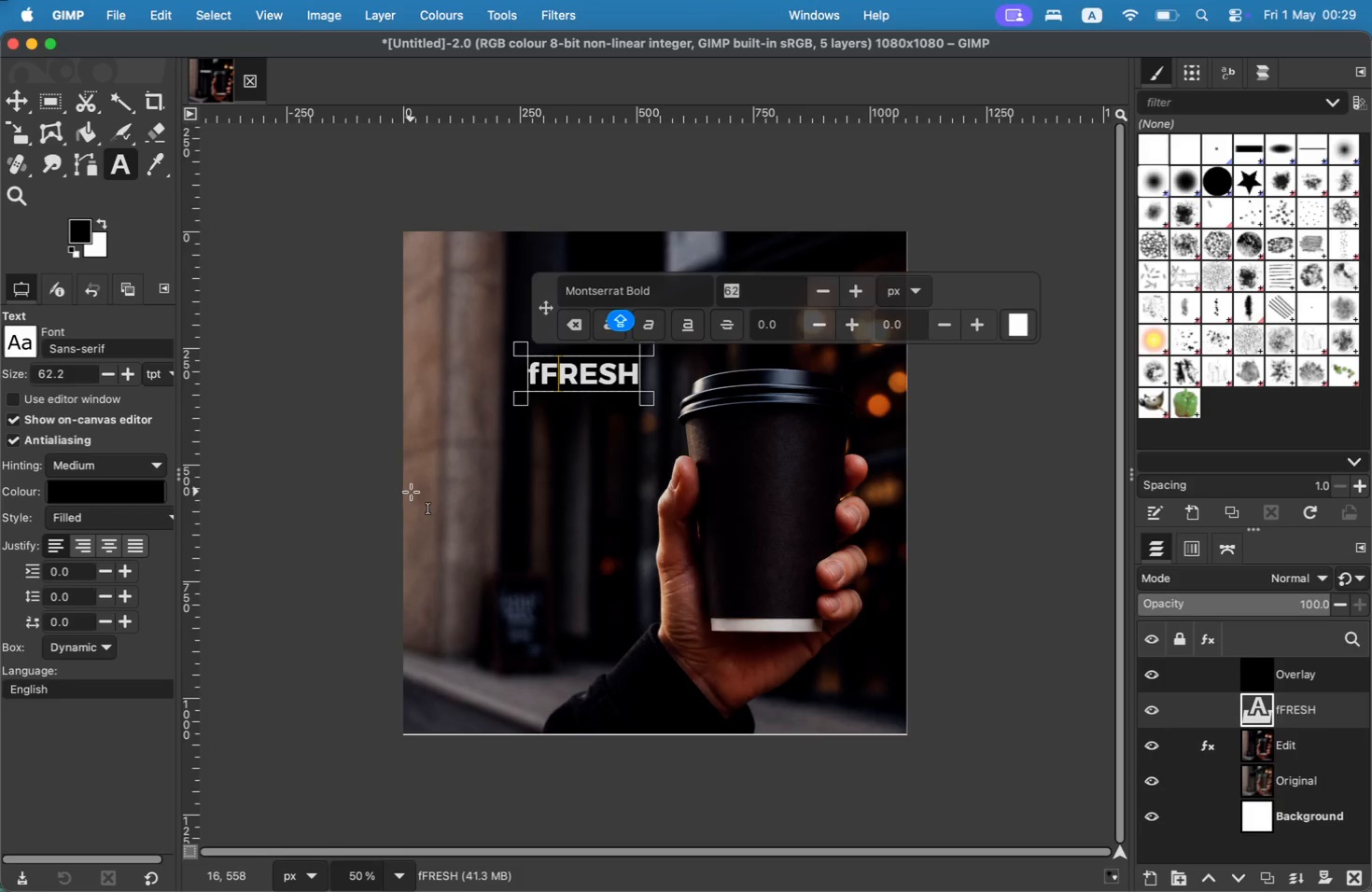 
key(ArrowLeft)
 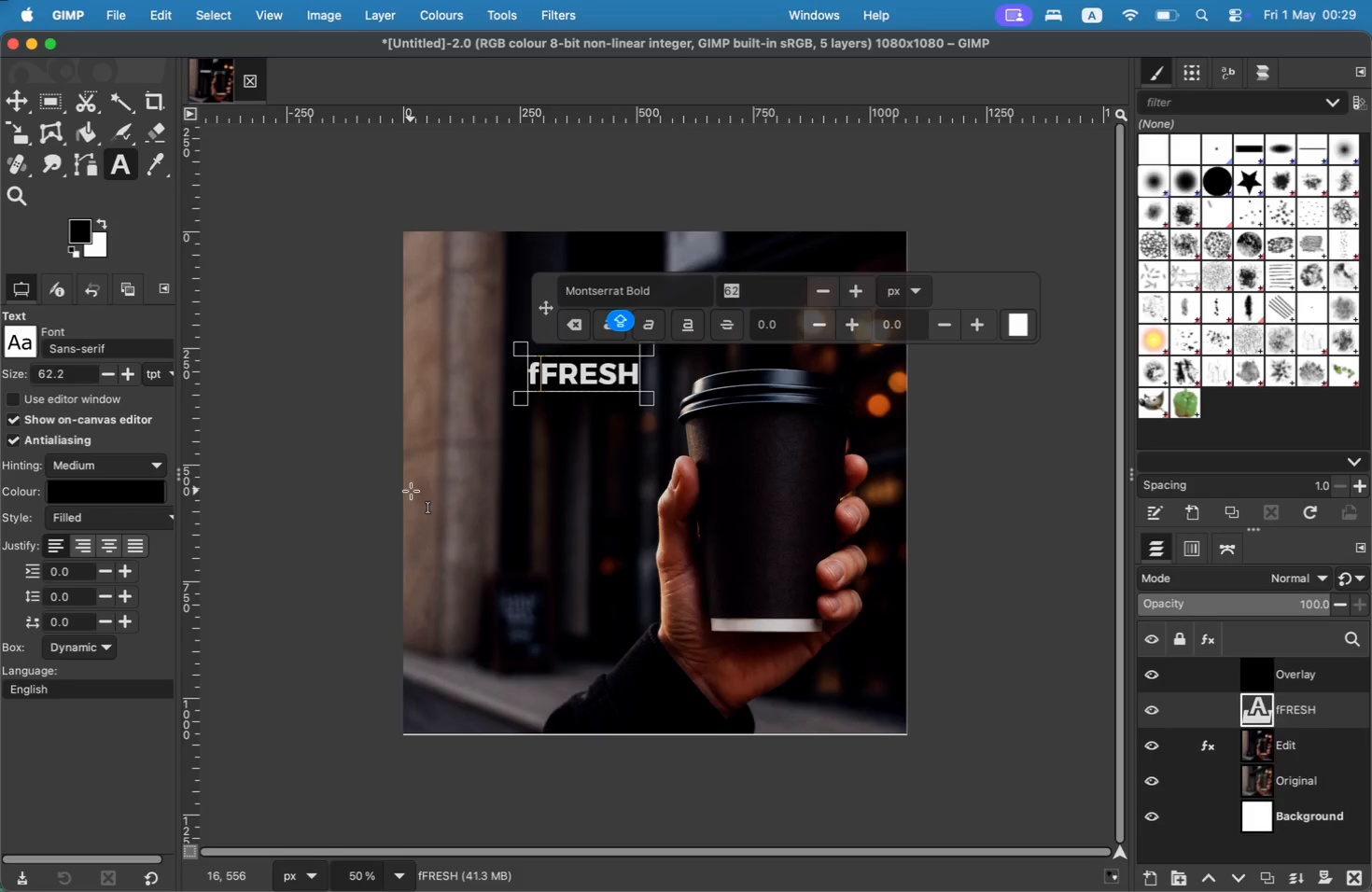 
key(Backspace)
 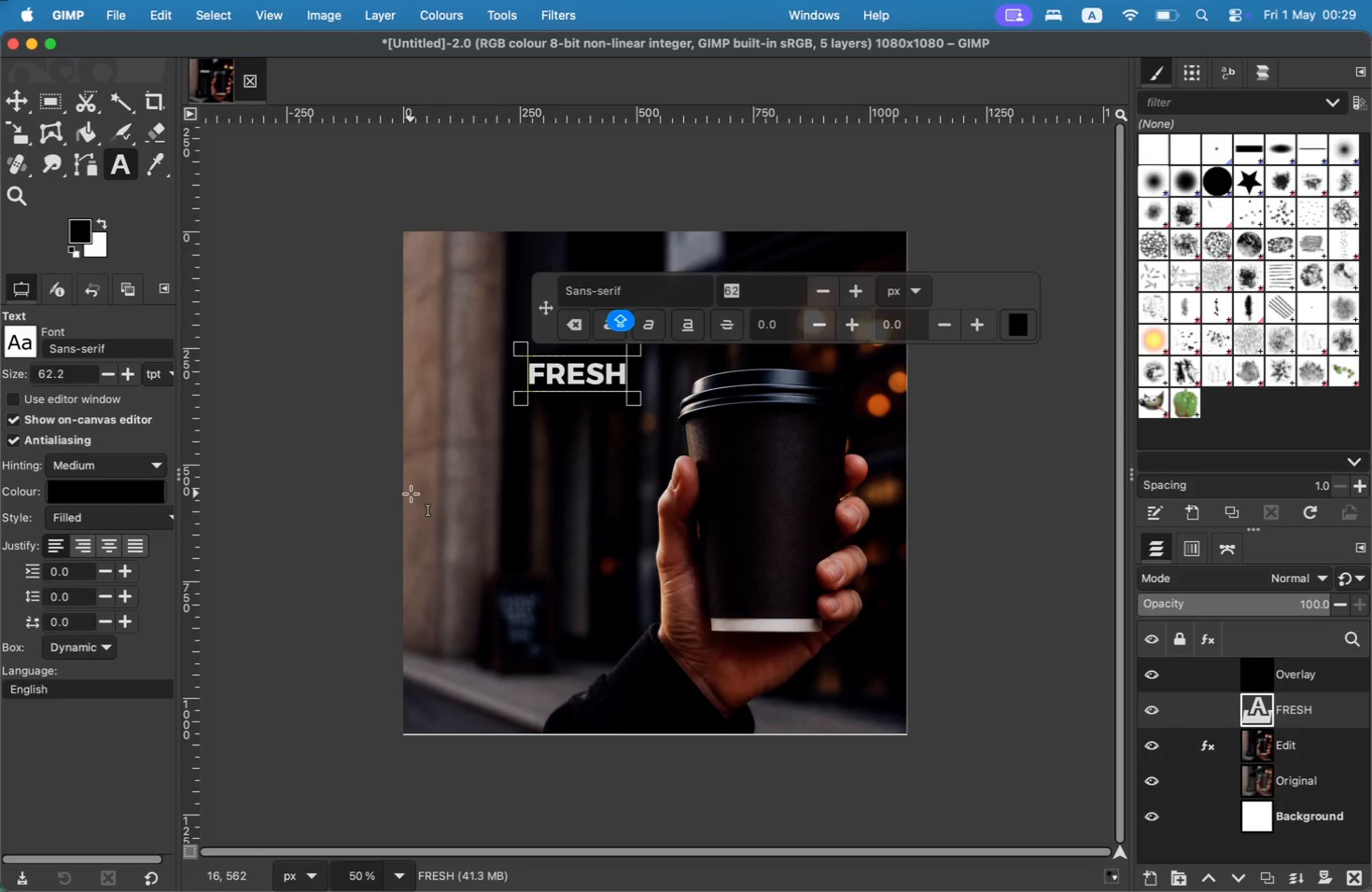 
key(ArrowRight)
 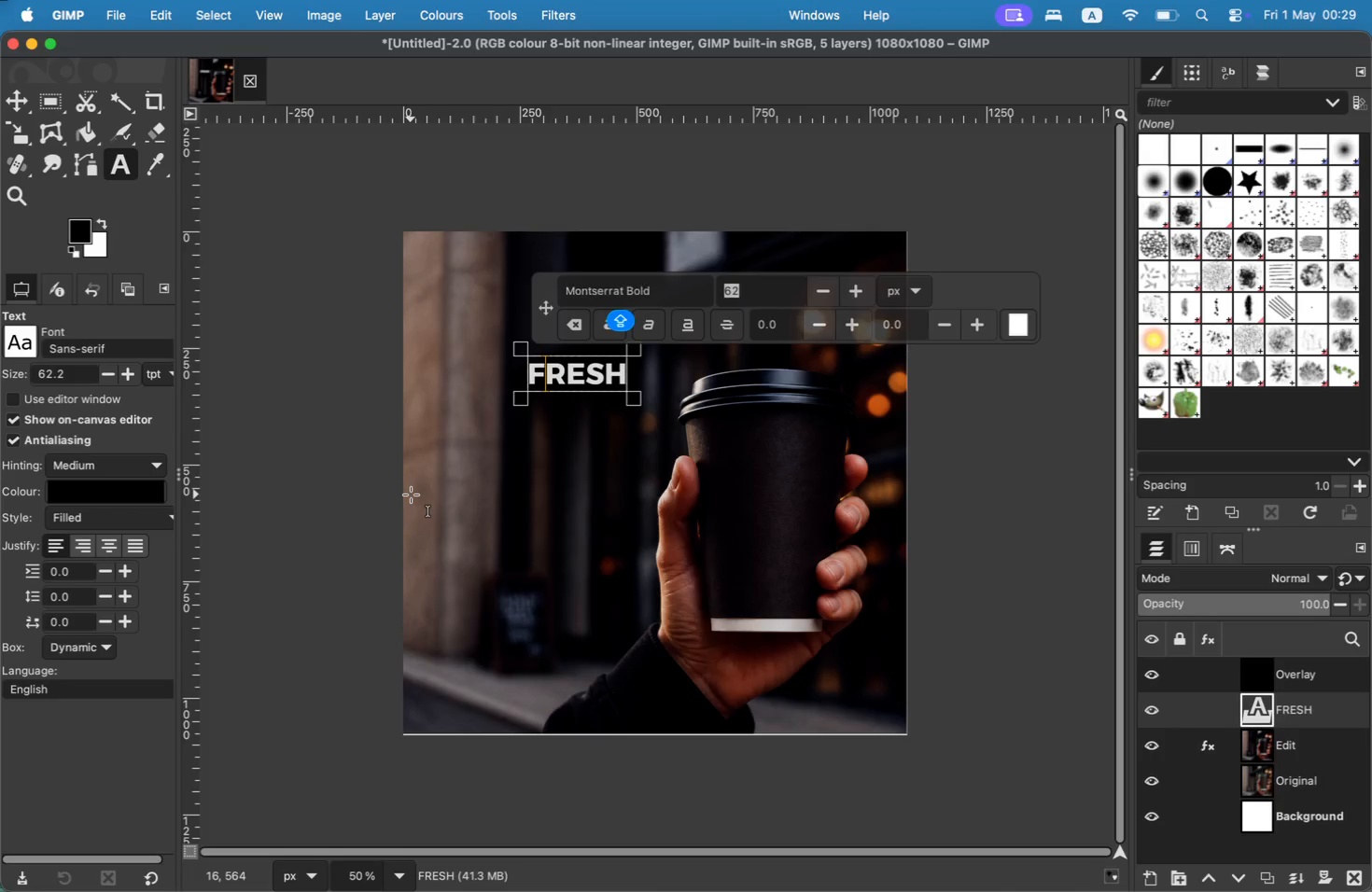 
key(ArrowRight)
 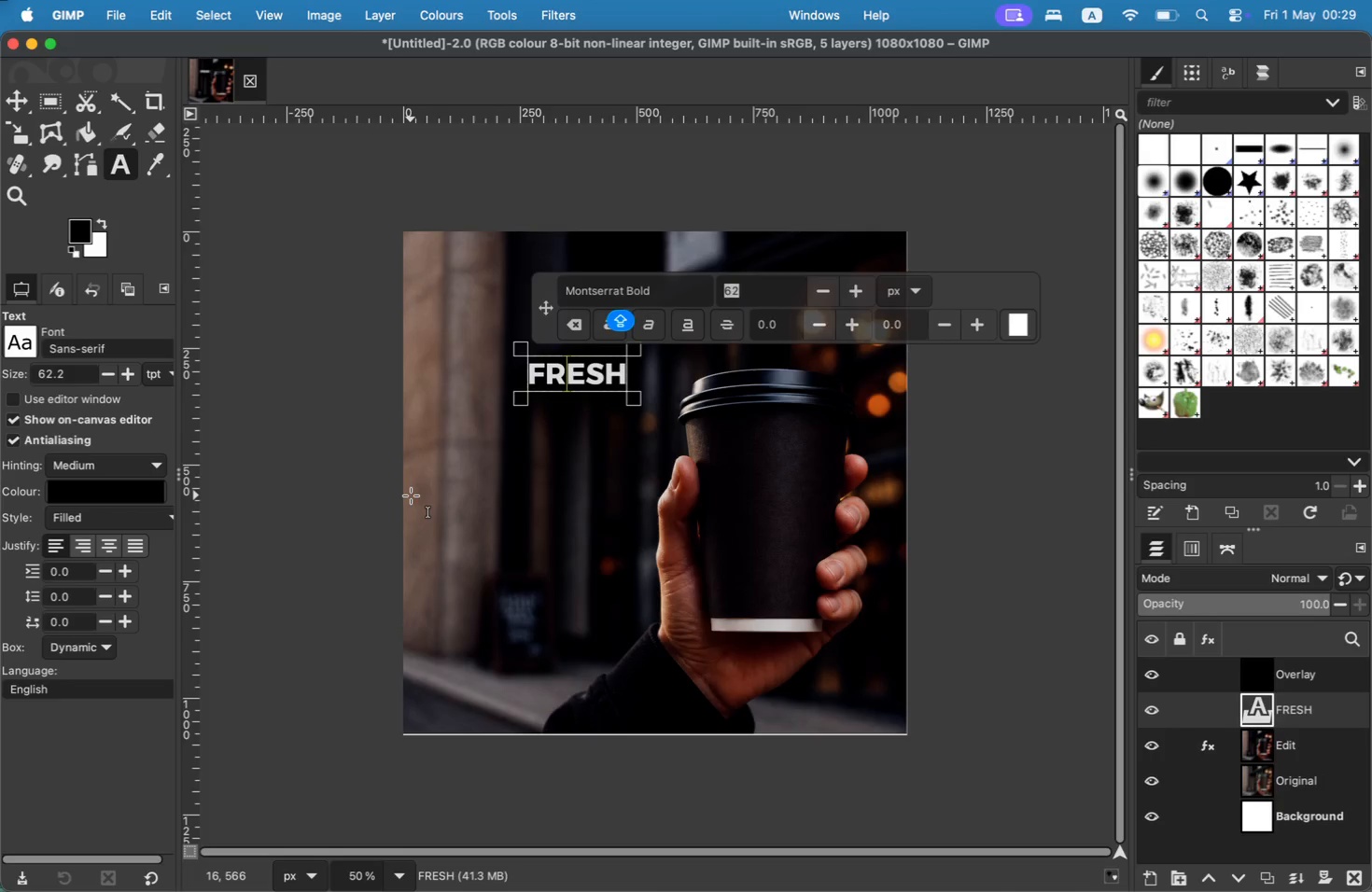 
key(ArrowRight)
 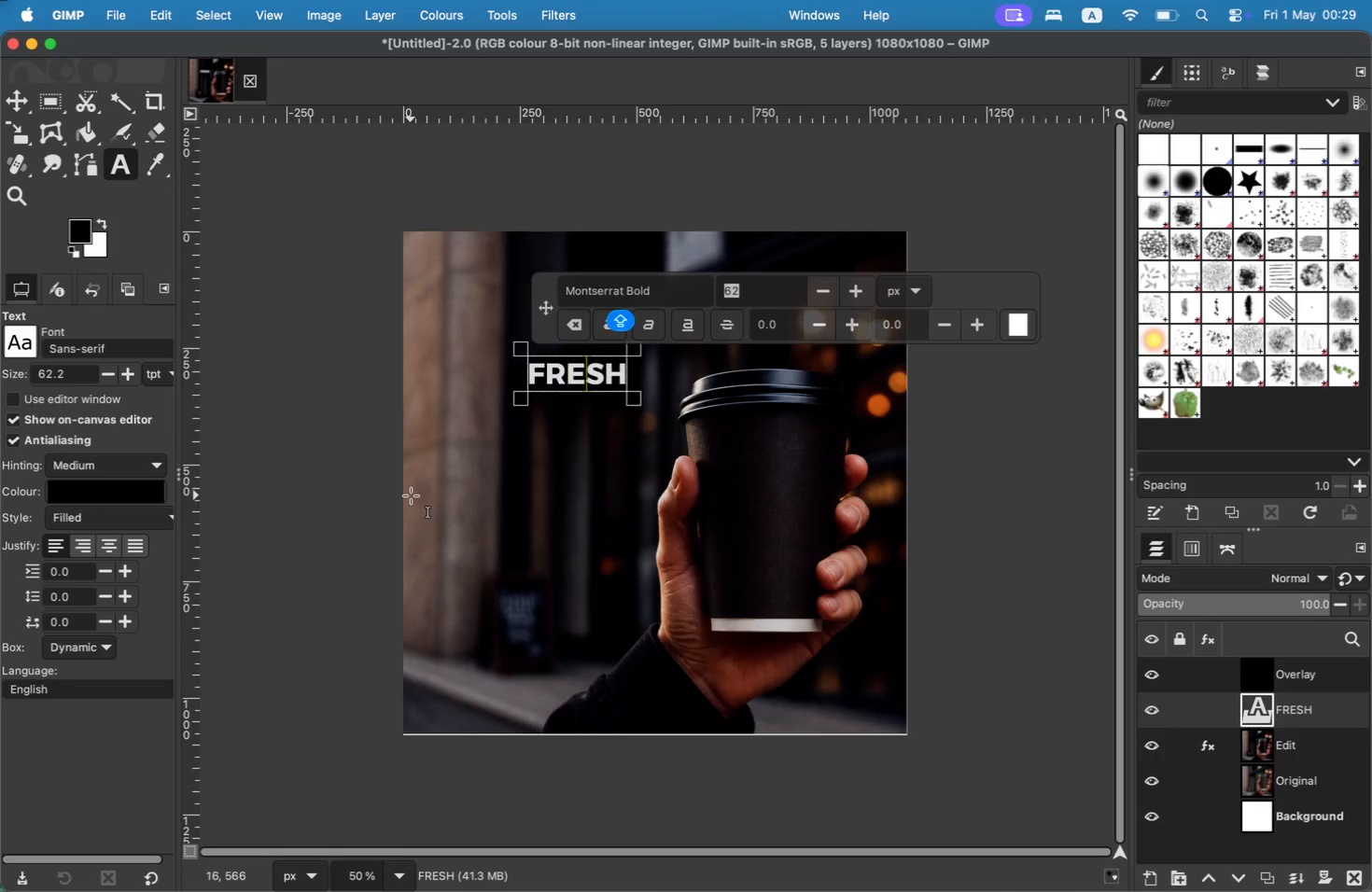 
key(ArrowRight)
 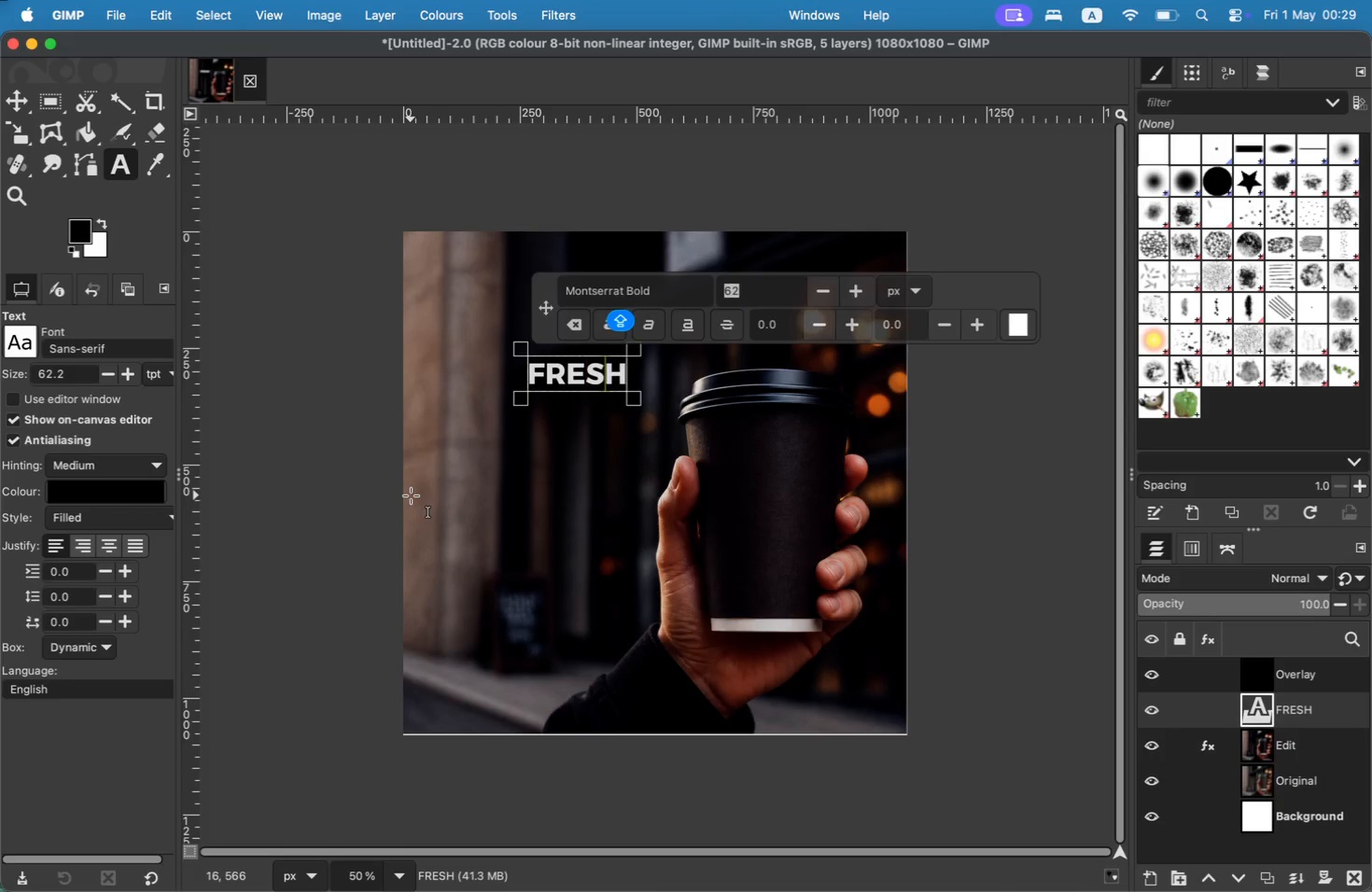 
key(ArrowRight)
 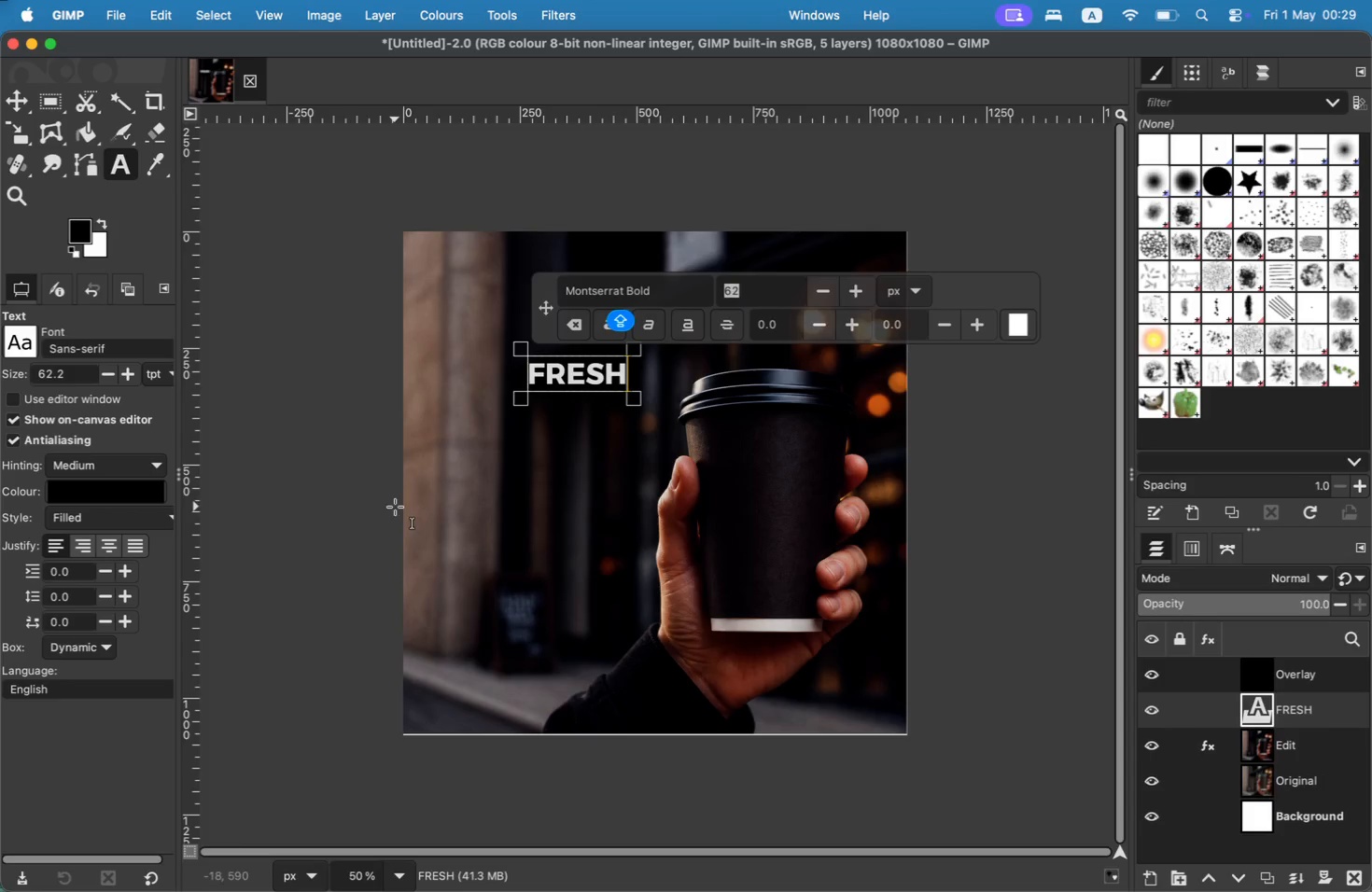 
key(Enter)
 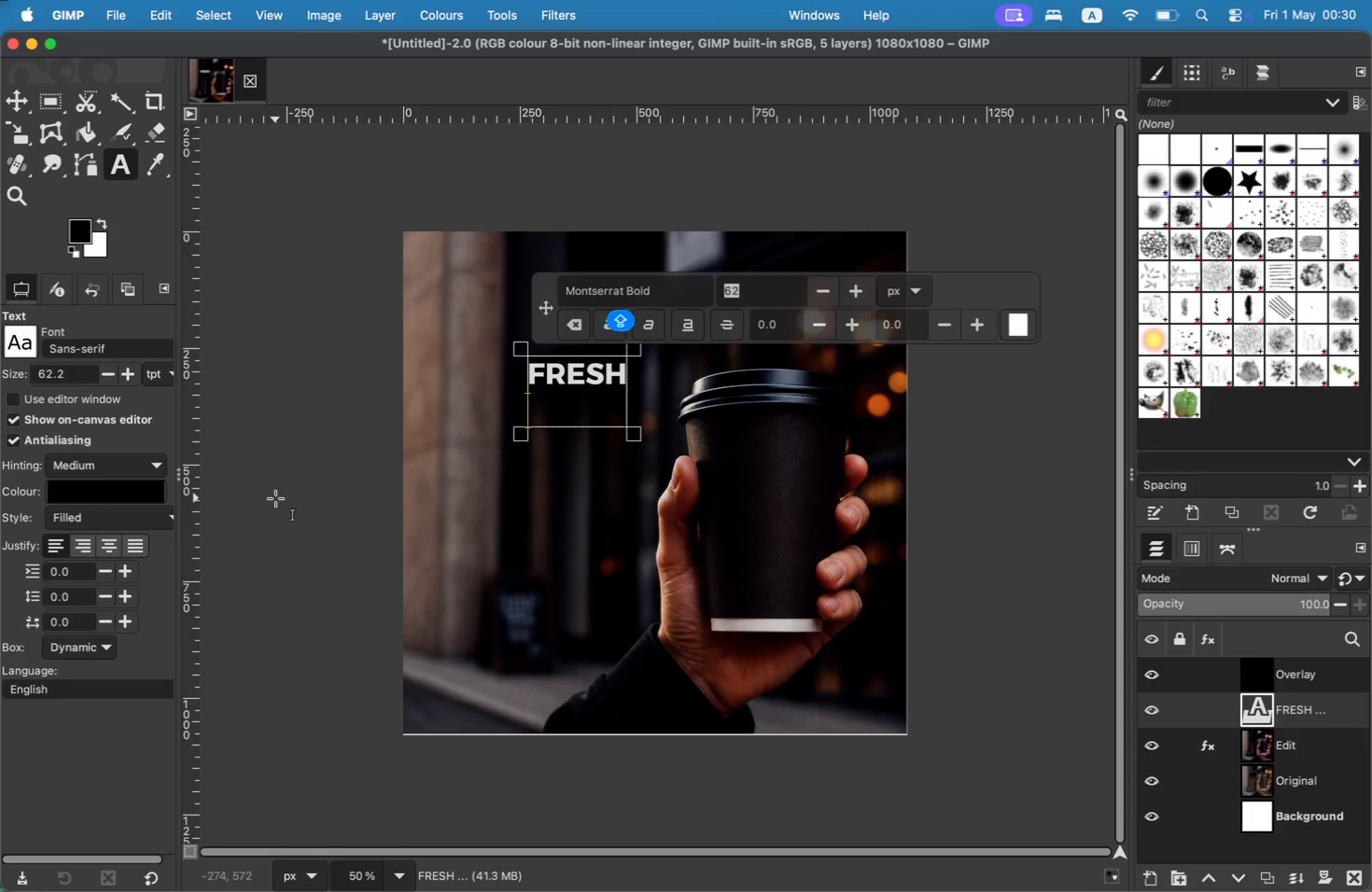 
wait(5.63)
 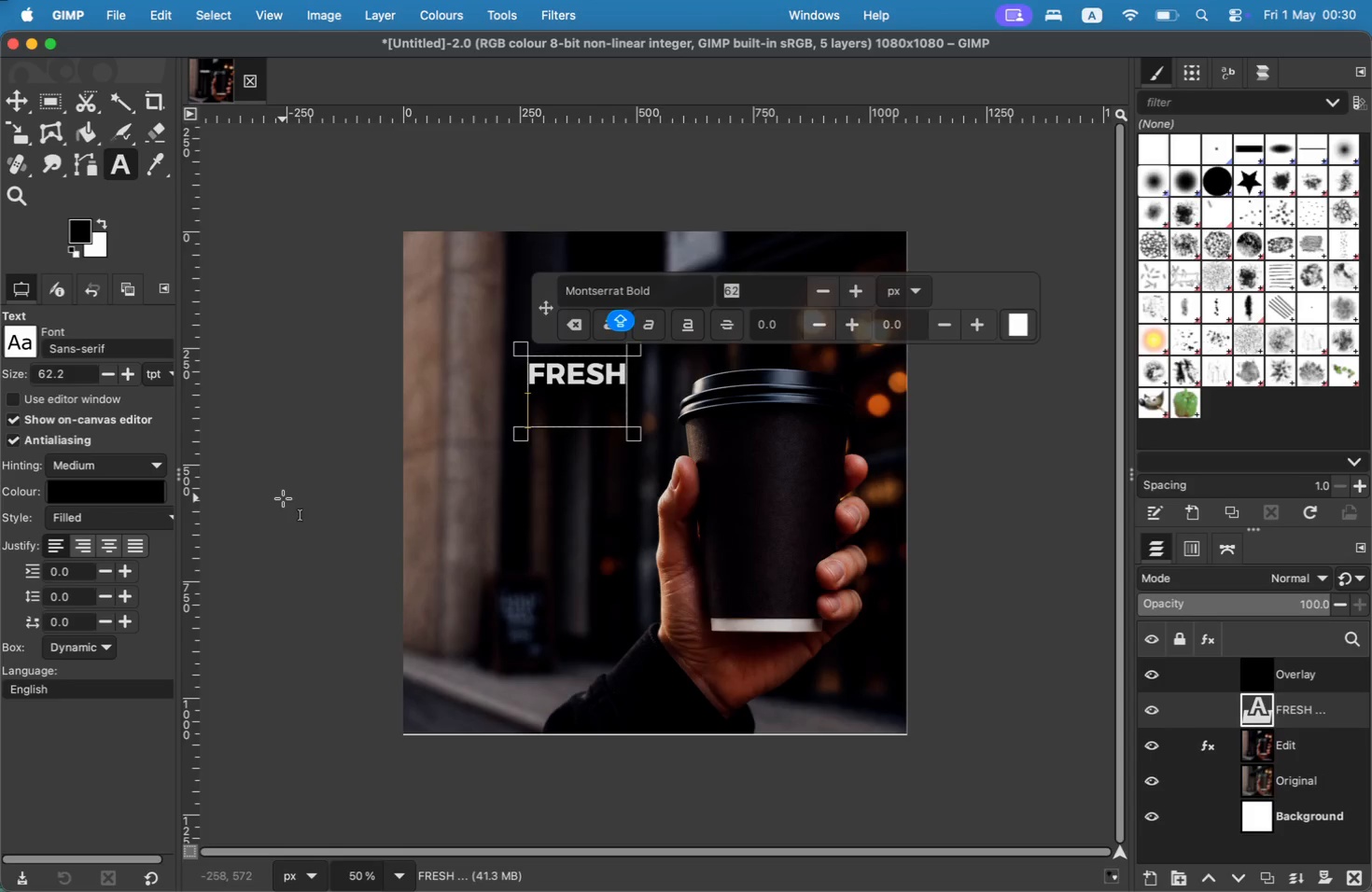 
type(coffee,)
 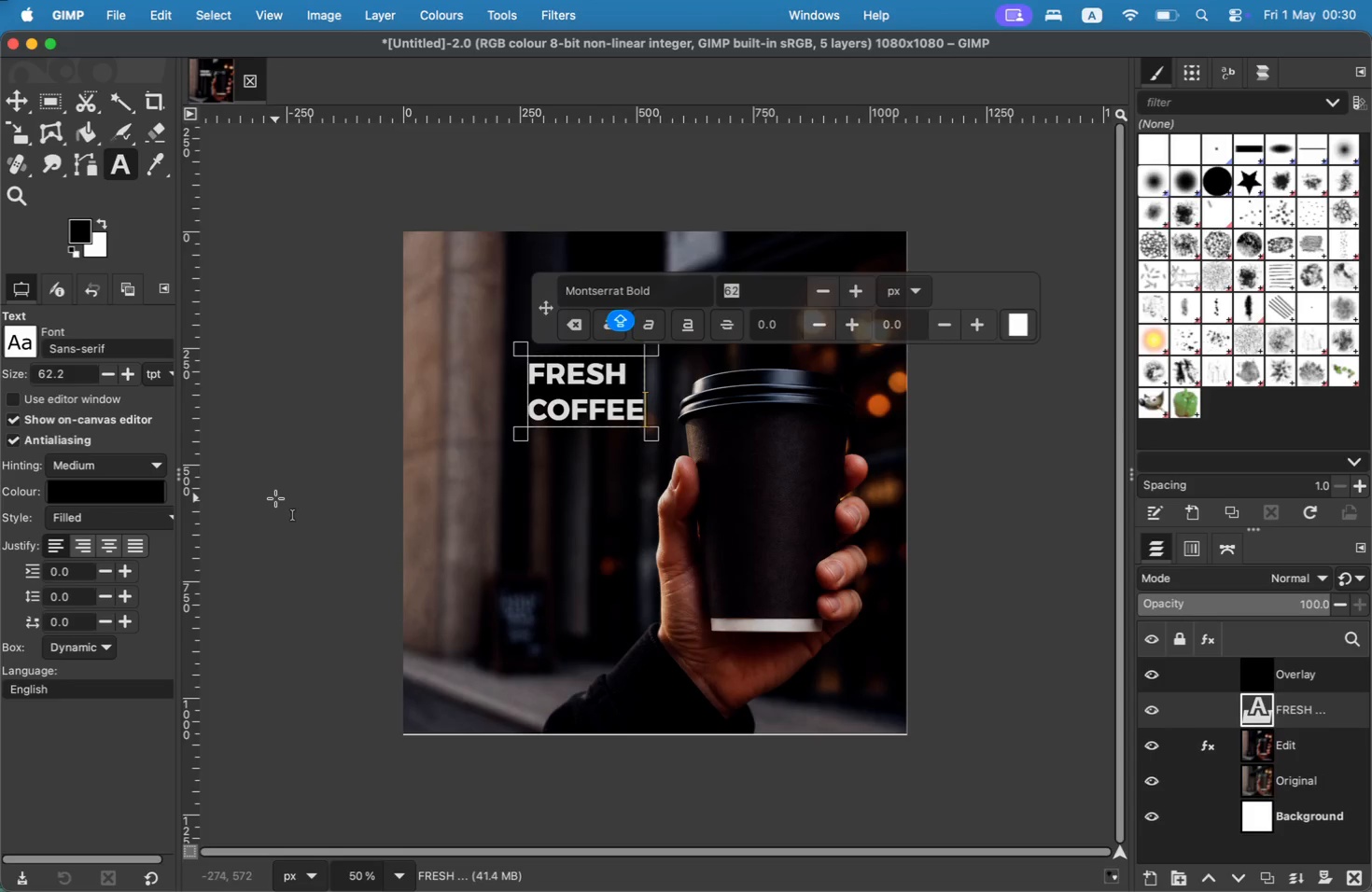 
key(Enter)
 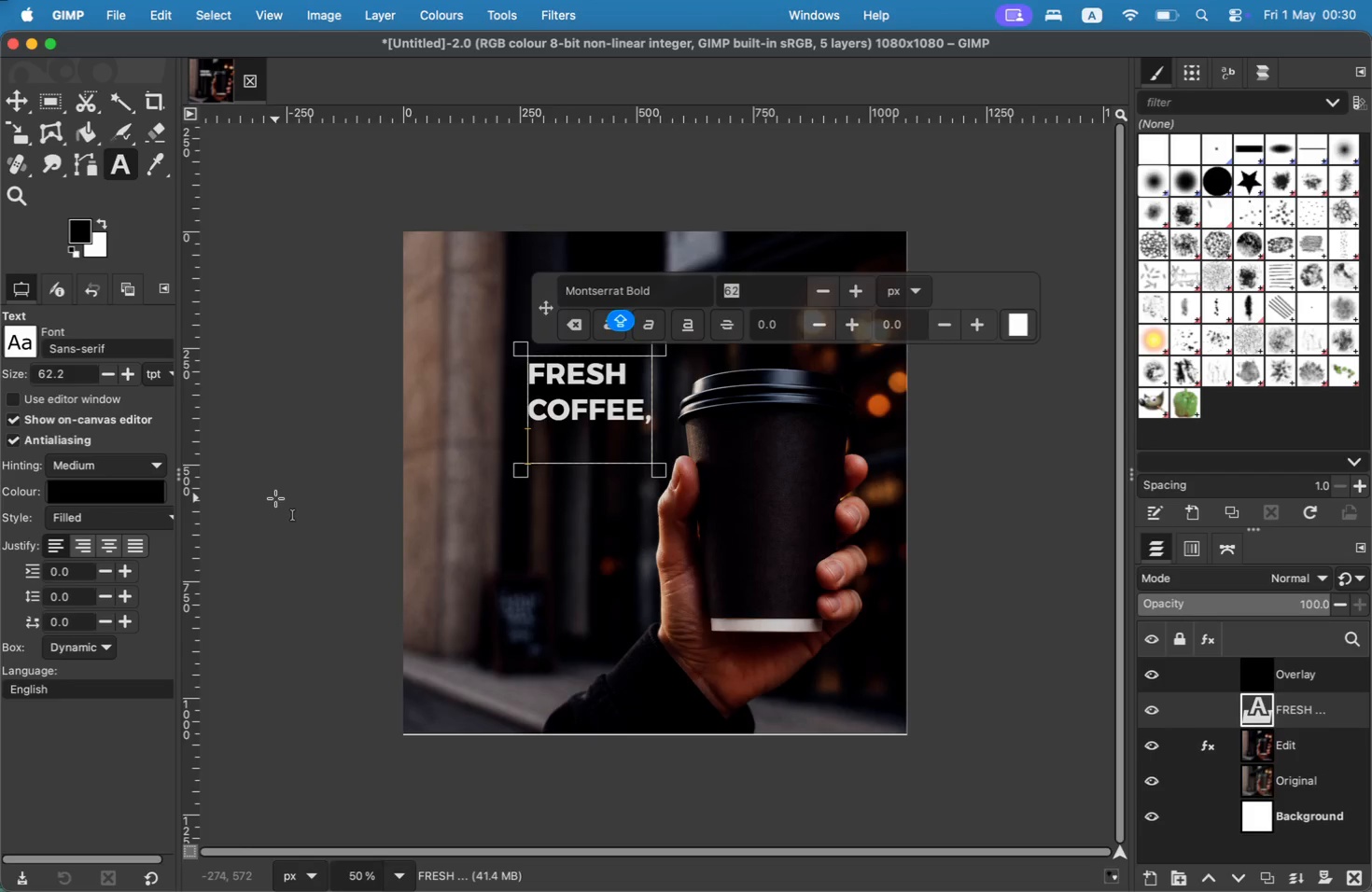 
type(anytime)
 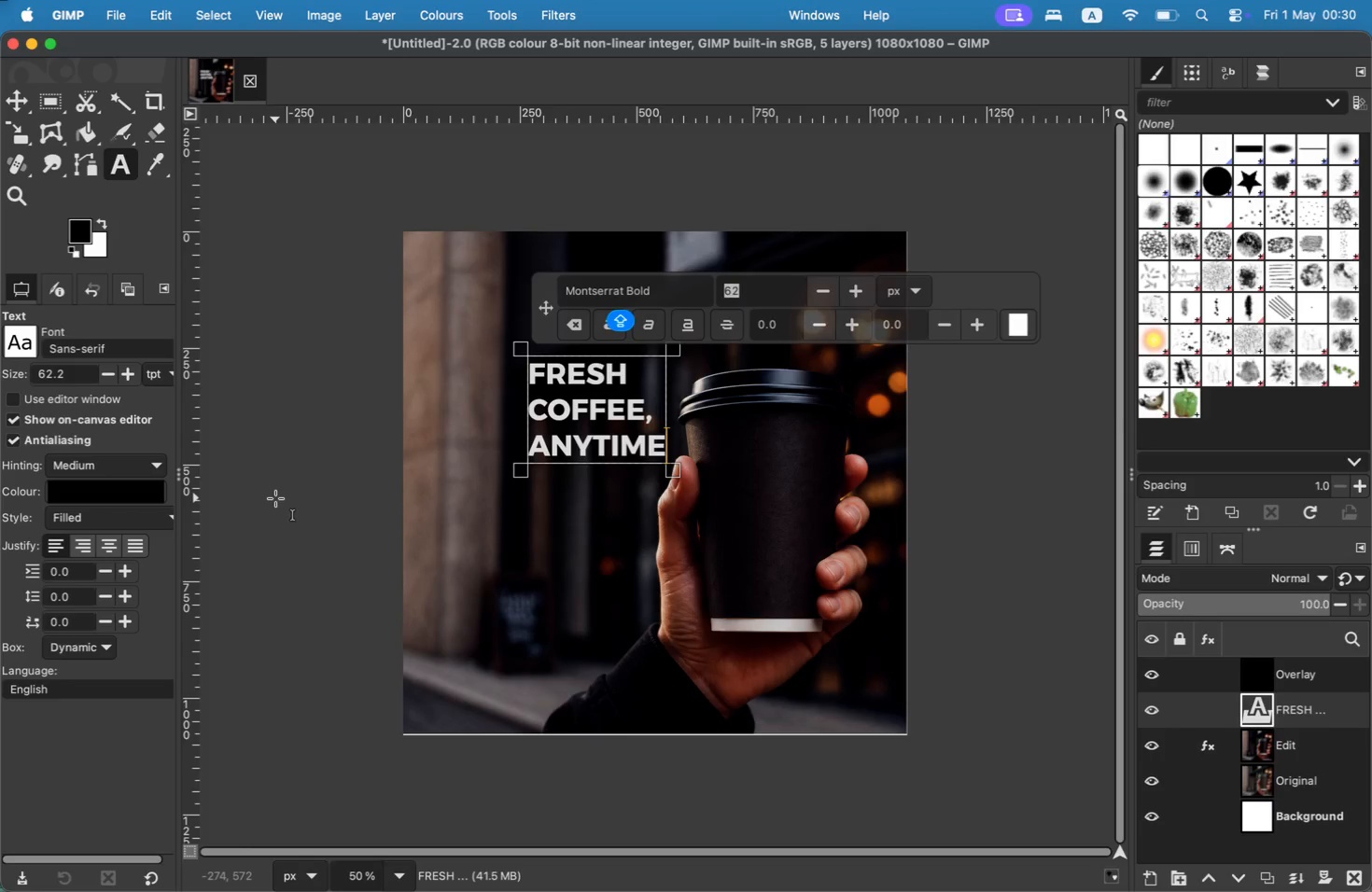 
key(Meta+CommandLeft)
 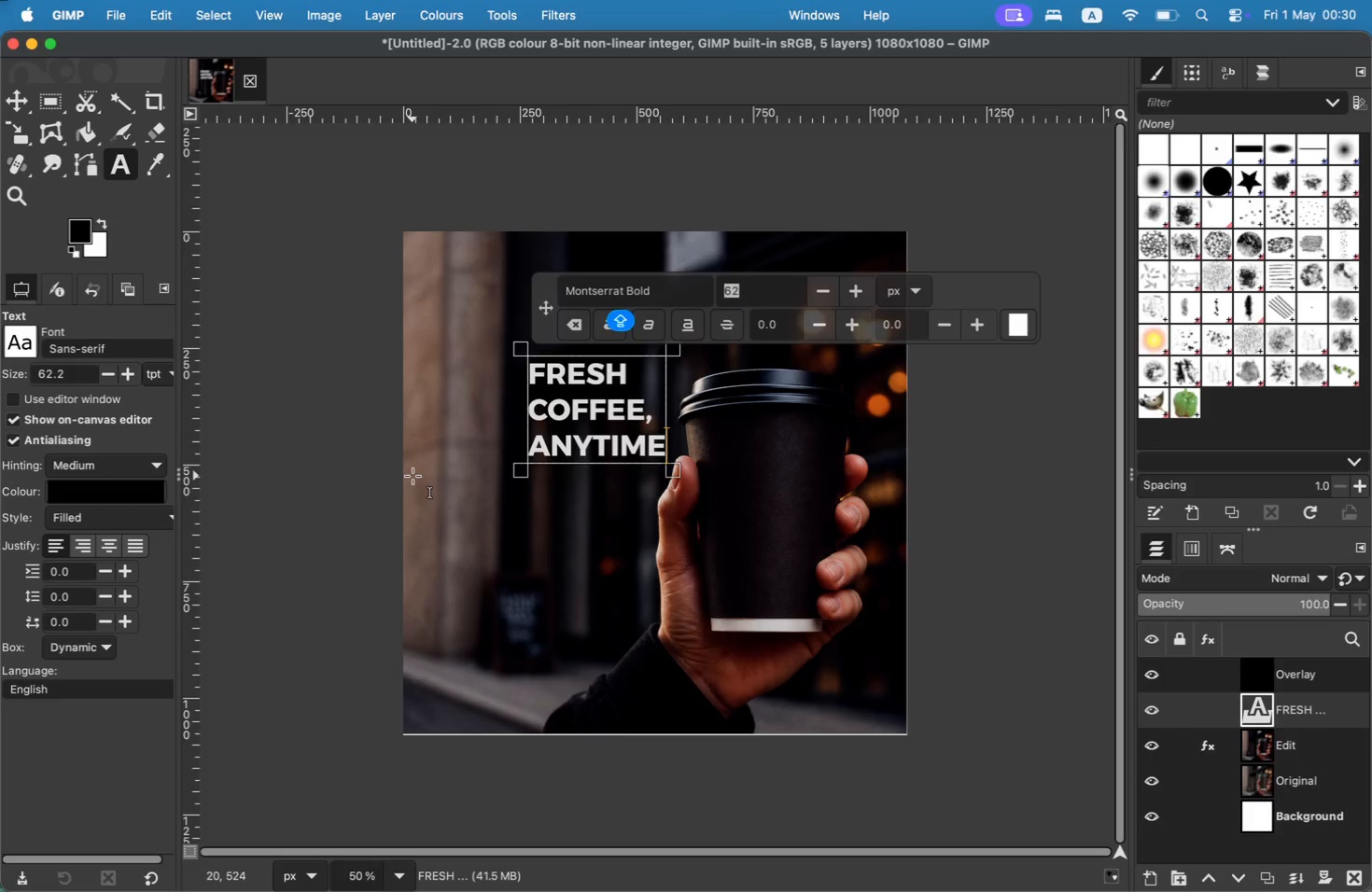 
key(Meta+A)
 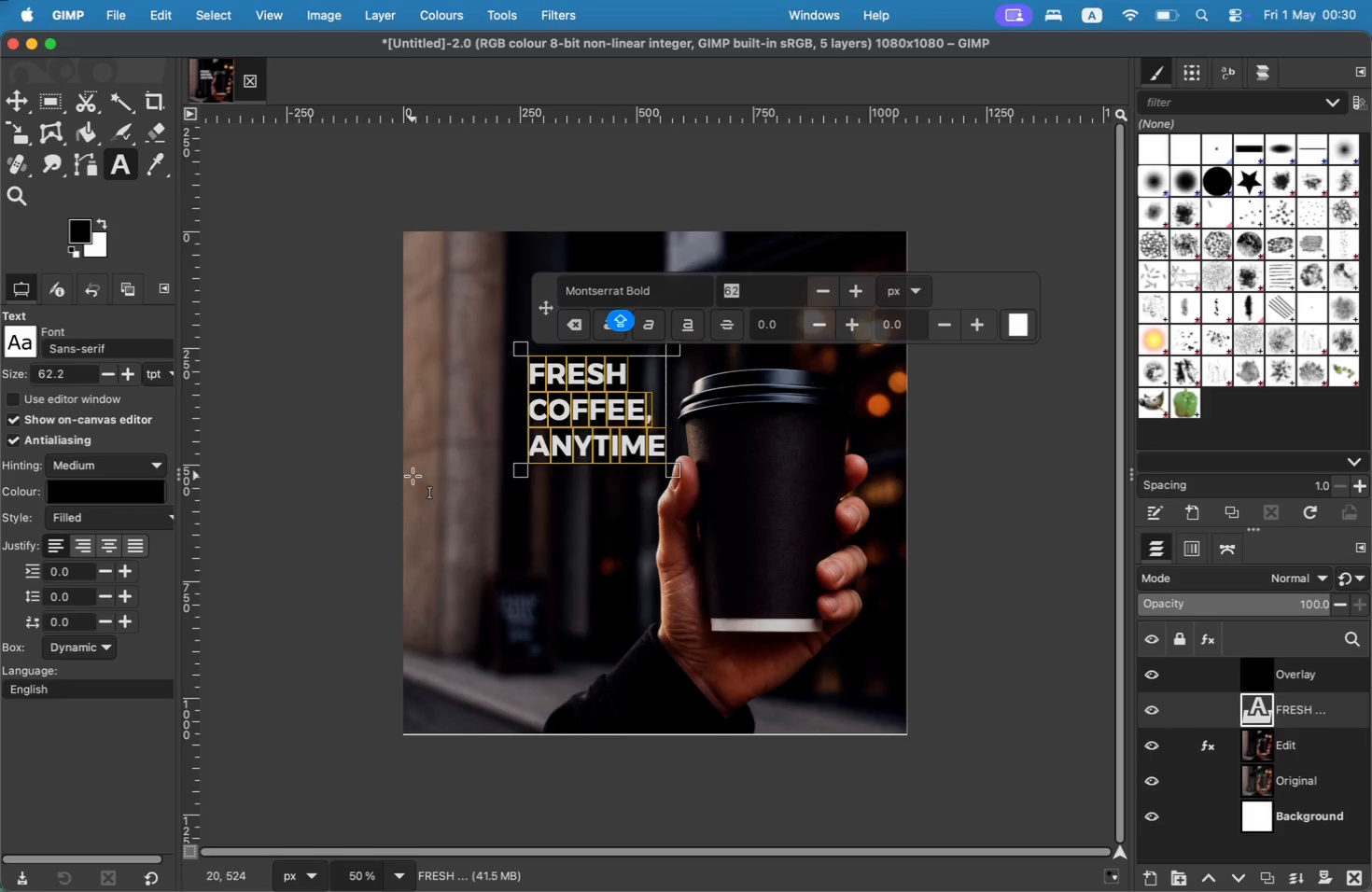 
key(CapsLock)
 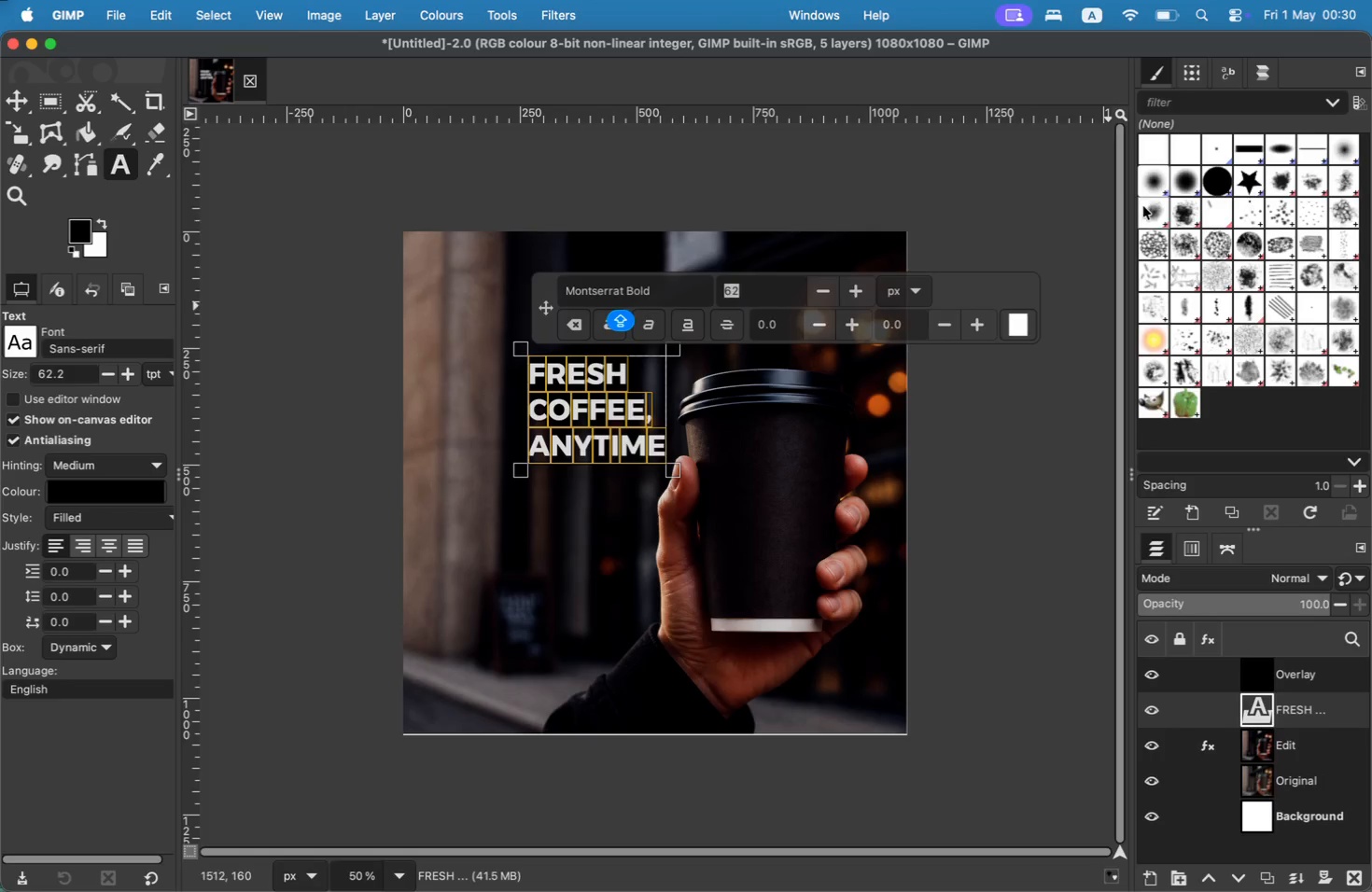 
mouse_move([861, 324])
 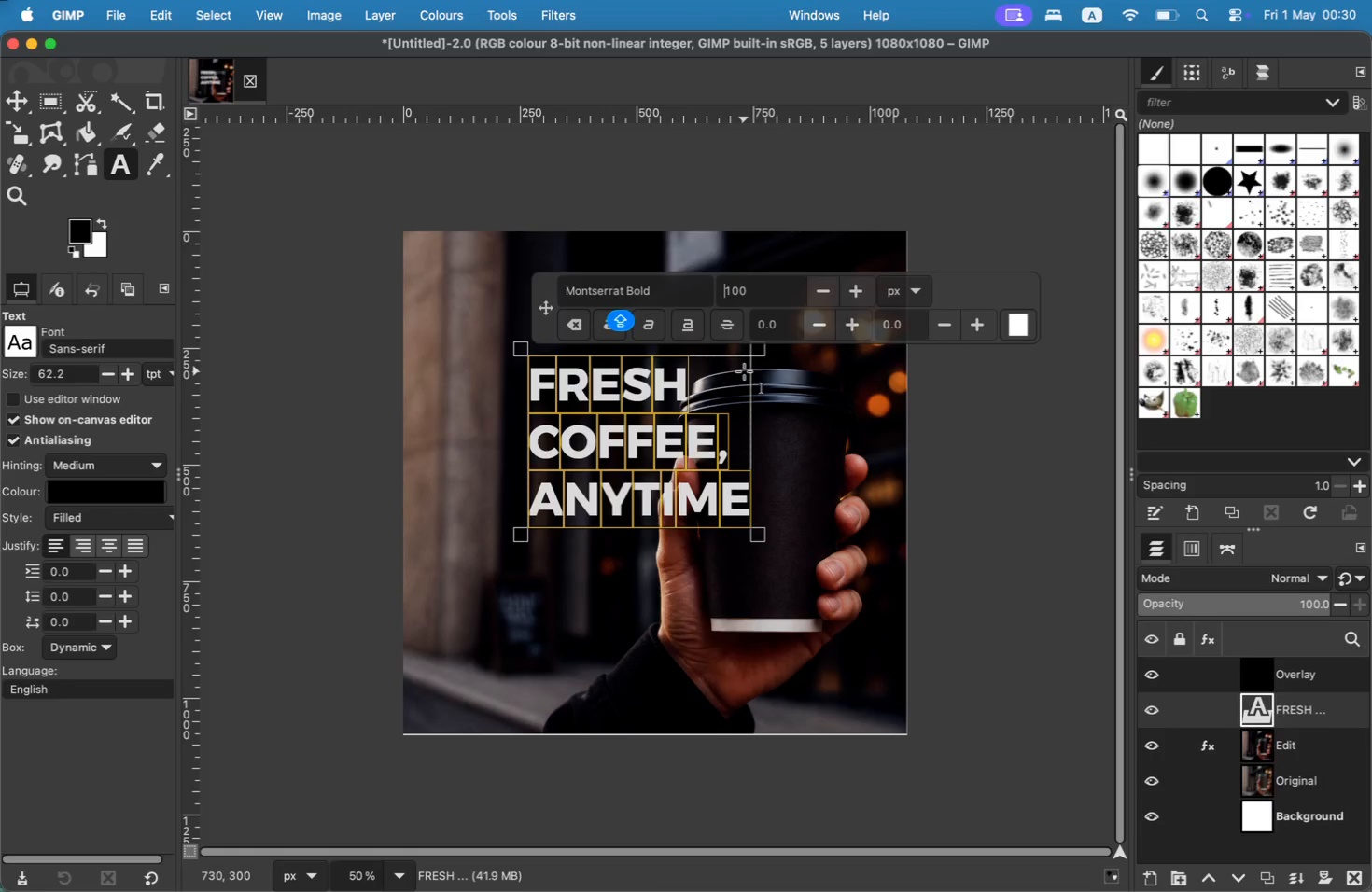 
left_click([681, 427])
 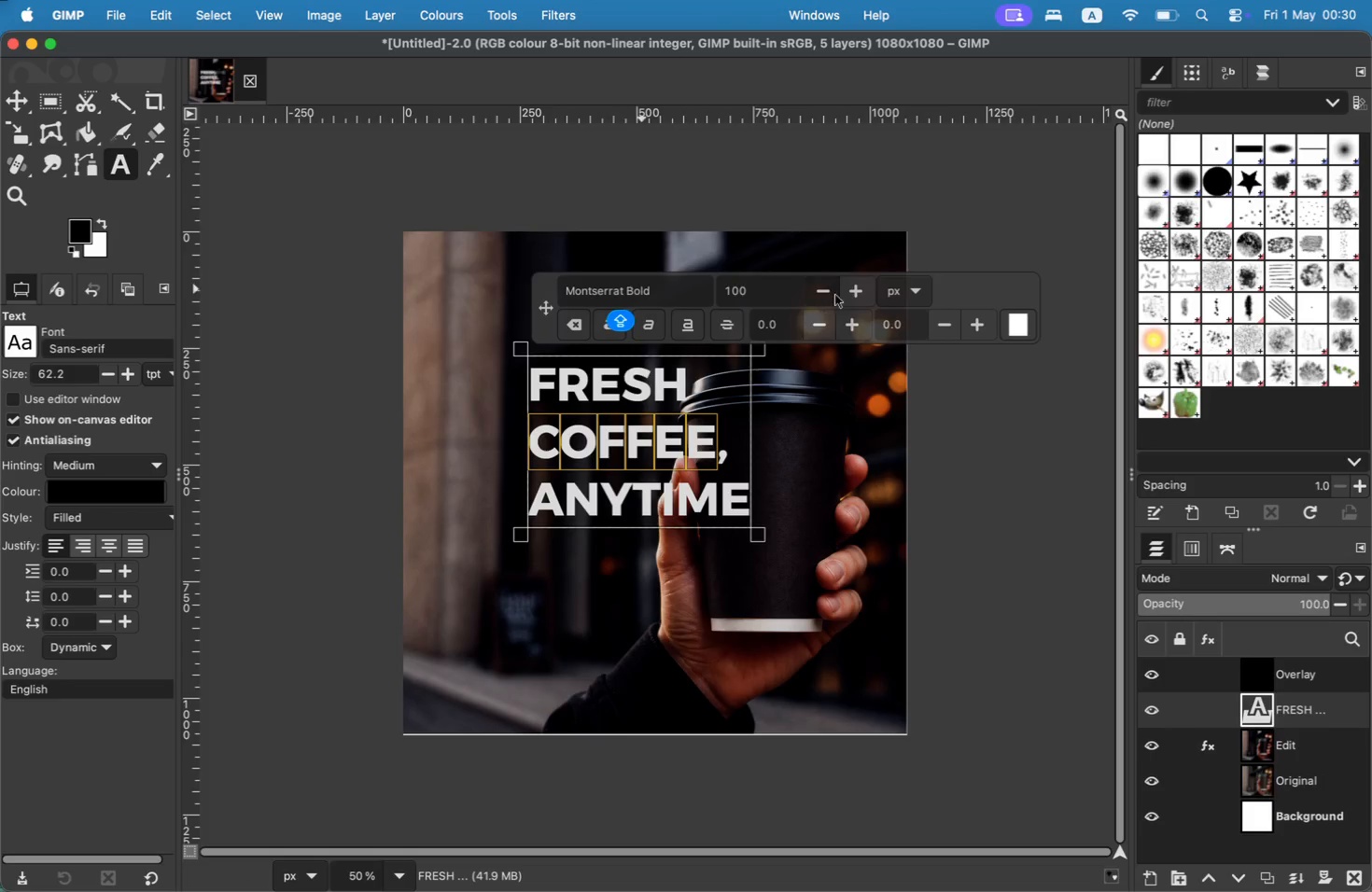 
left_click_drag(start_coordinate=[702, 421], to_coordinate=[537, 424])
 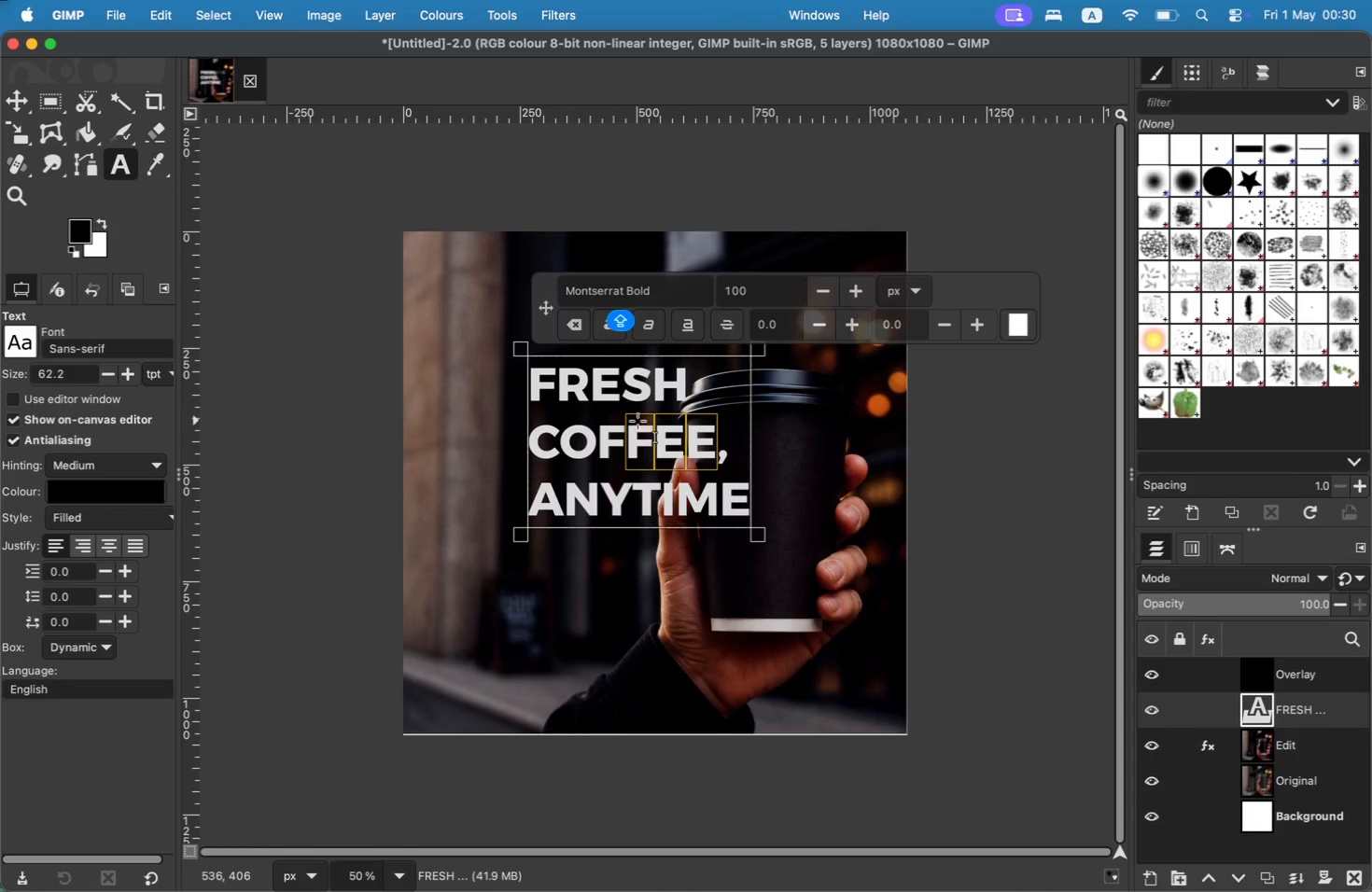 
left_click([1033, 329])
 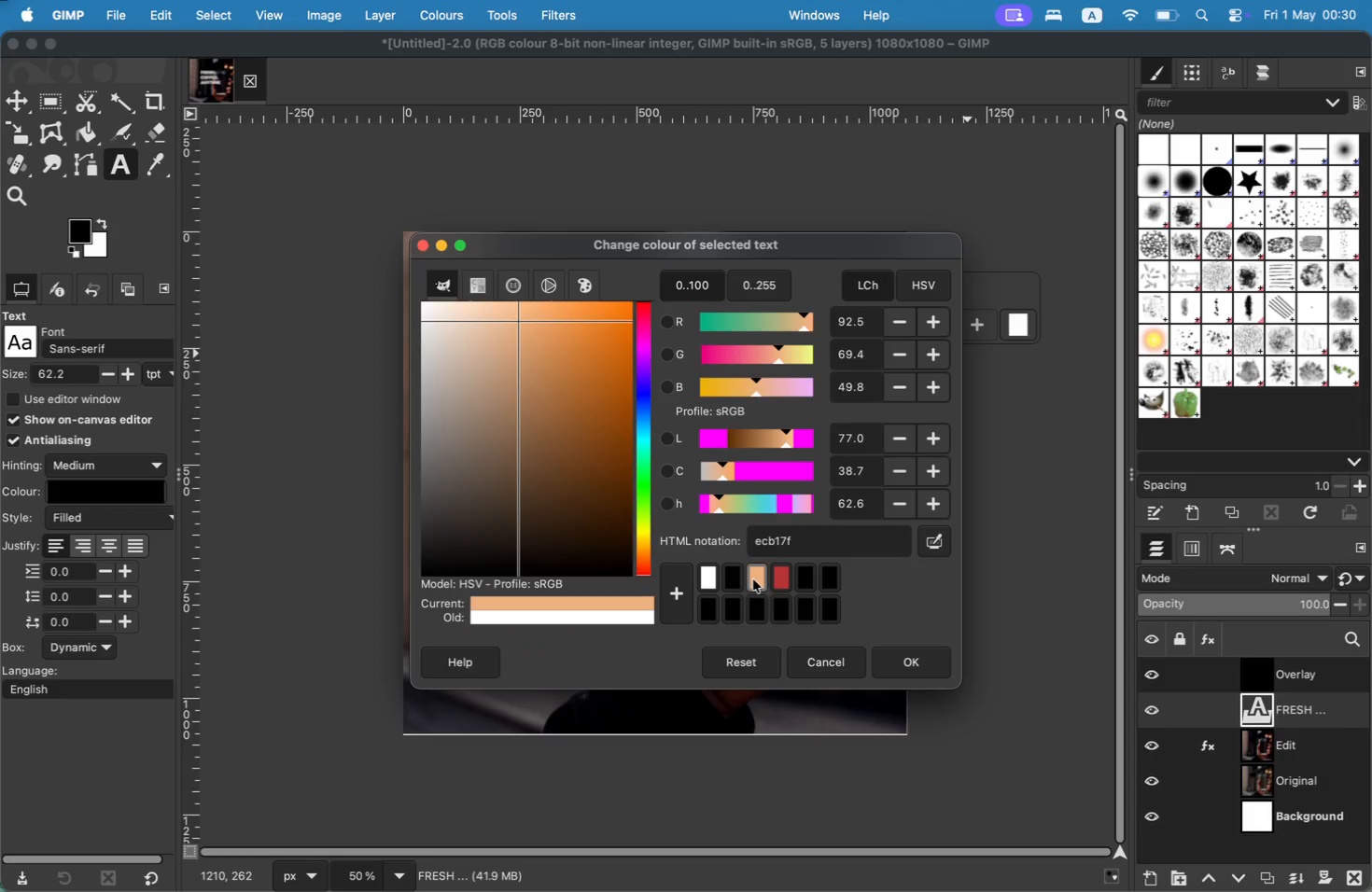 
left_click([884, 655])
 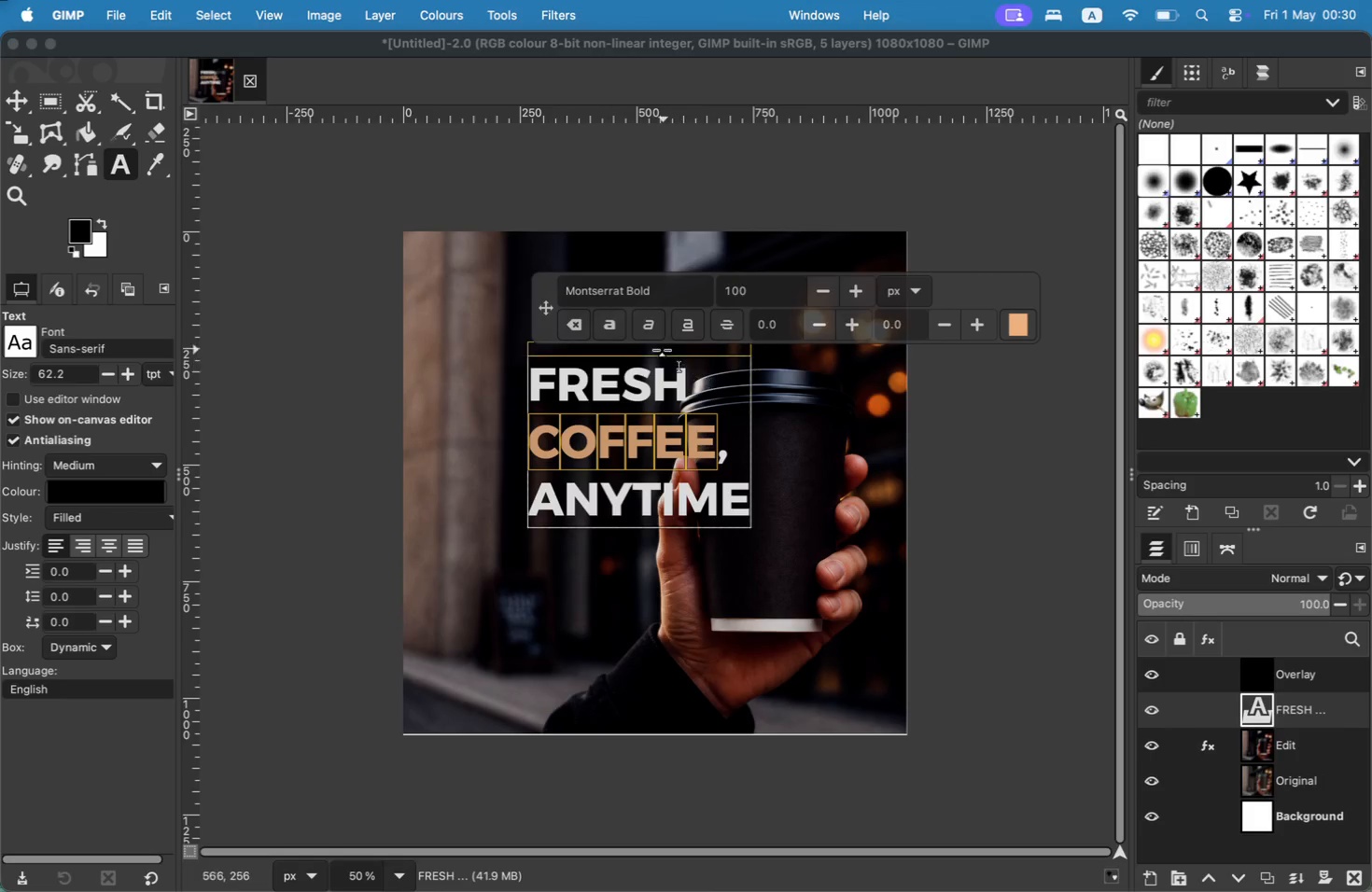 
left_click([648, 331])
 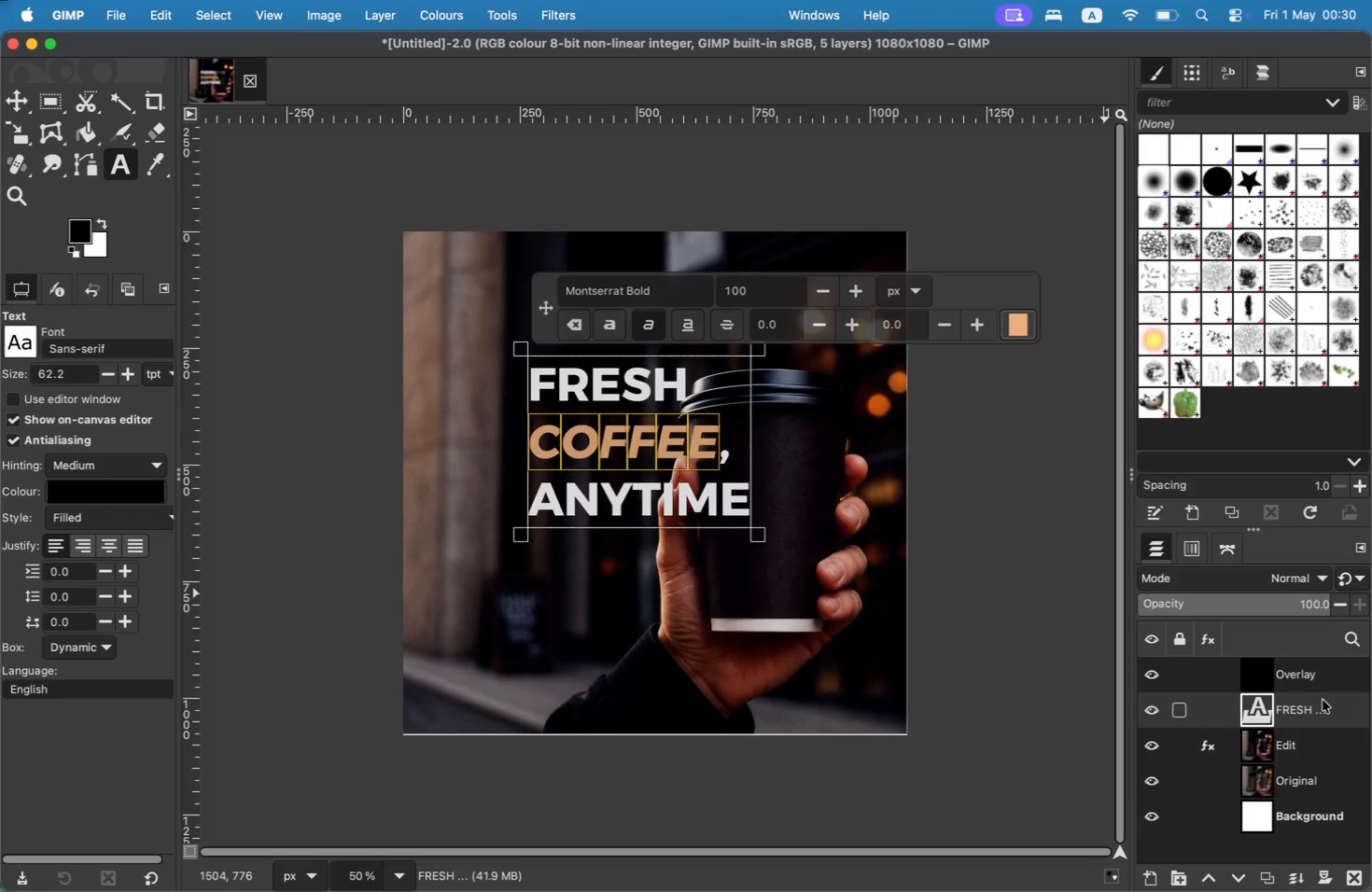 
wait(5.05)
 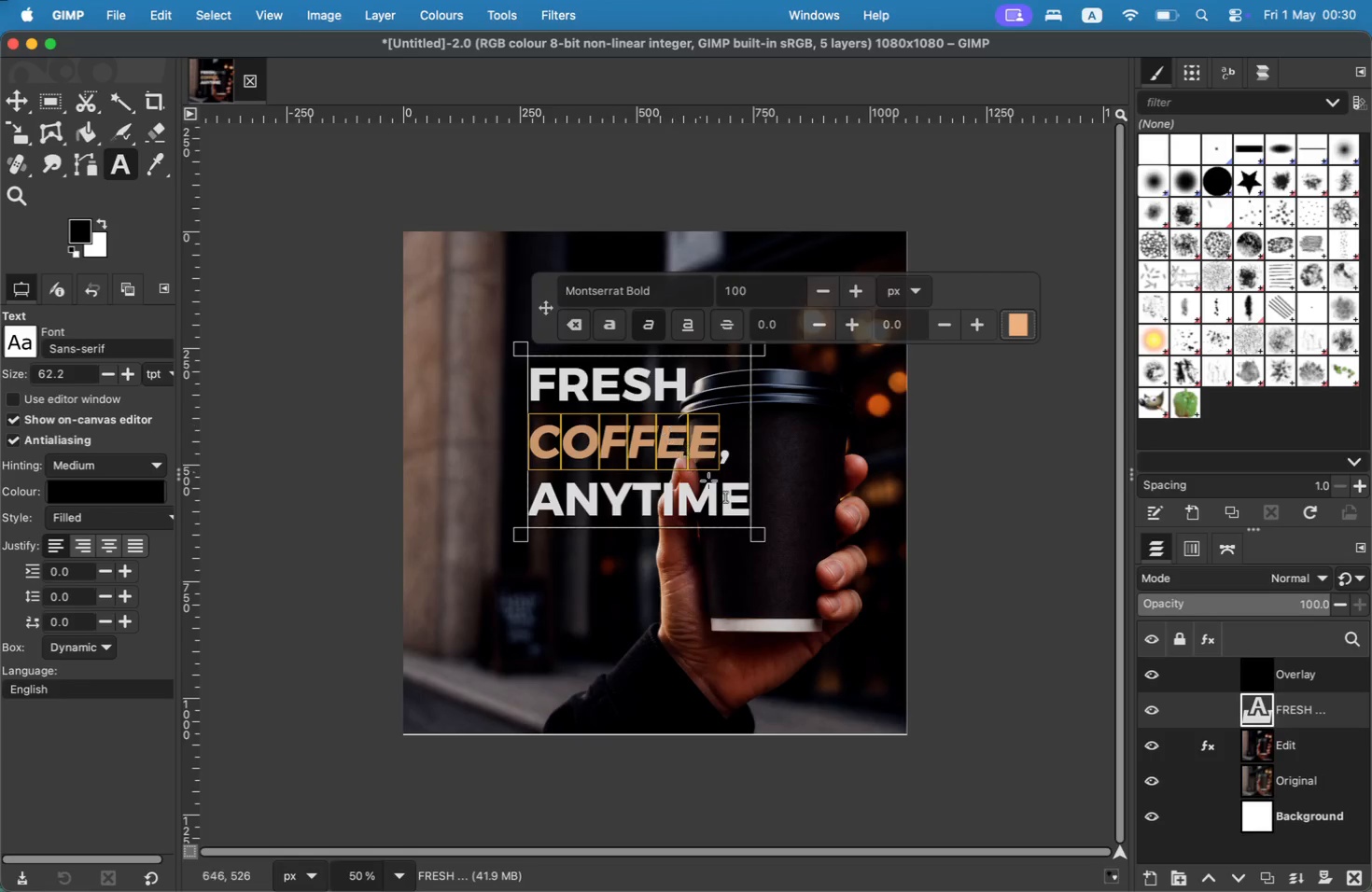 
type(Headlie)
key(Backspace)
type(ne Text)
 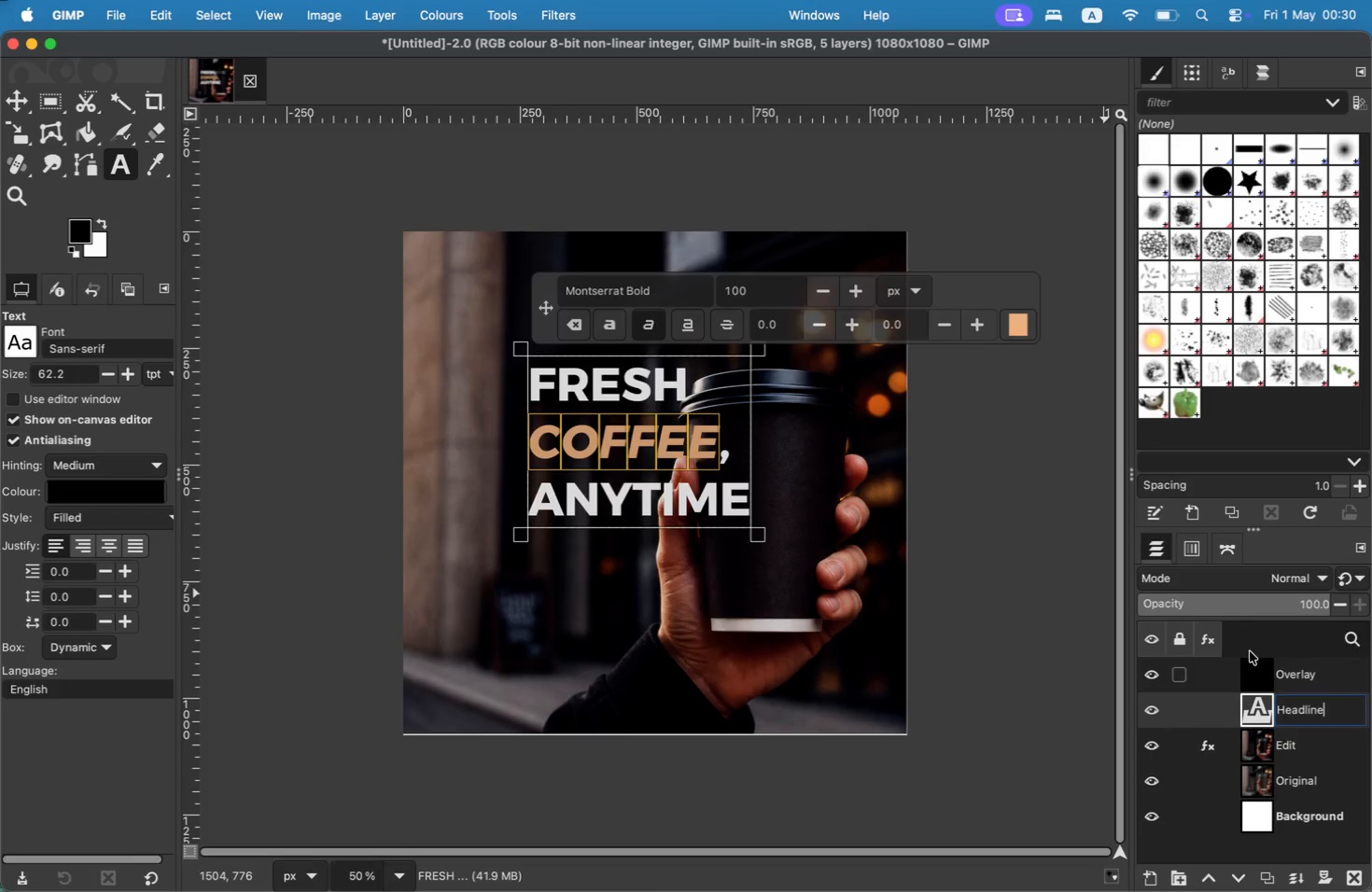 
key(Enter)
 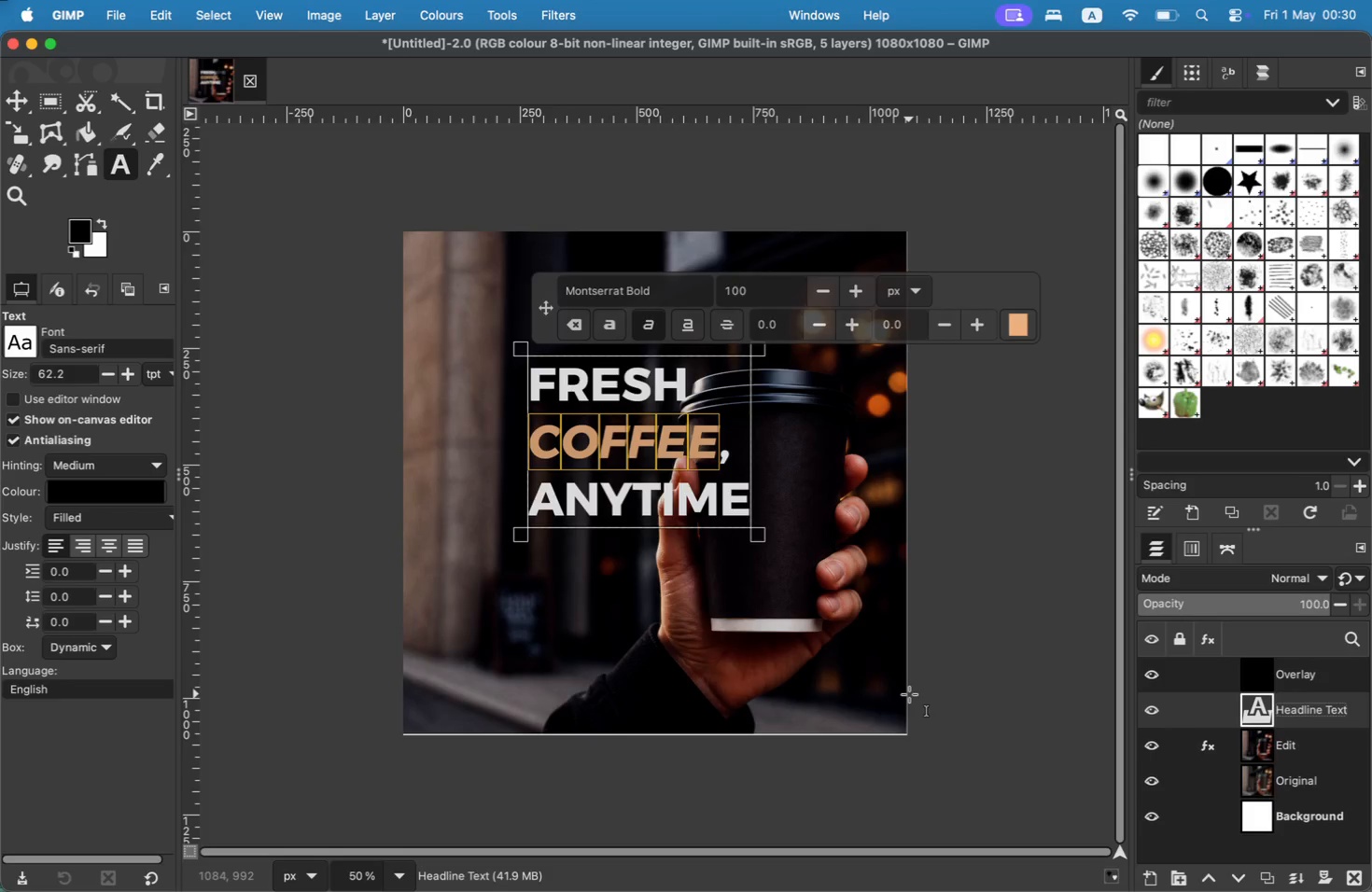 
key(M)
 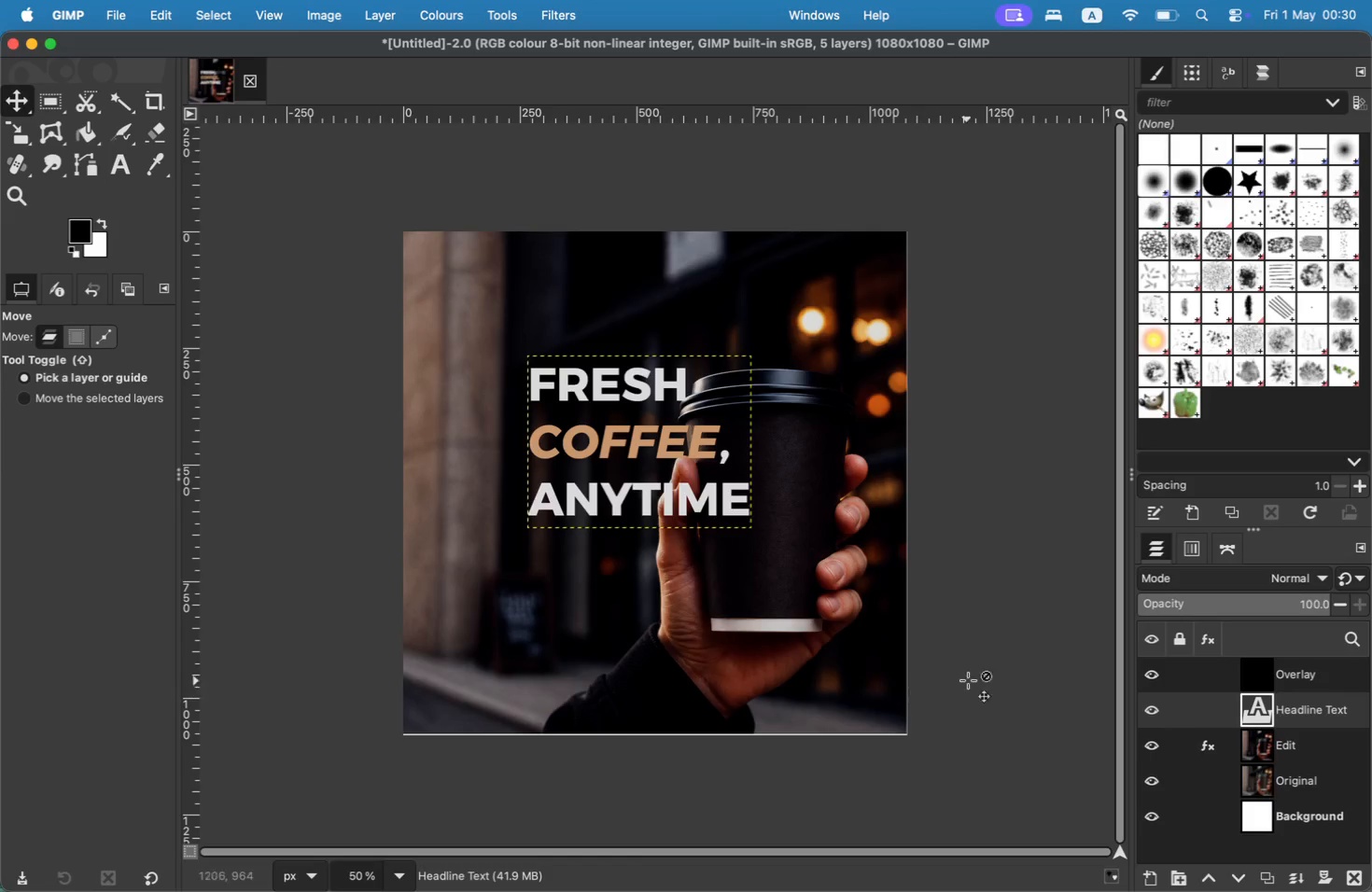 
left_click([989, 671])
 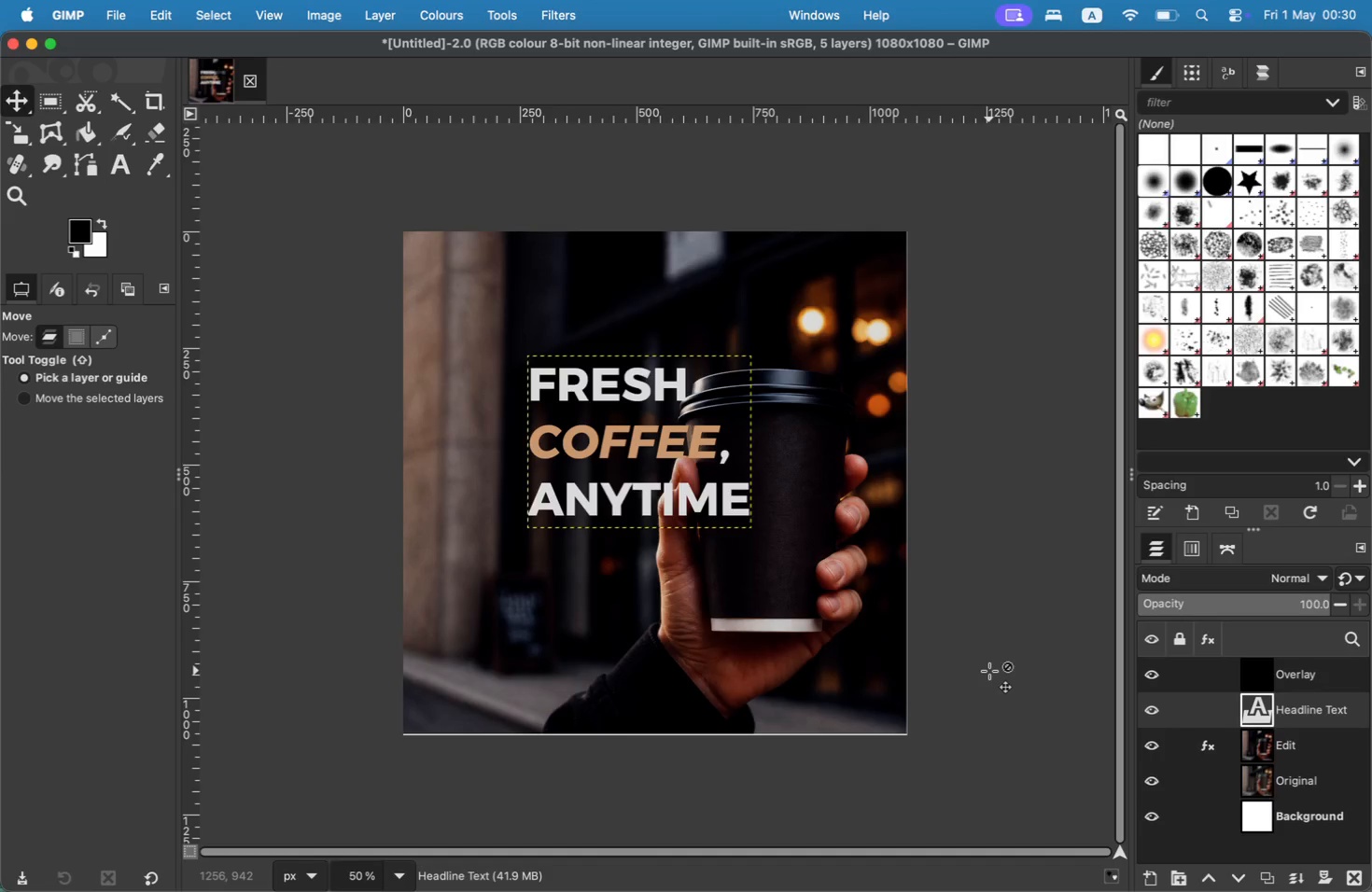 
key(M)
 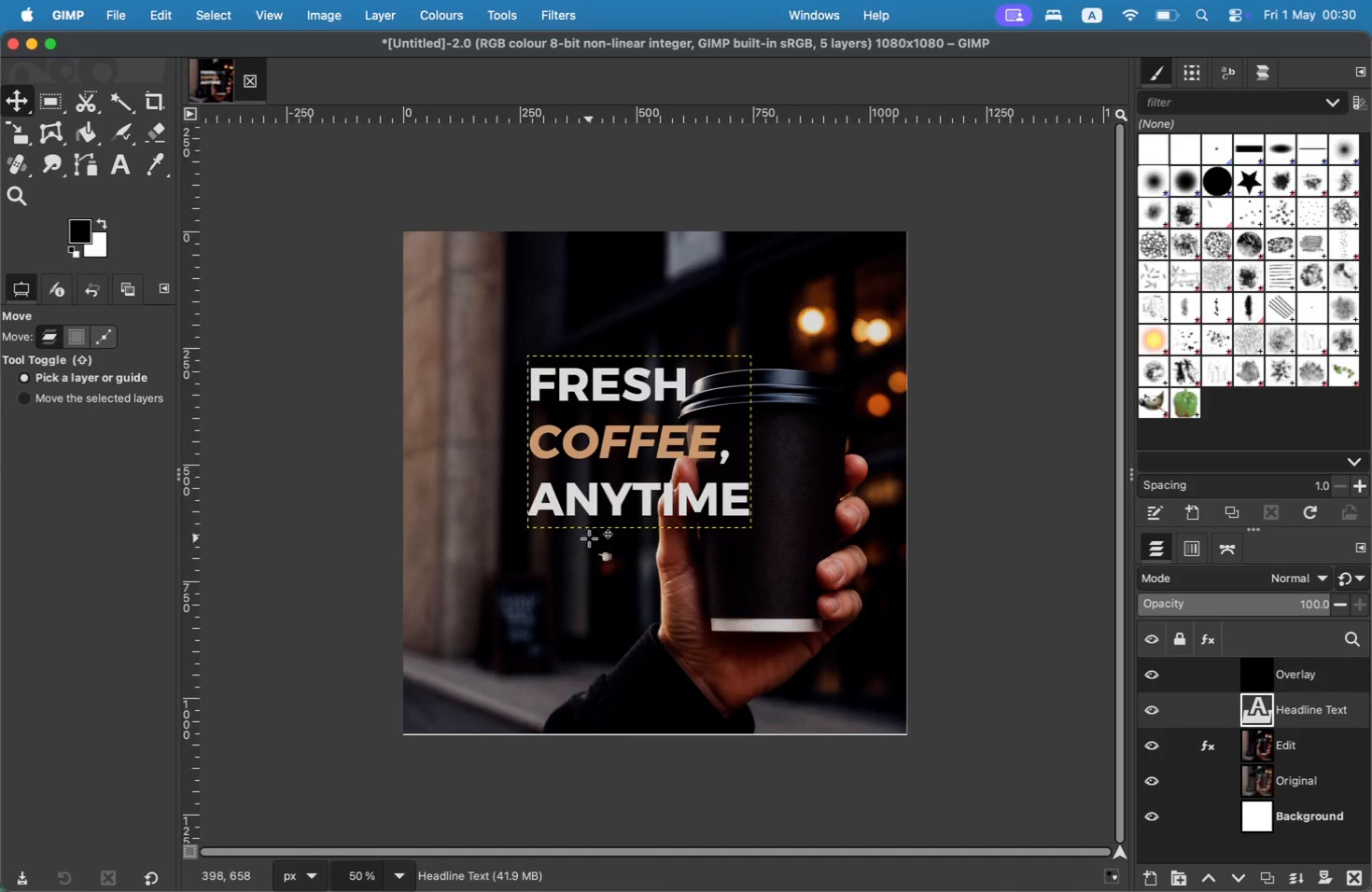 
wait(7.36)
 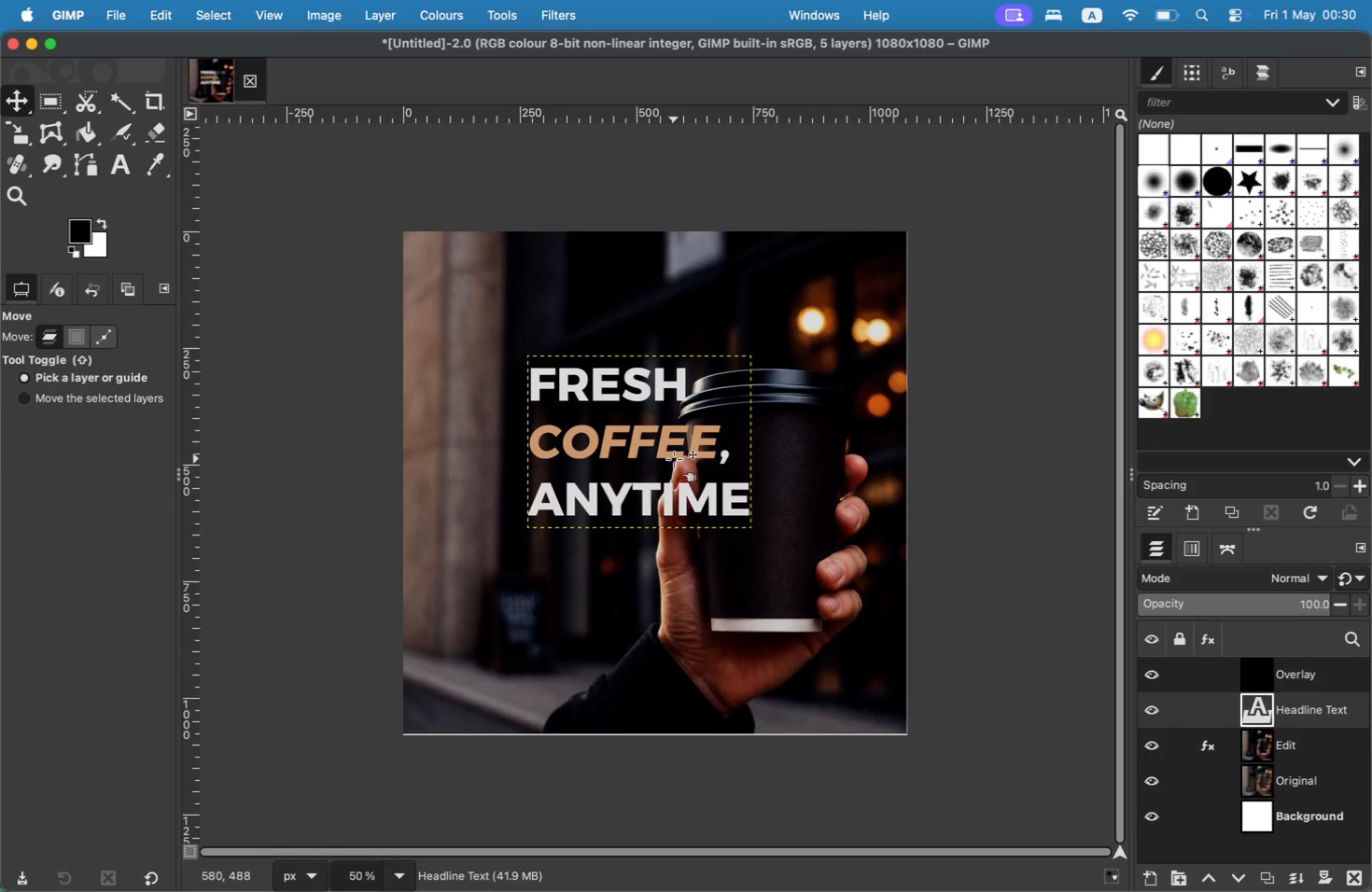 
left_click_drag(start_coordinate=[1286, 708], to_coordinate=[1279, 648])
 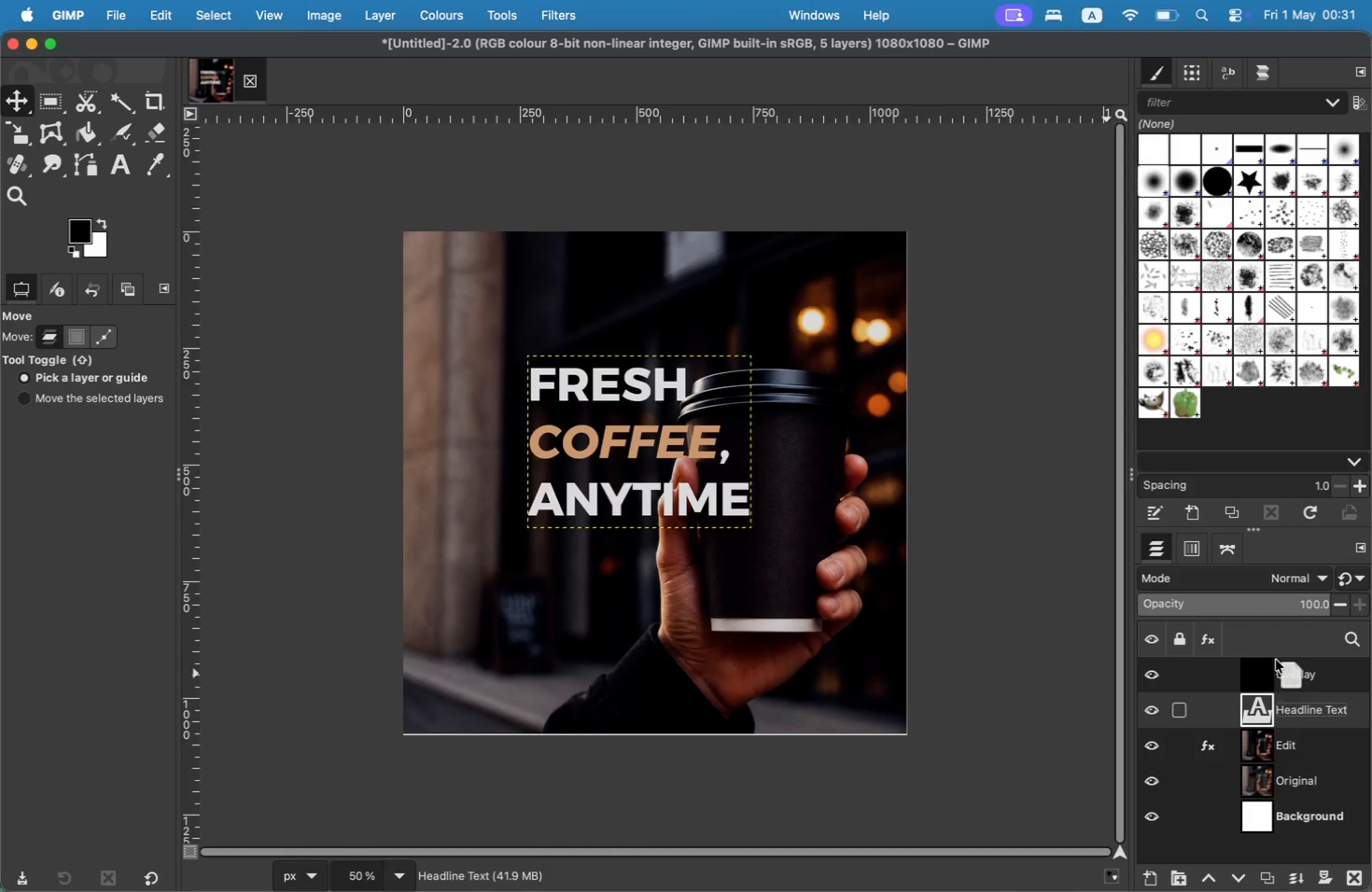 
left_click_drag(start_coordinate=[1295, 706], to_coordinate=[1276, 712])
 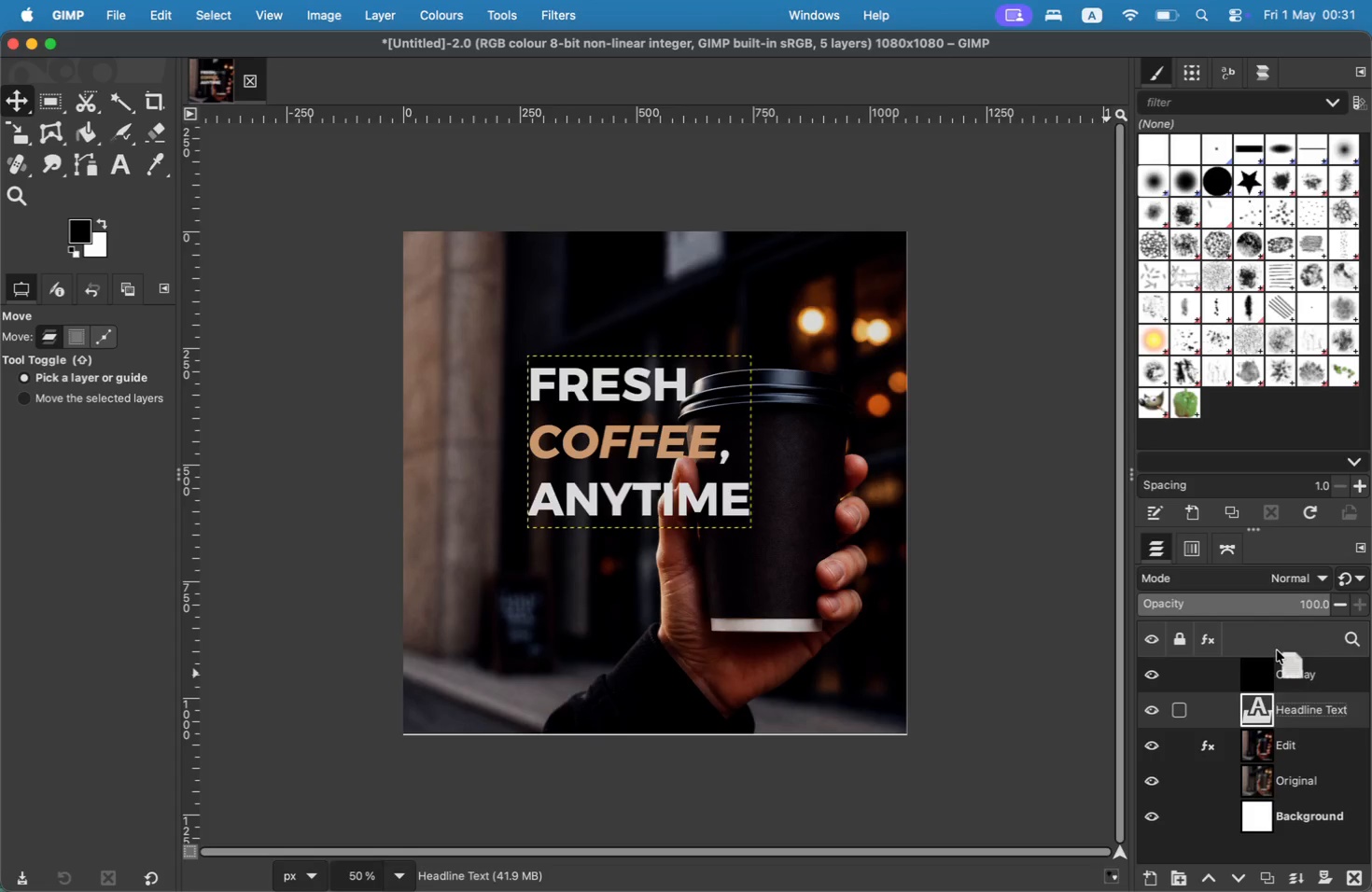 
left_click([1285, 680])
 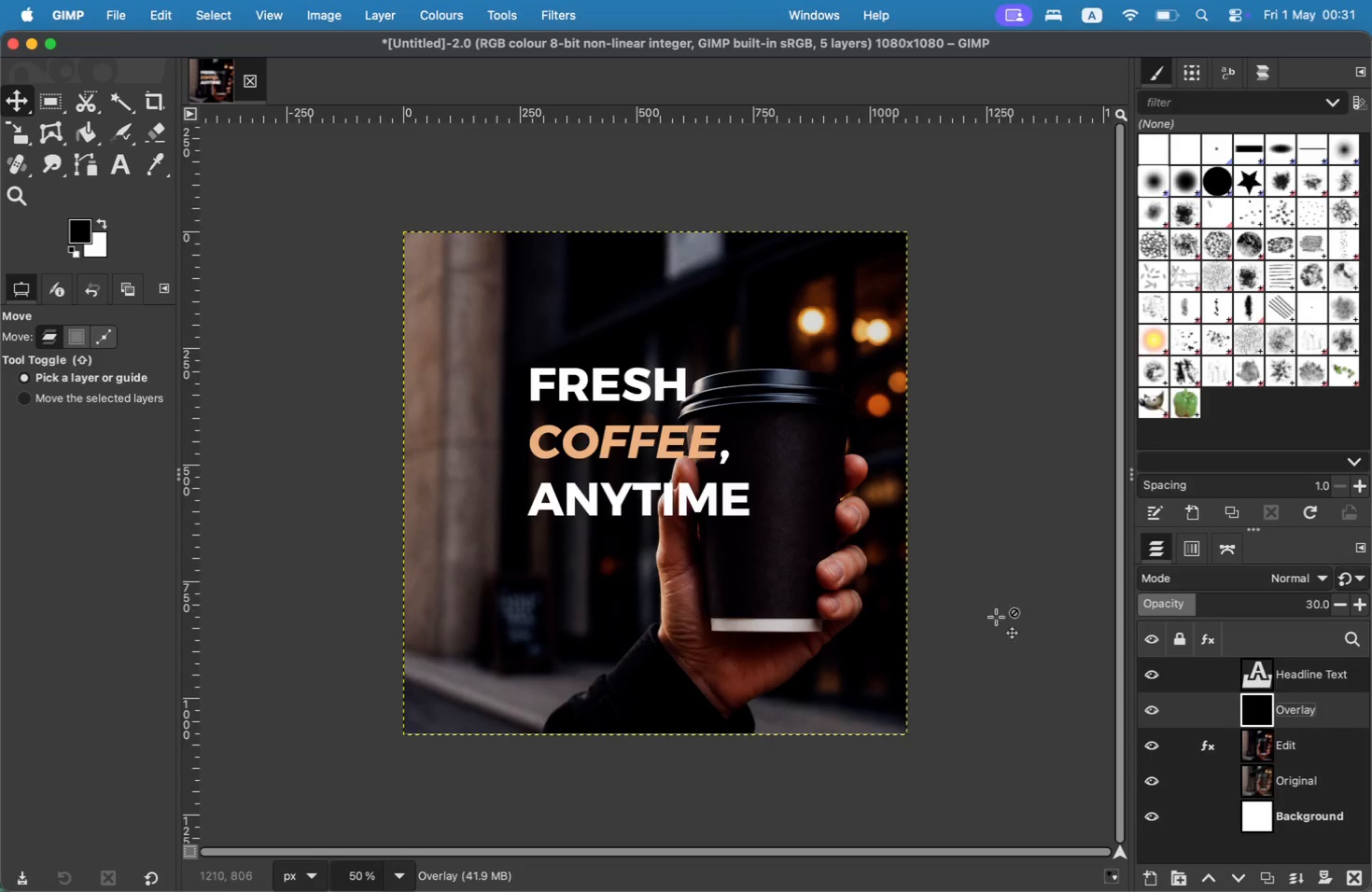 
left_click_drag(start_coordinate=[1287, 677], to_coordinate=[1294, 710])
 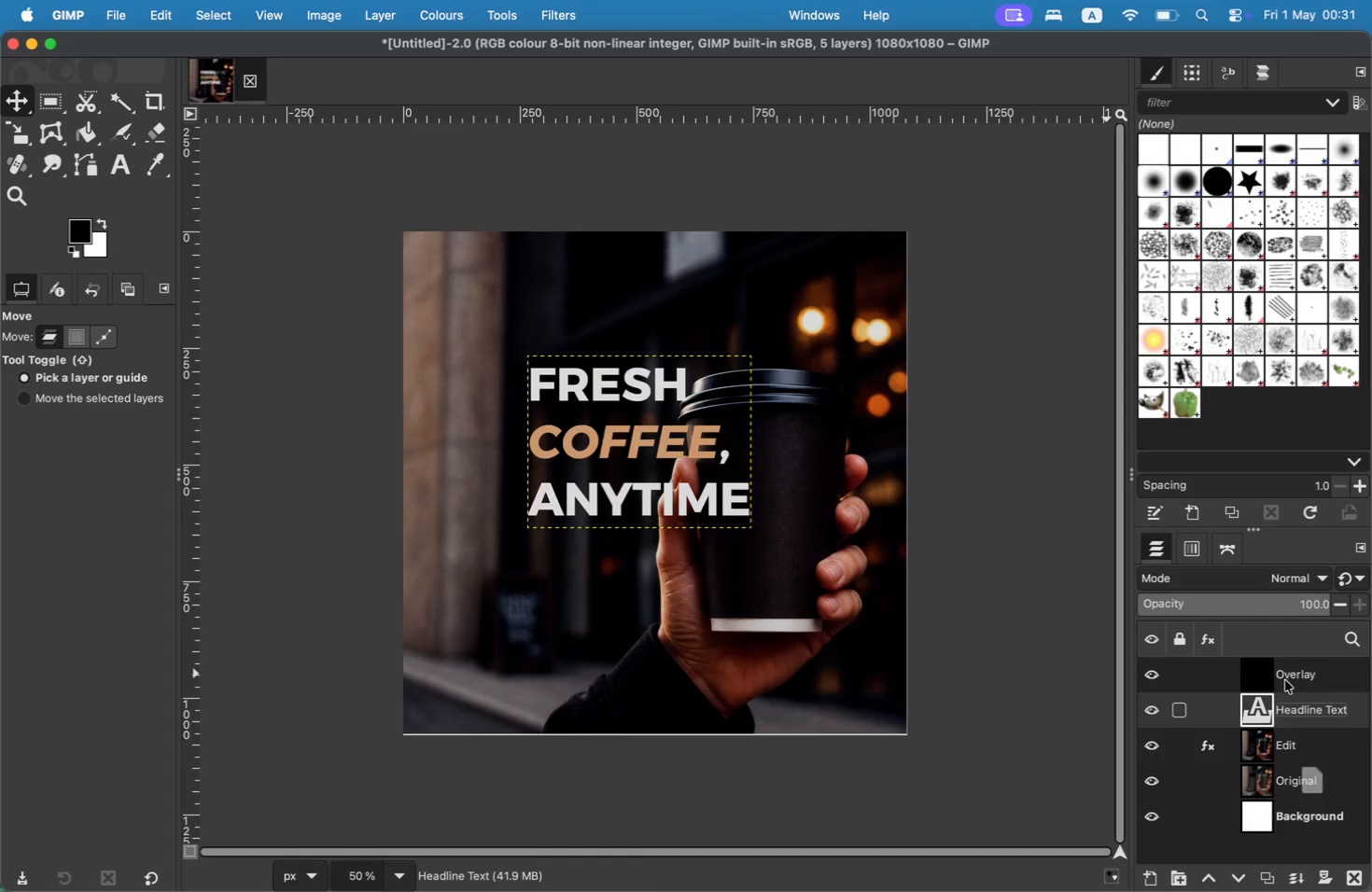 
left_click([1336, 669])
 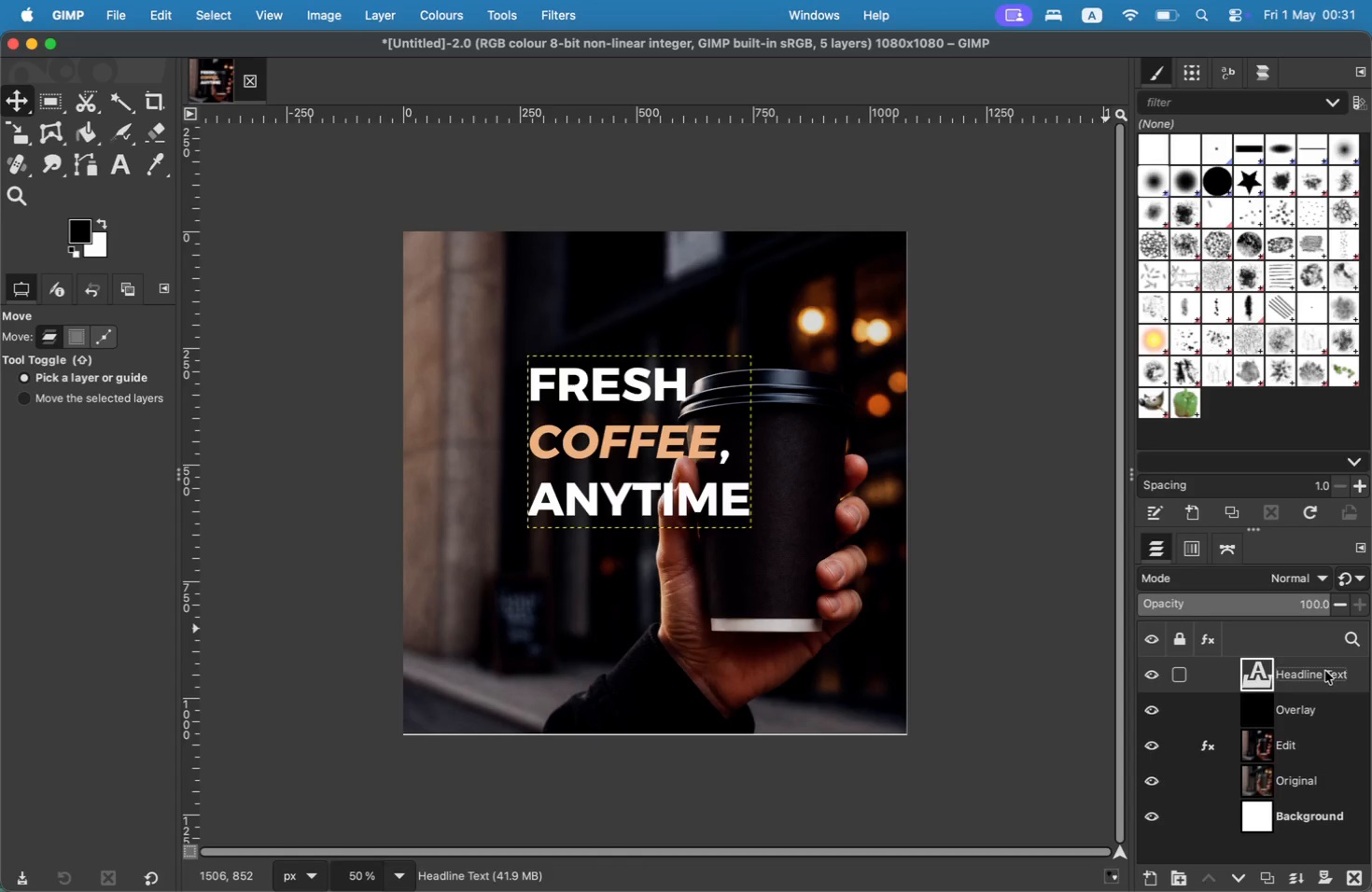 
wait(5.11)
 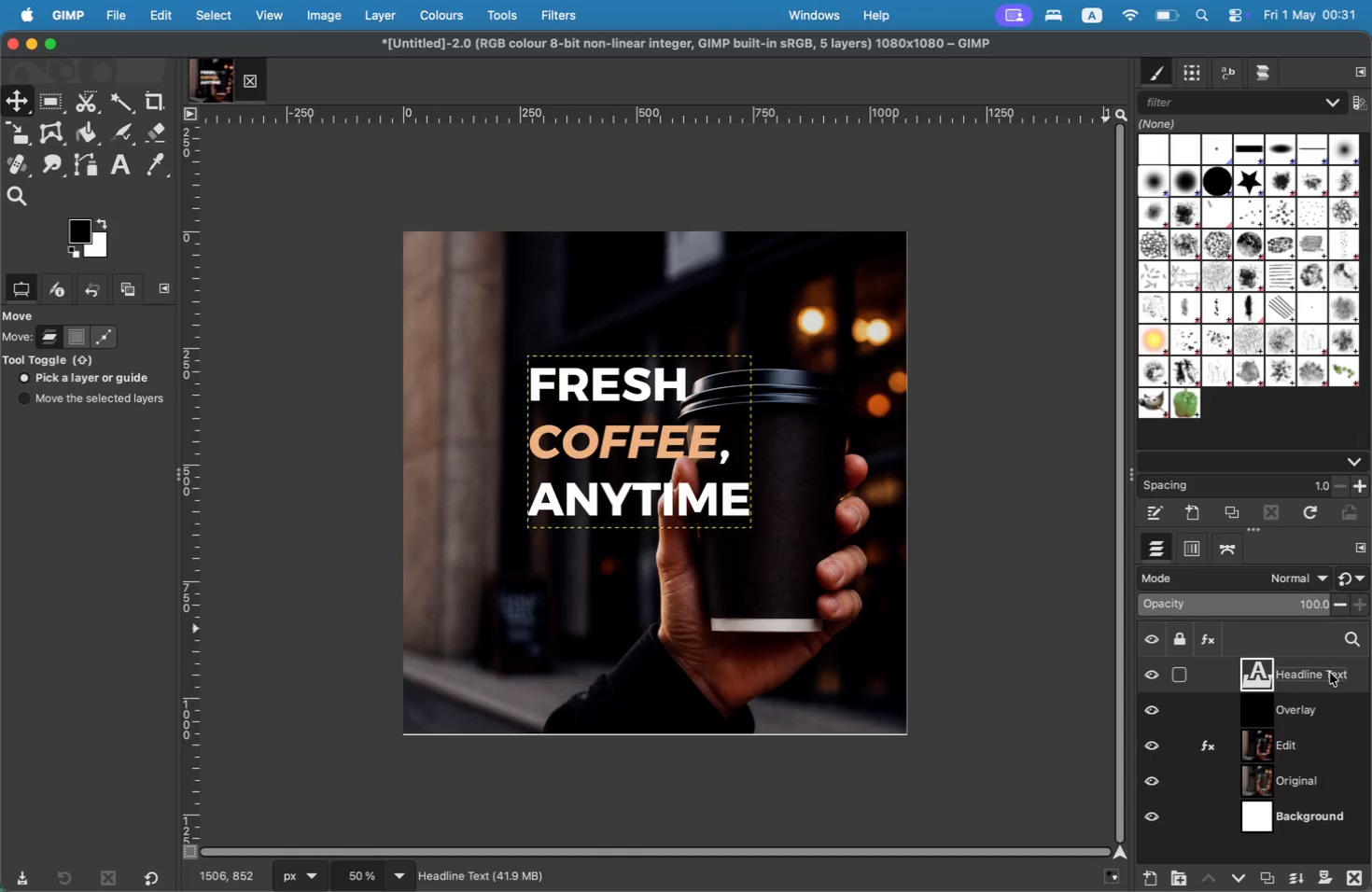 
left_click_drag(start_coordinate=[639, 487], to_coordinate=[545, 467])
 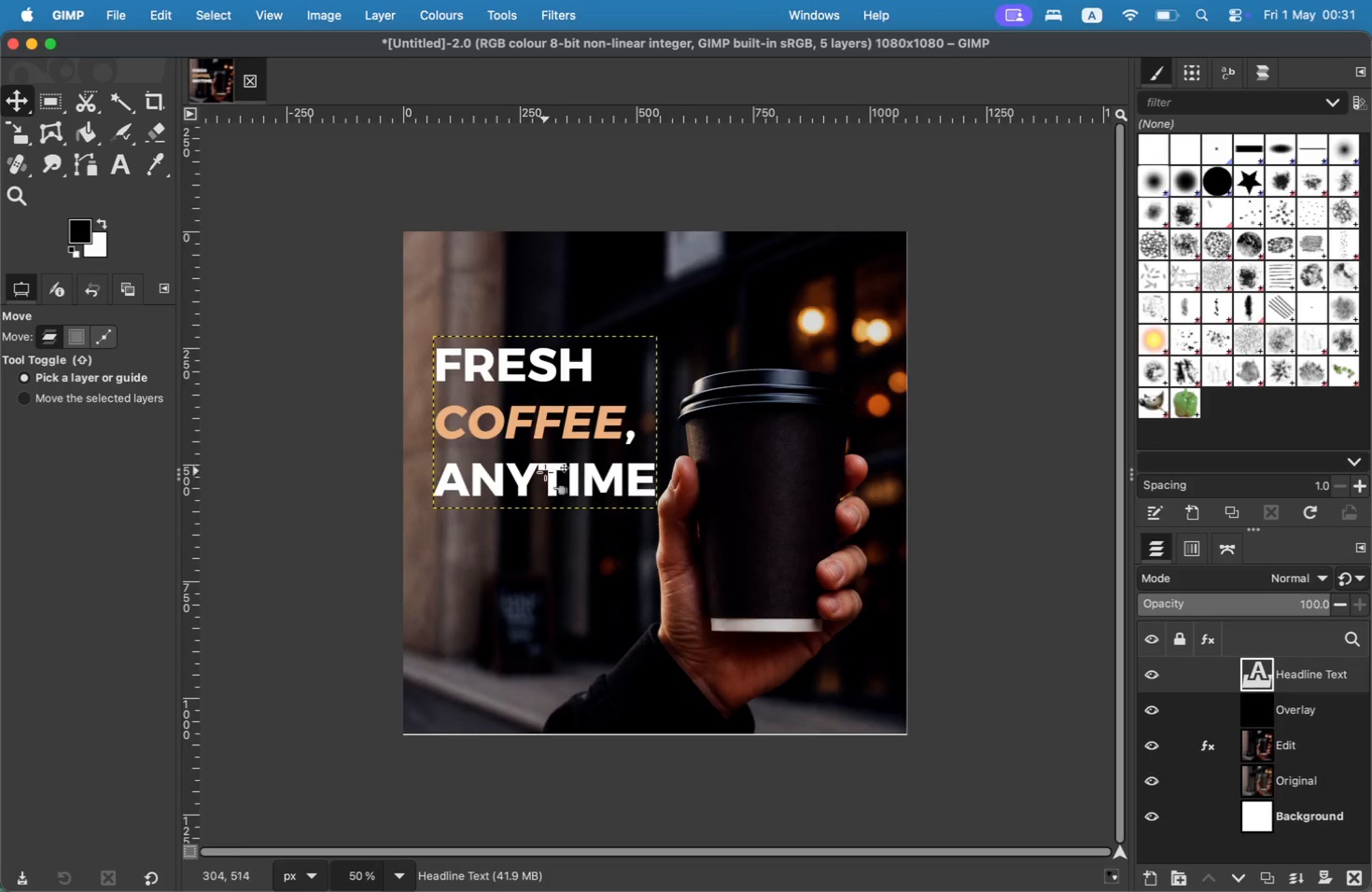 
left_click_drag(start_coordinate=[553, 478], to_coordinate=[551, 463])
 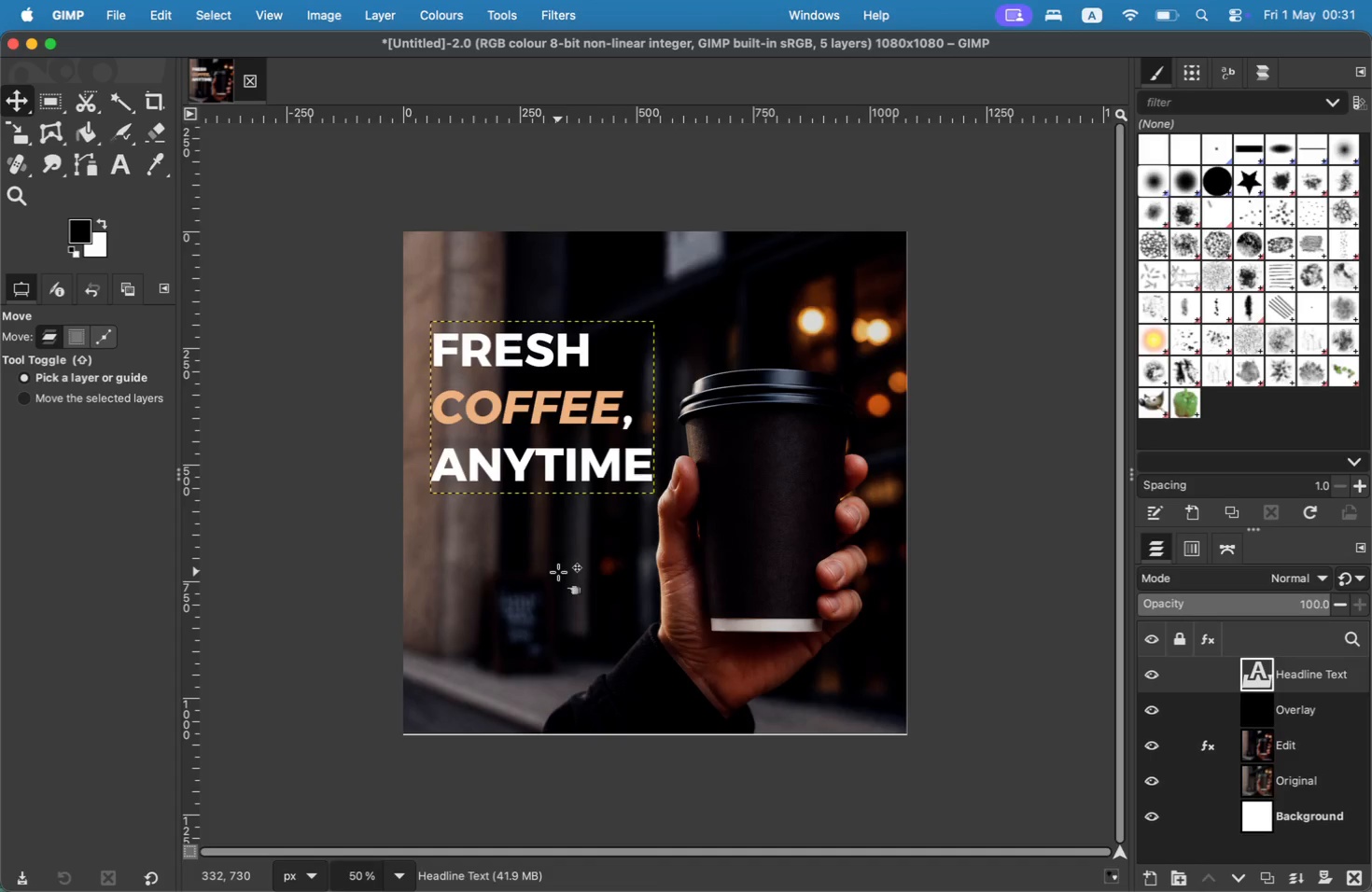 
wait(8.95)
 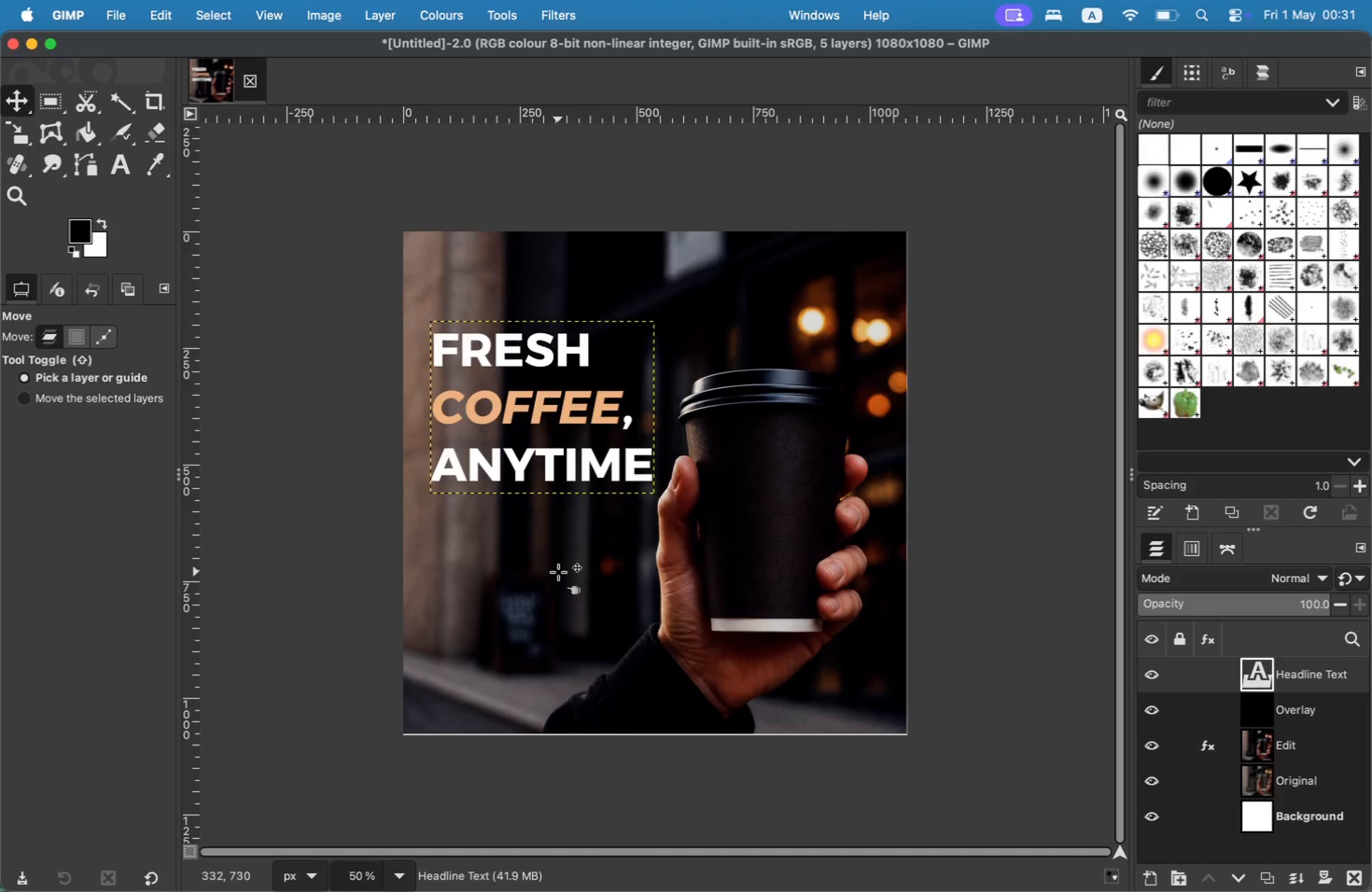 
left_click([1288, 747])
 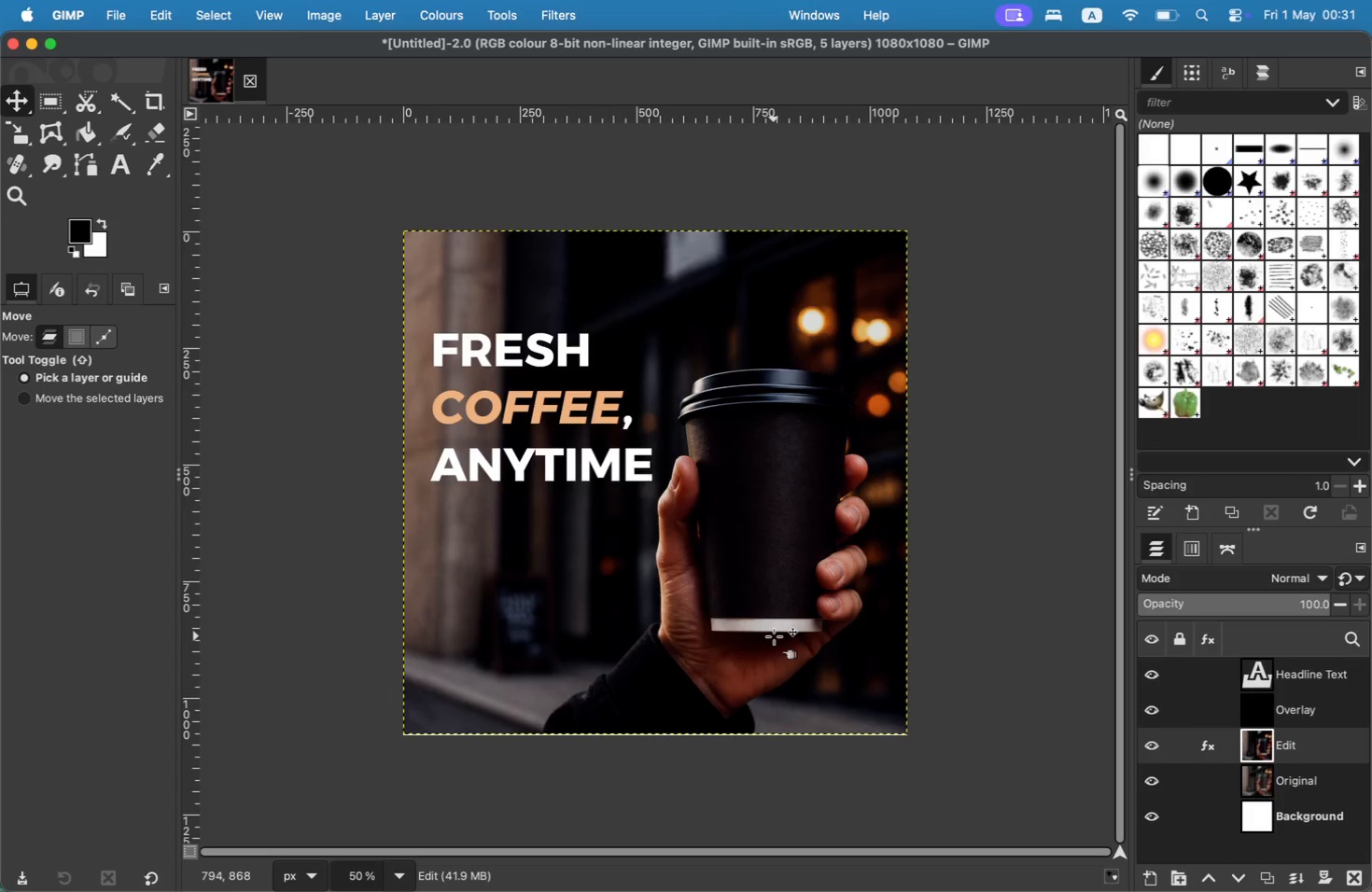 
wait(10.35)
 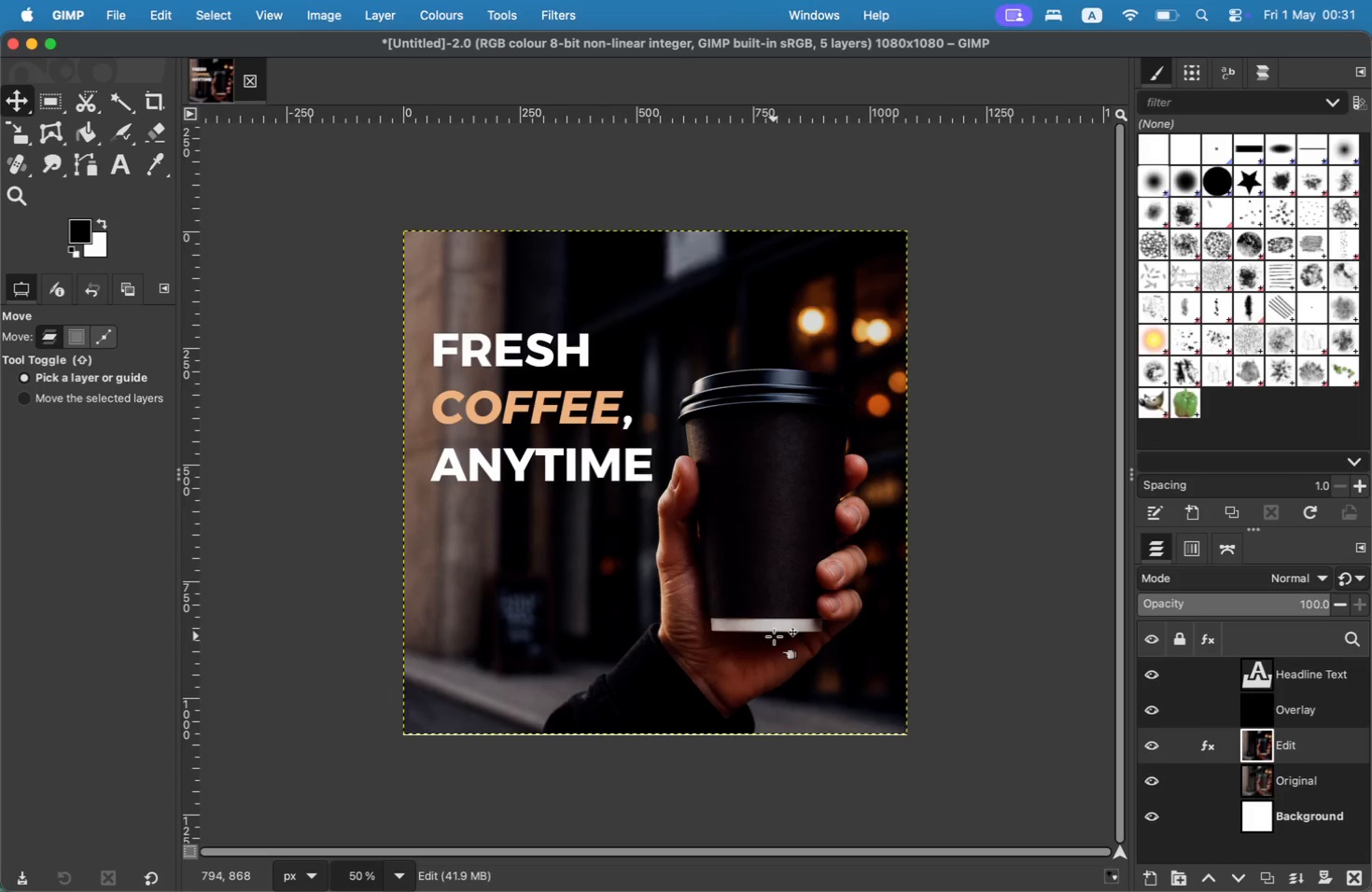 
left_click([980, 630])
 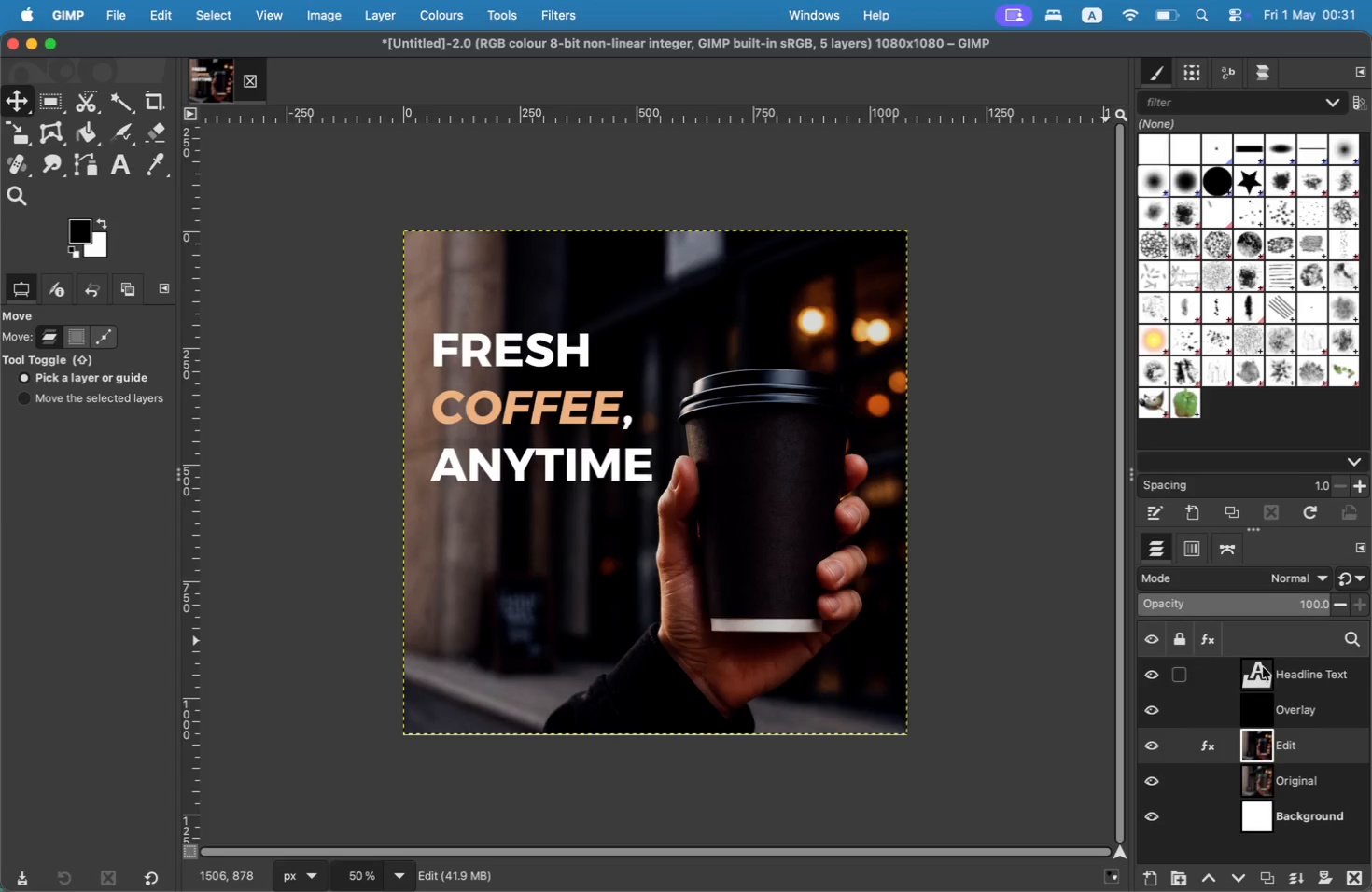 
left_click([1287, 669])
 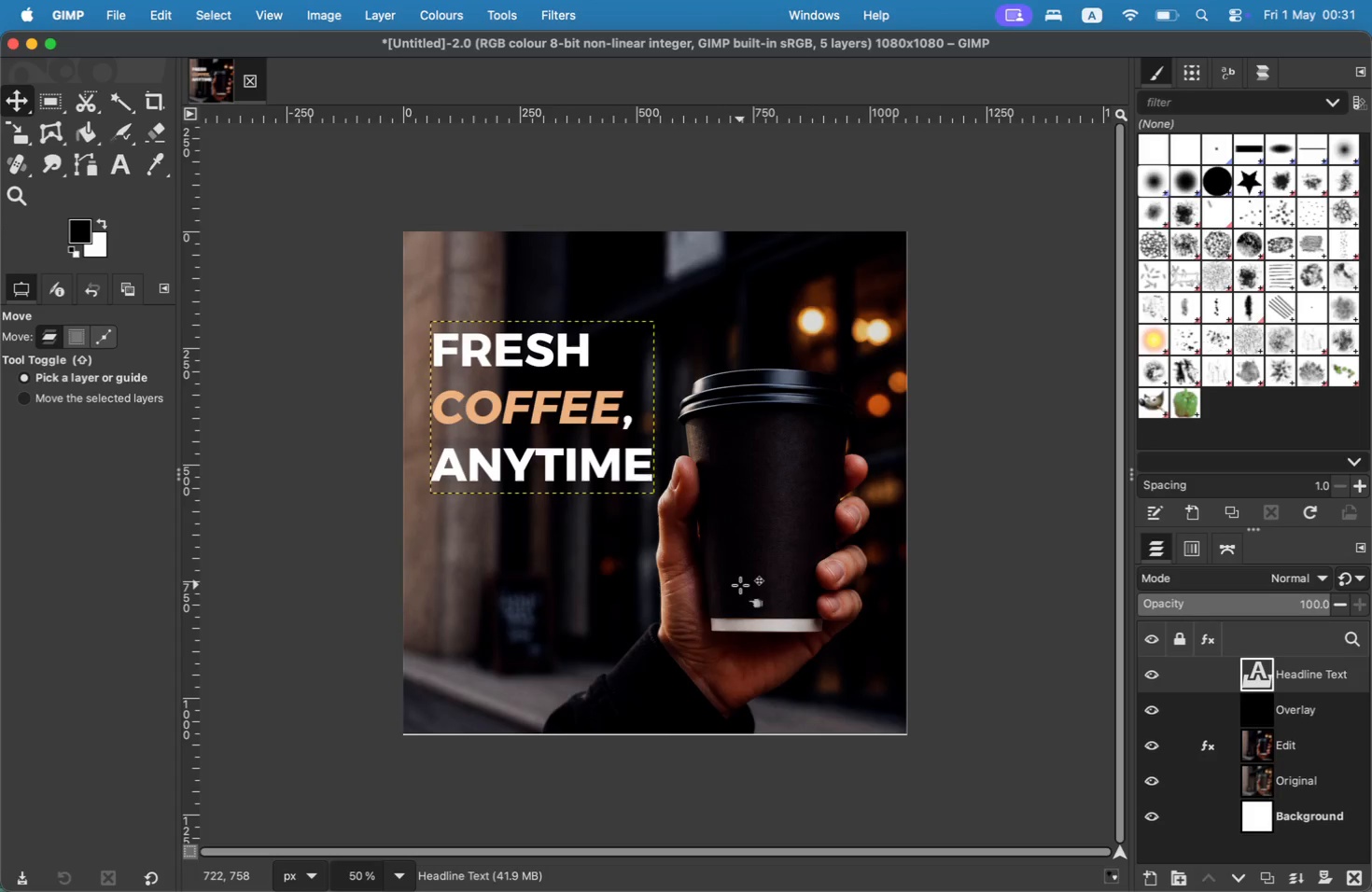 
left_click([750, 601])
 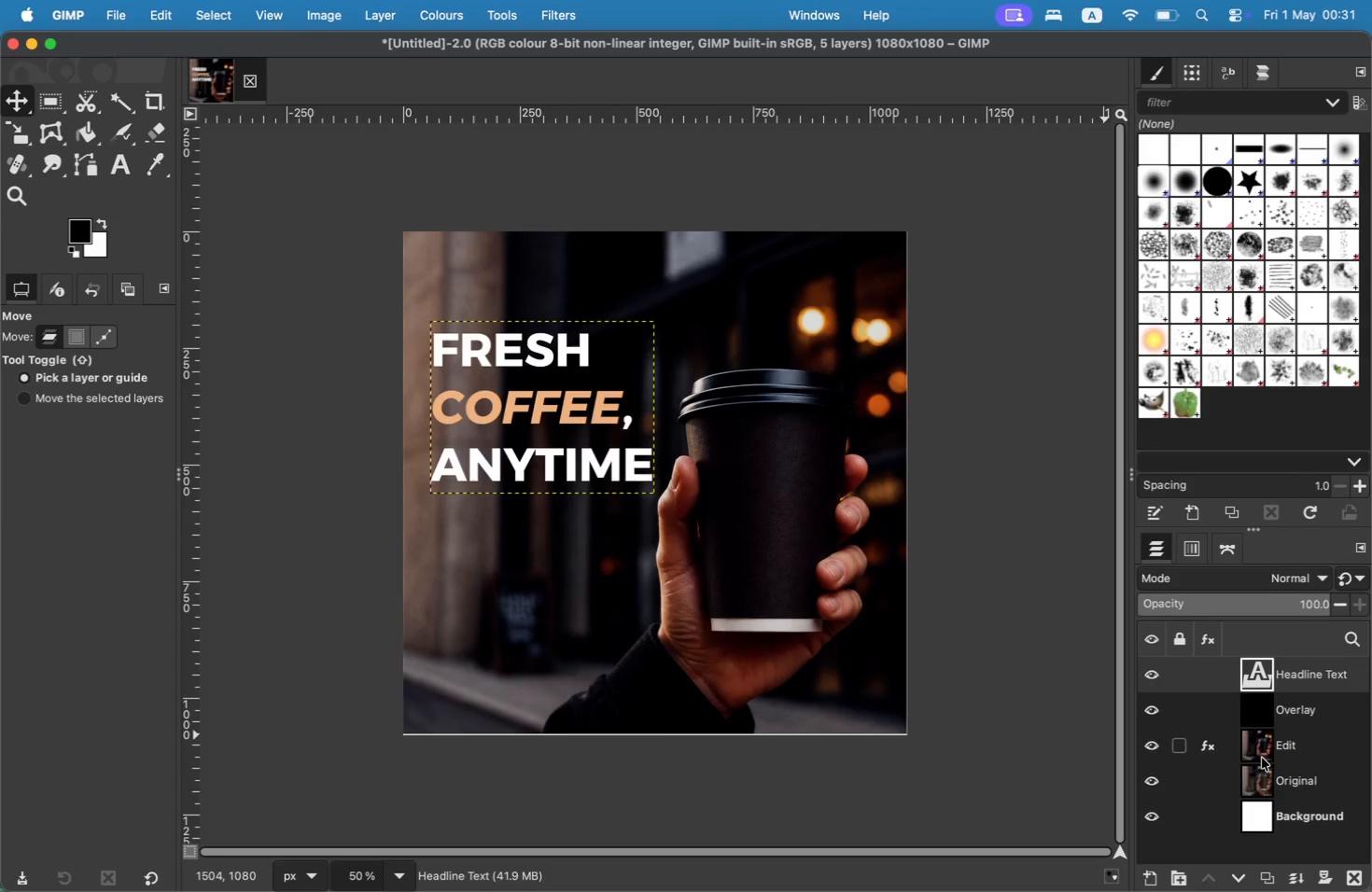 
left_click([1275, 748])
 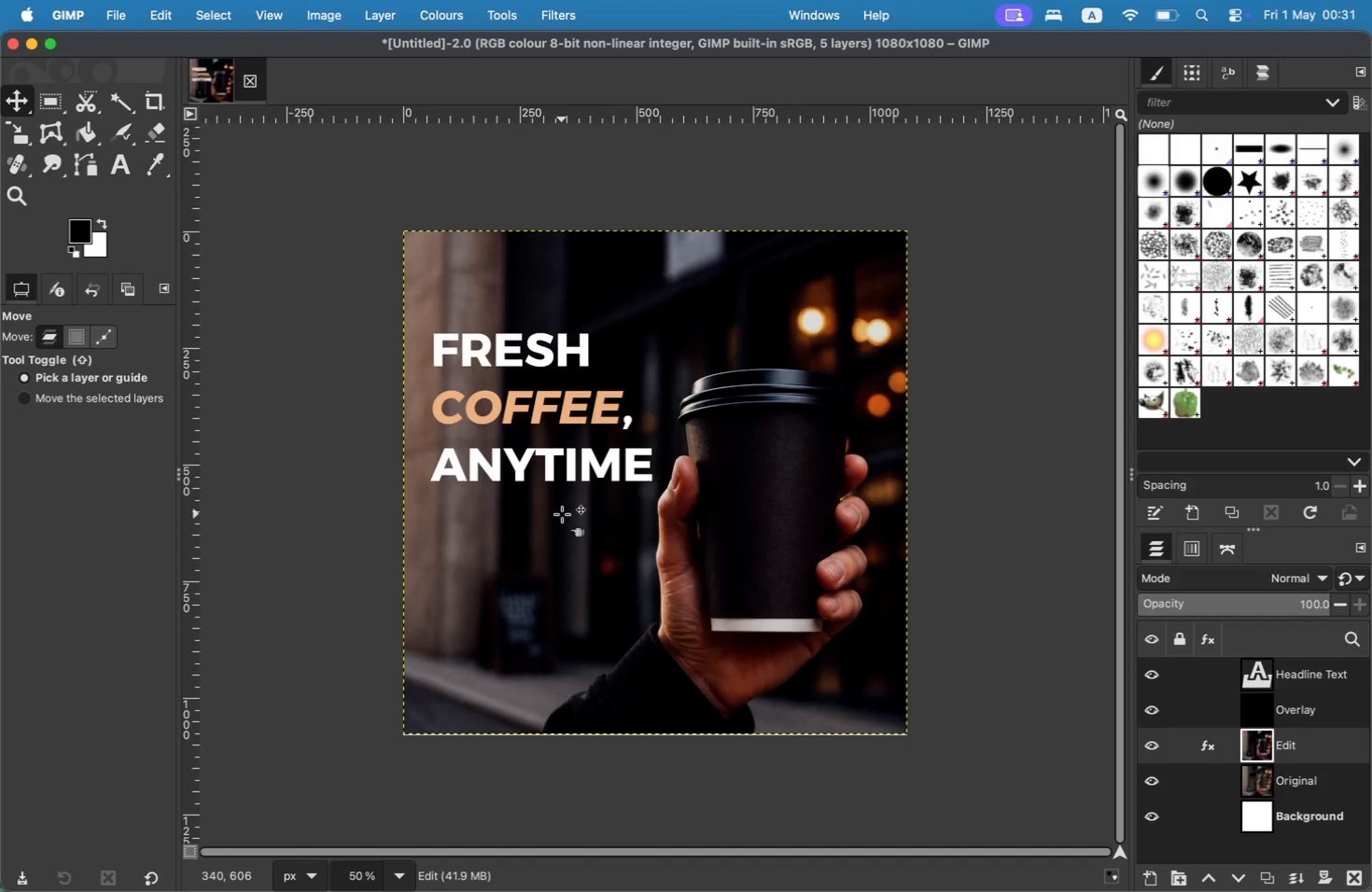 
wait(5.3)
 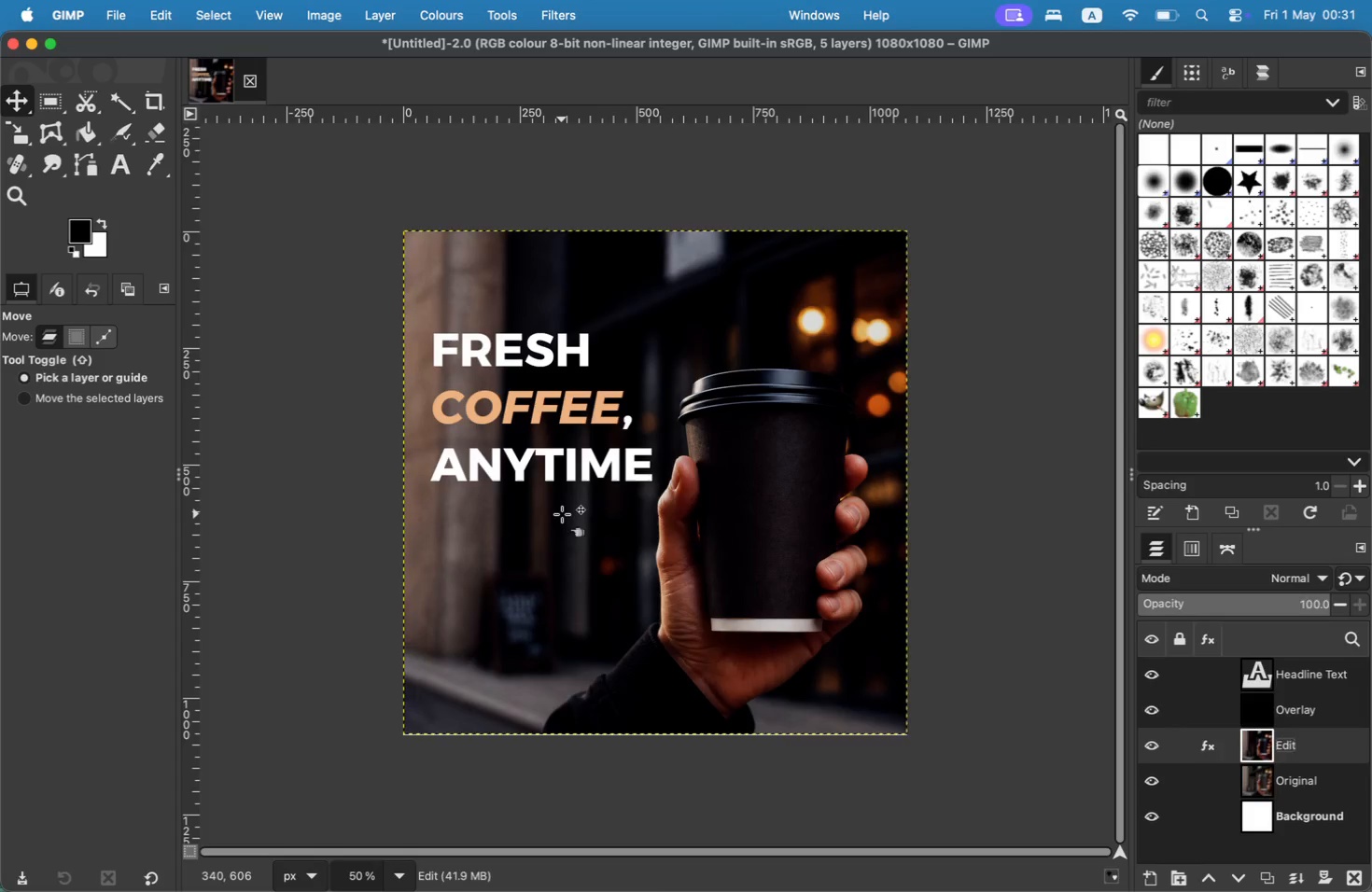 
left_click([1282, 707])
 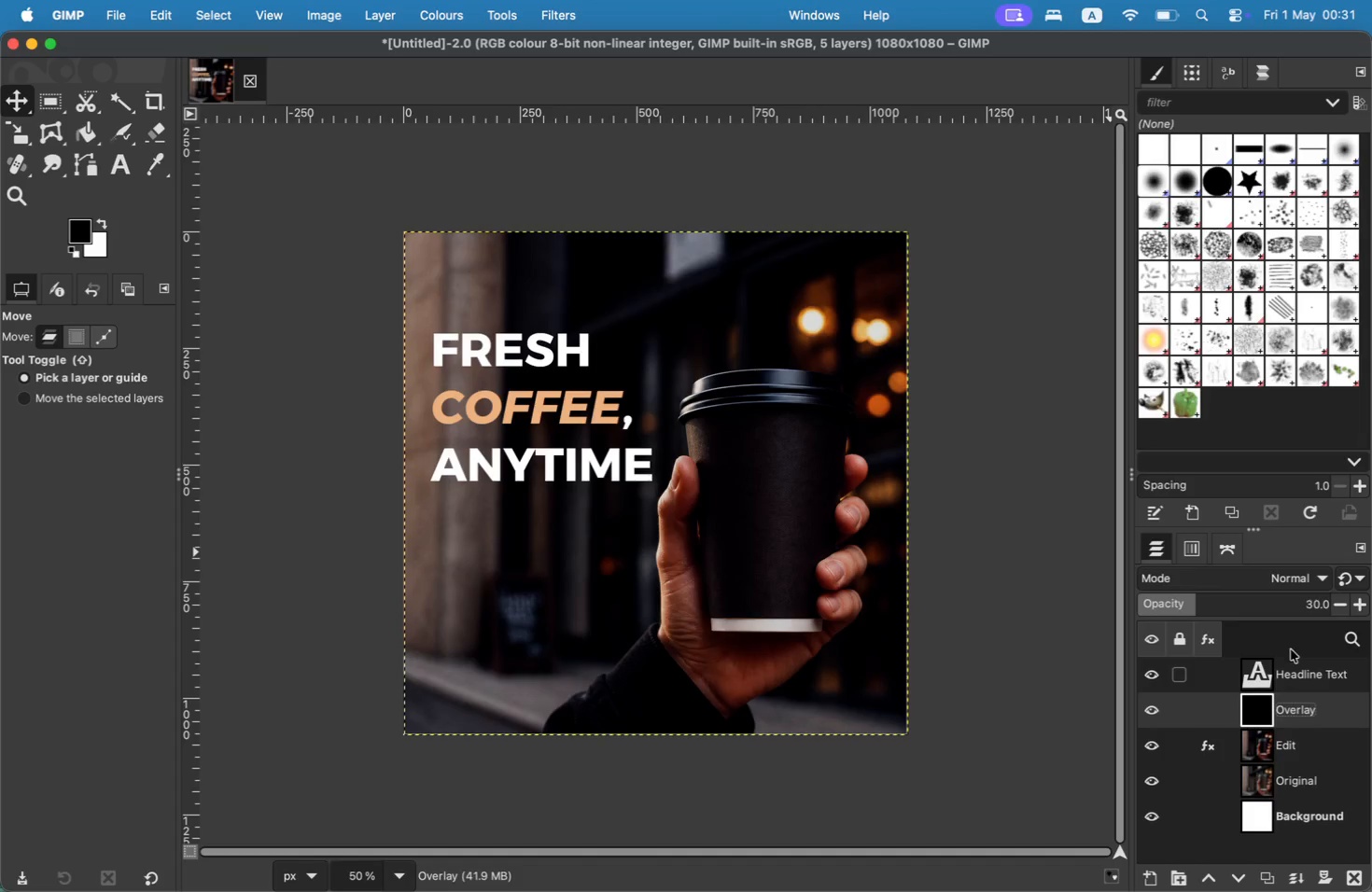 
left_click([1287, 671])
 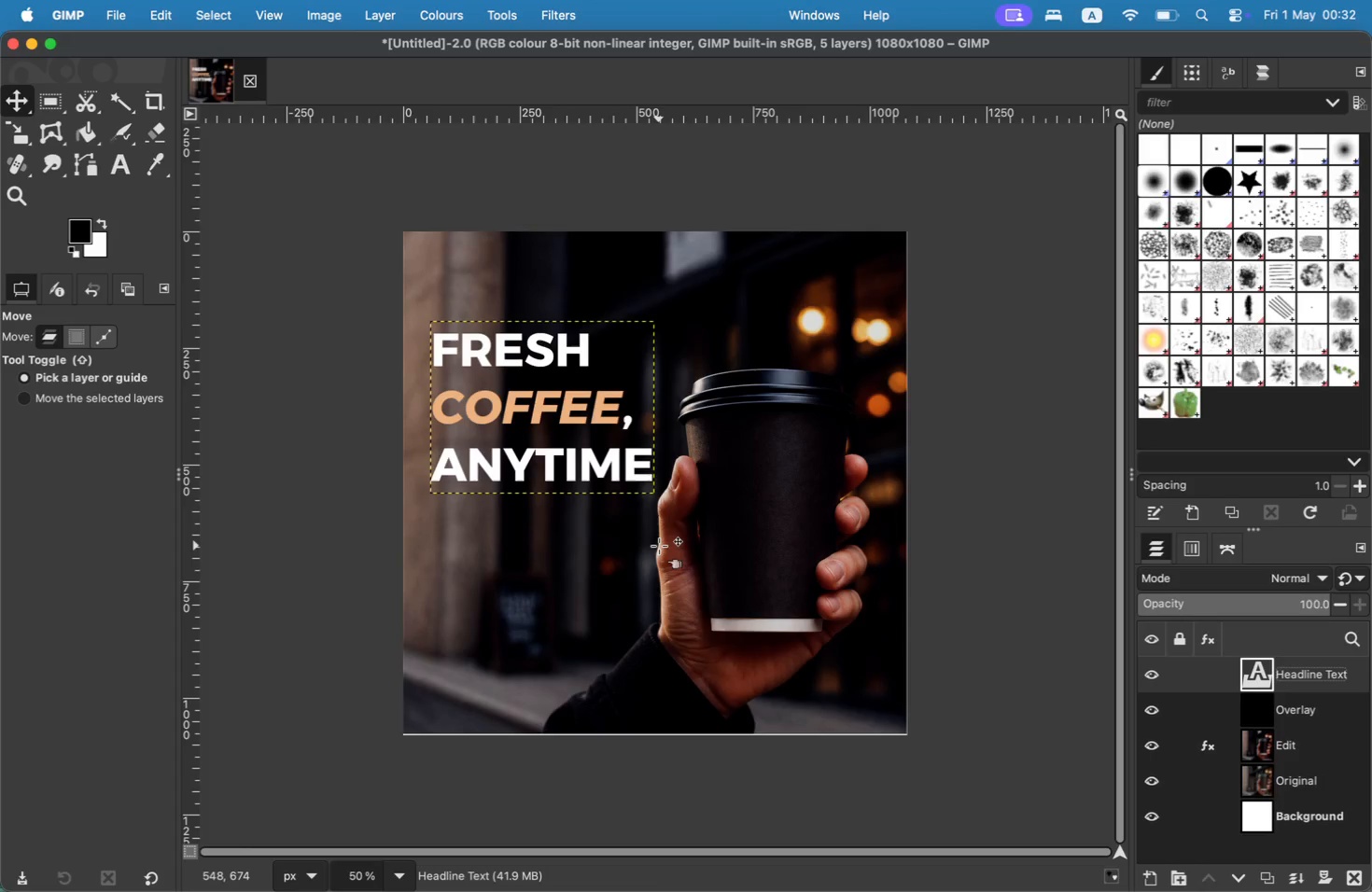 
wait(9.5)
 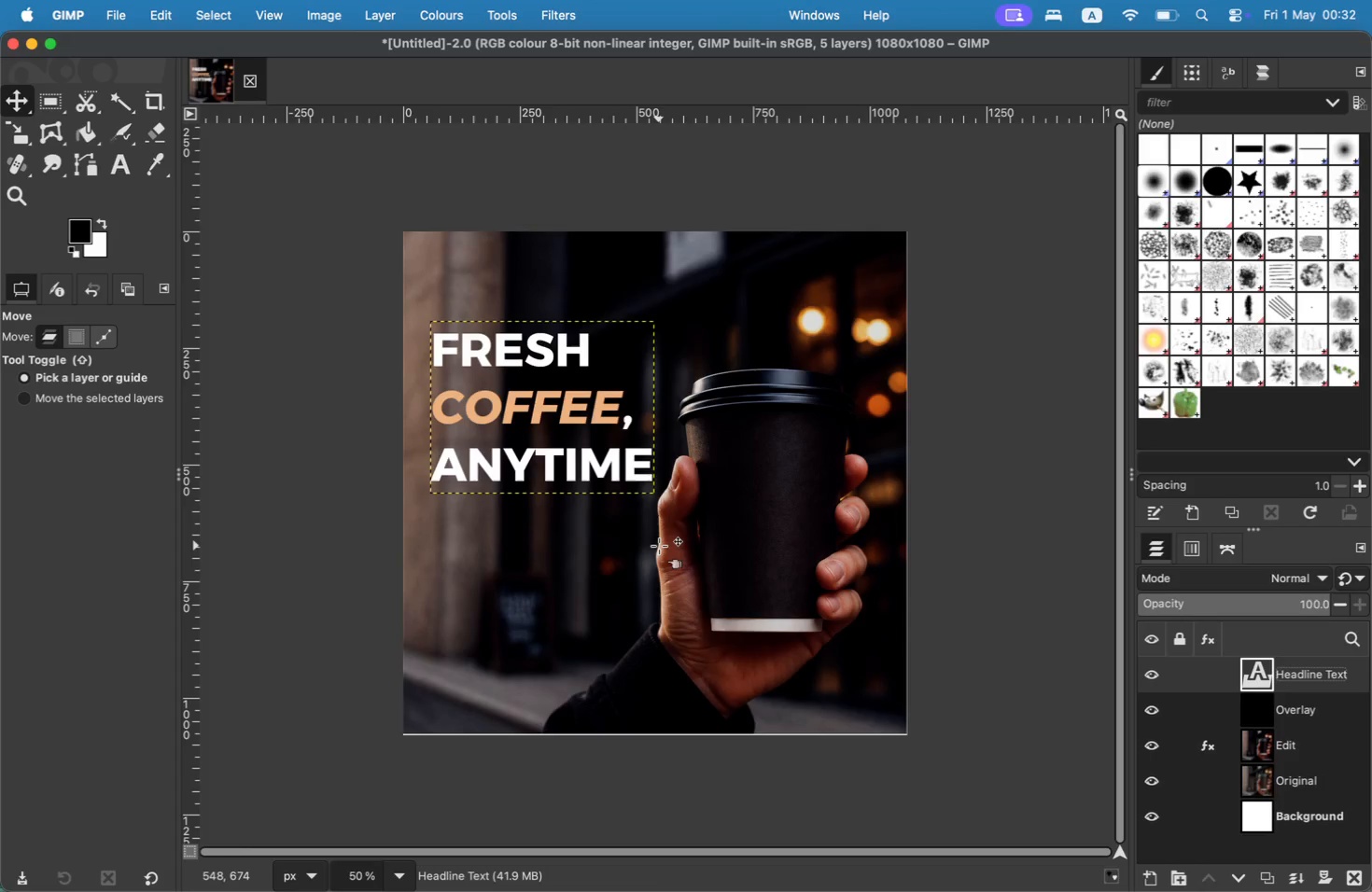 
left_click([626, 623])
 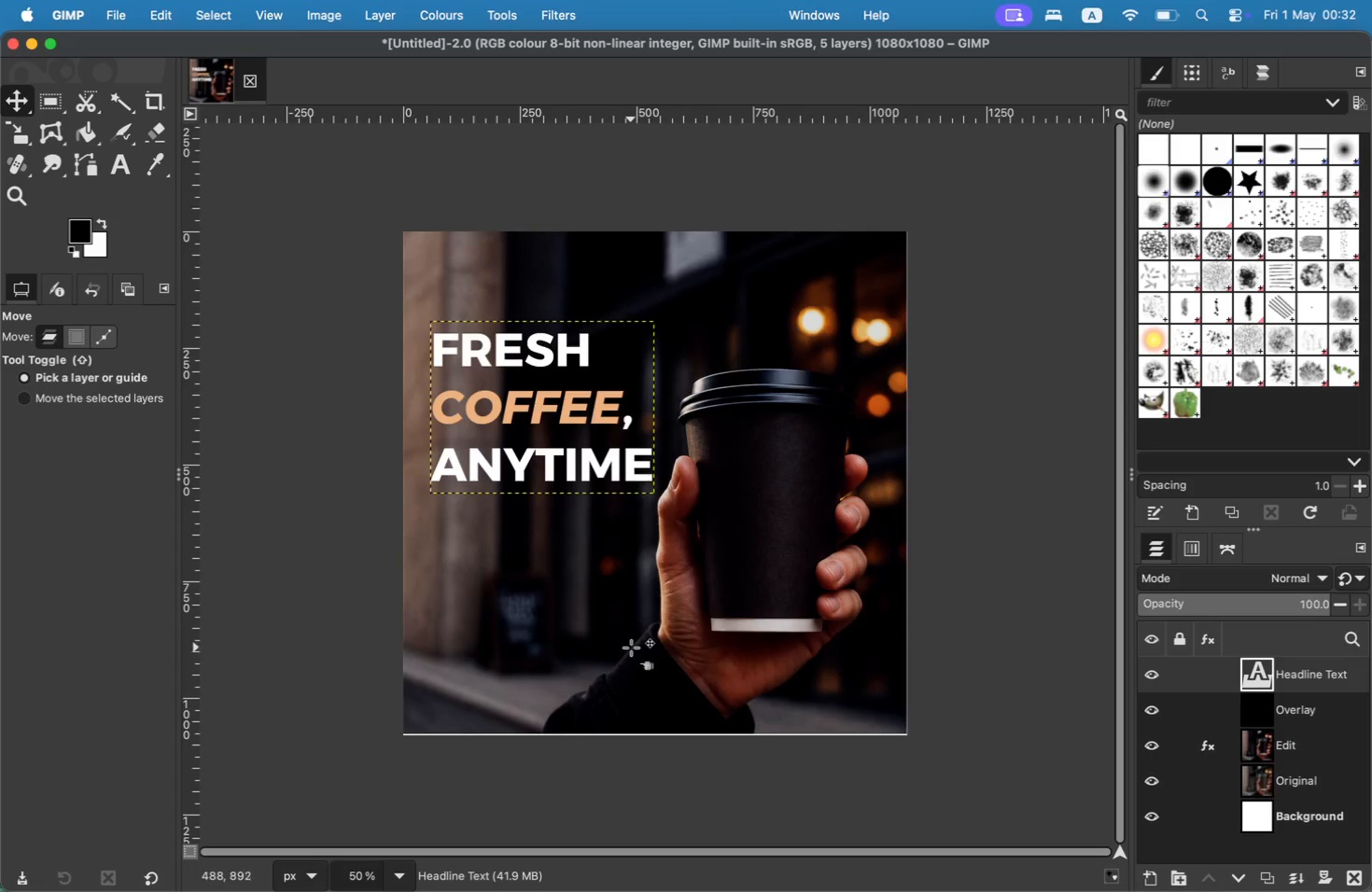 
wait(10.9)
 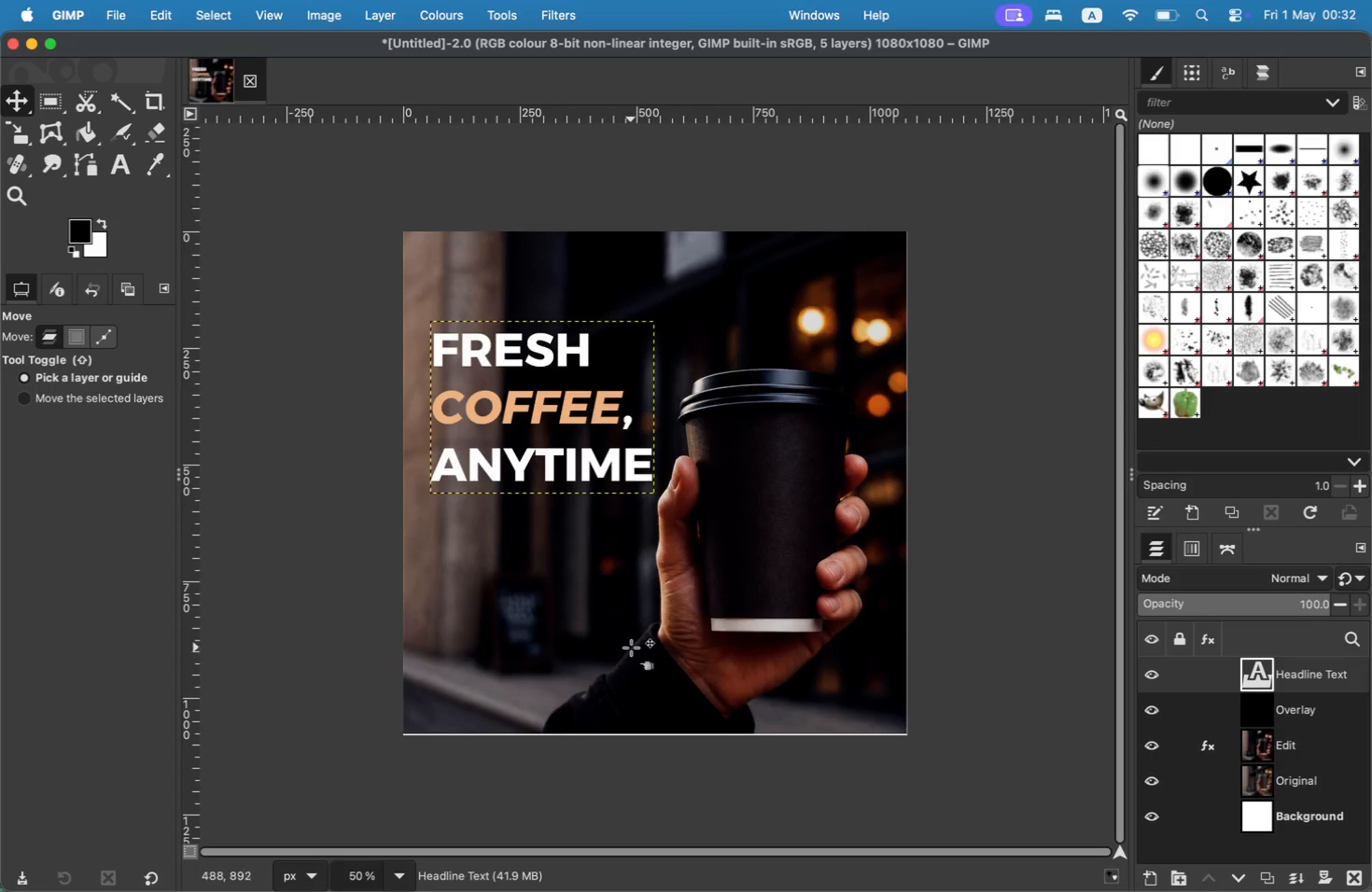 
key(T)
 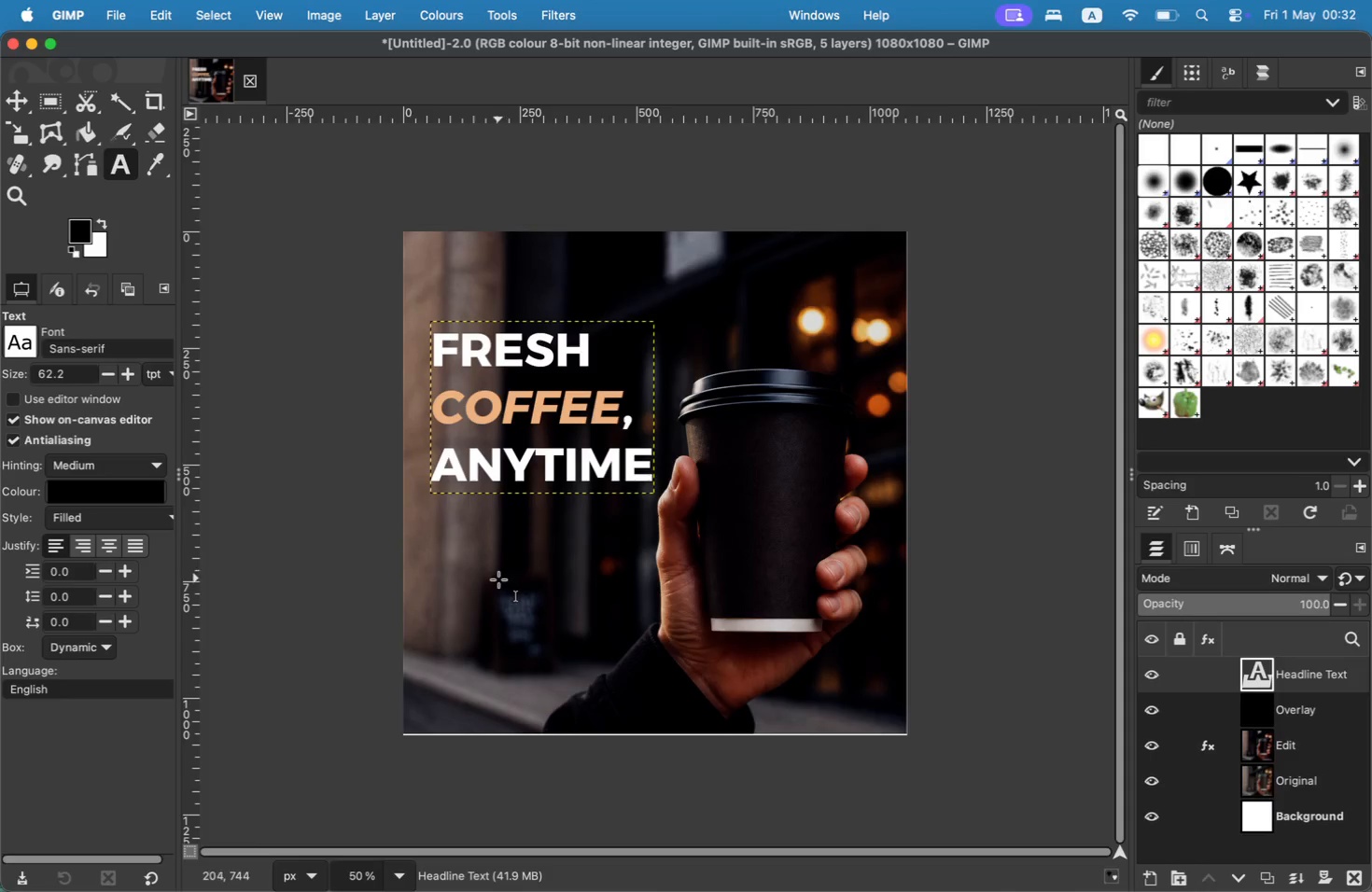 
left_click([494, 573])
 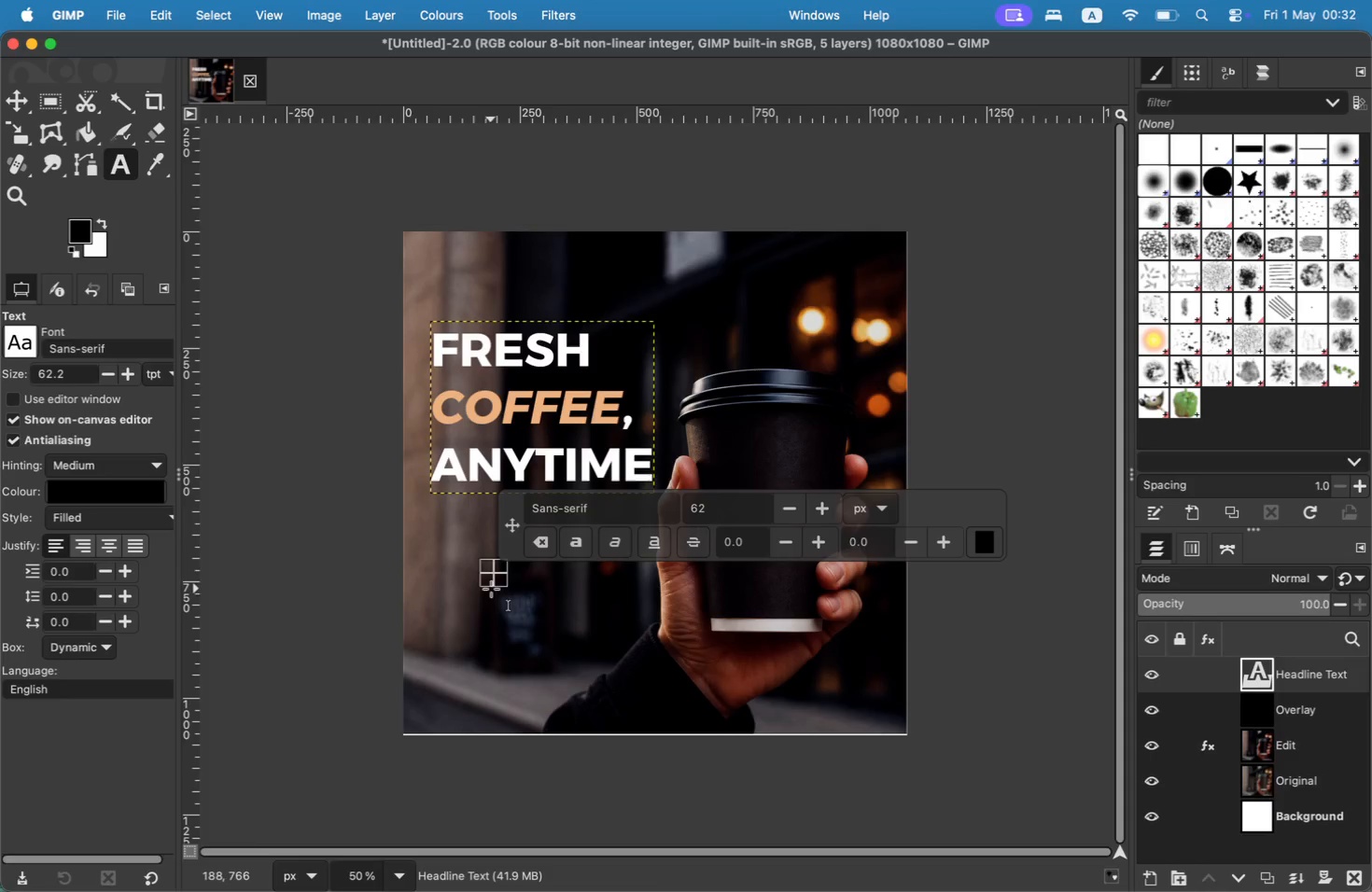 
left_click_drag(start_coordinate=[630, 512], to_coordinate=[511, 512])
 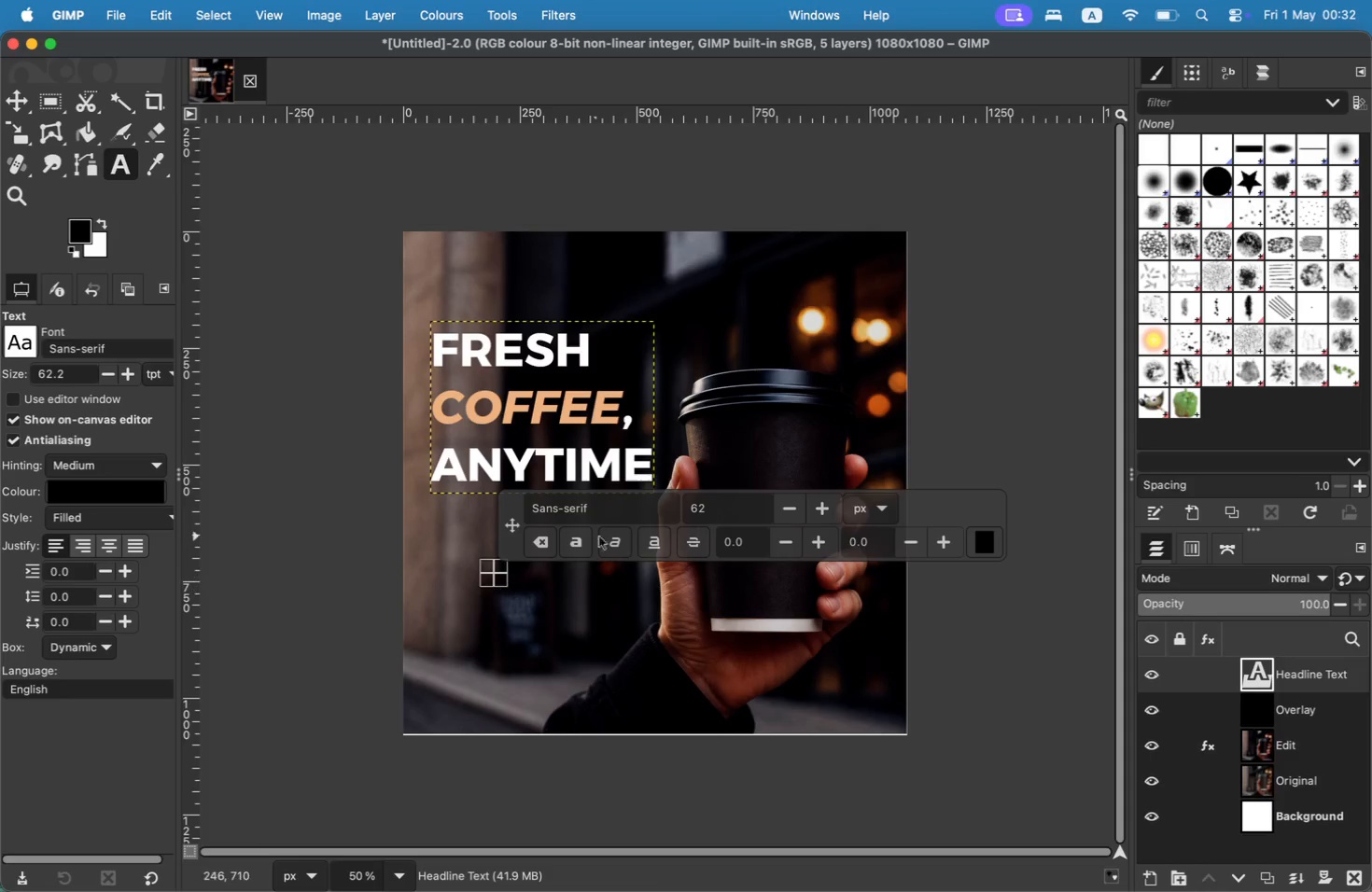 
type(mon)
 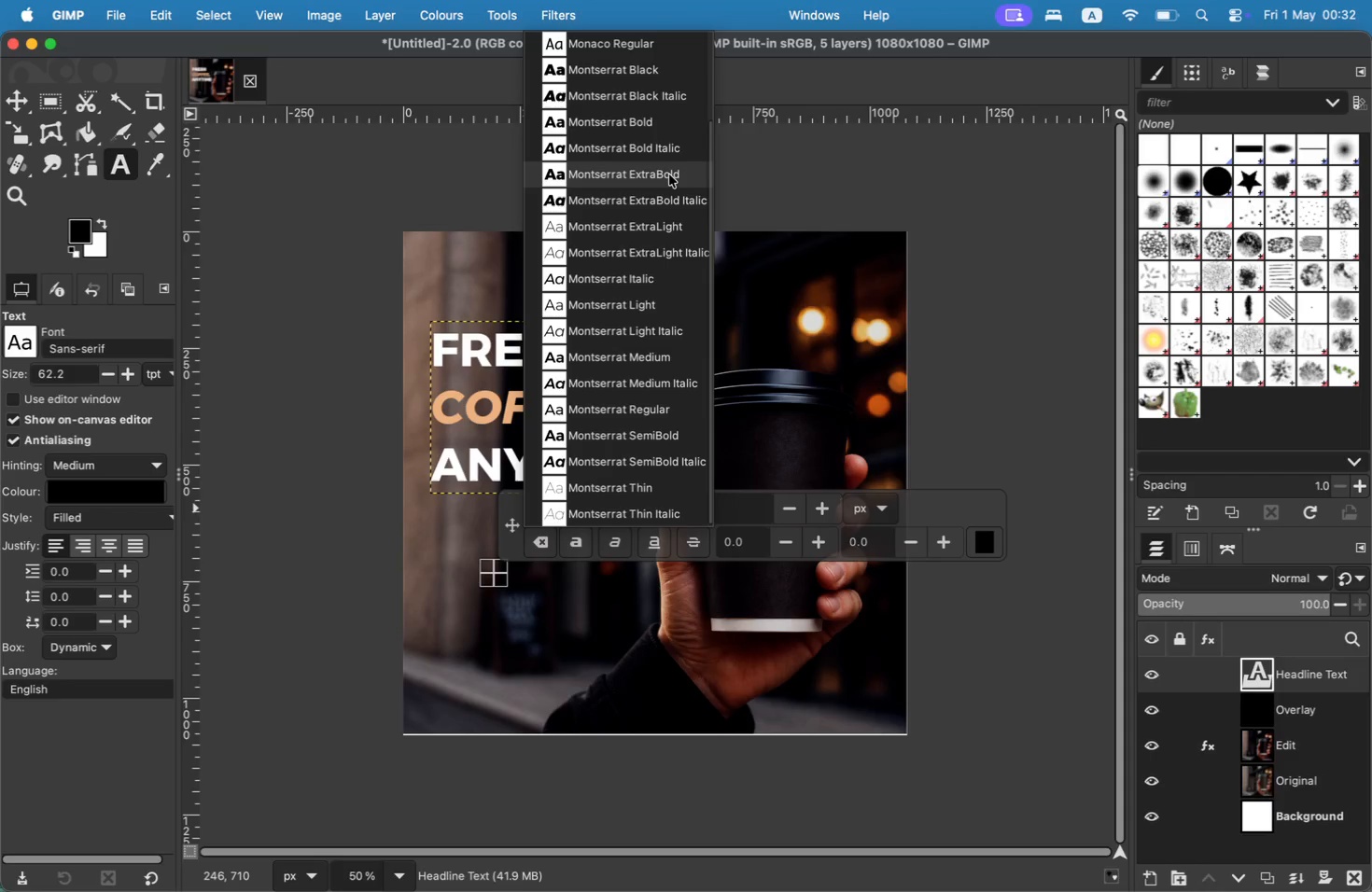 
wait(15.46)
 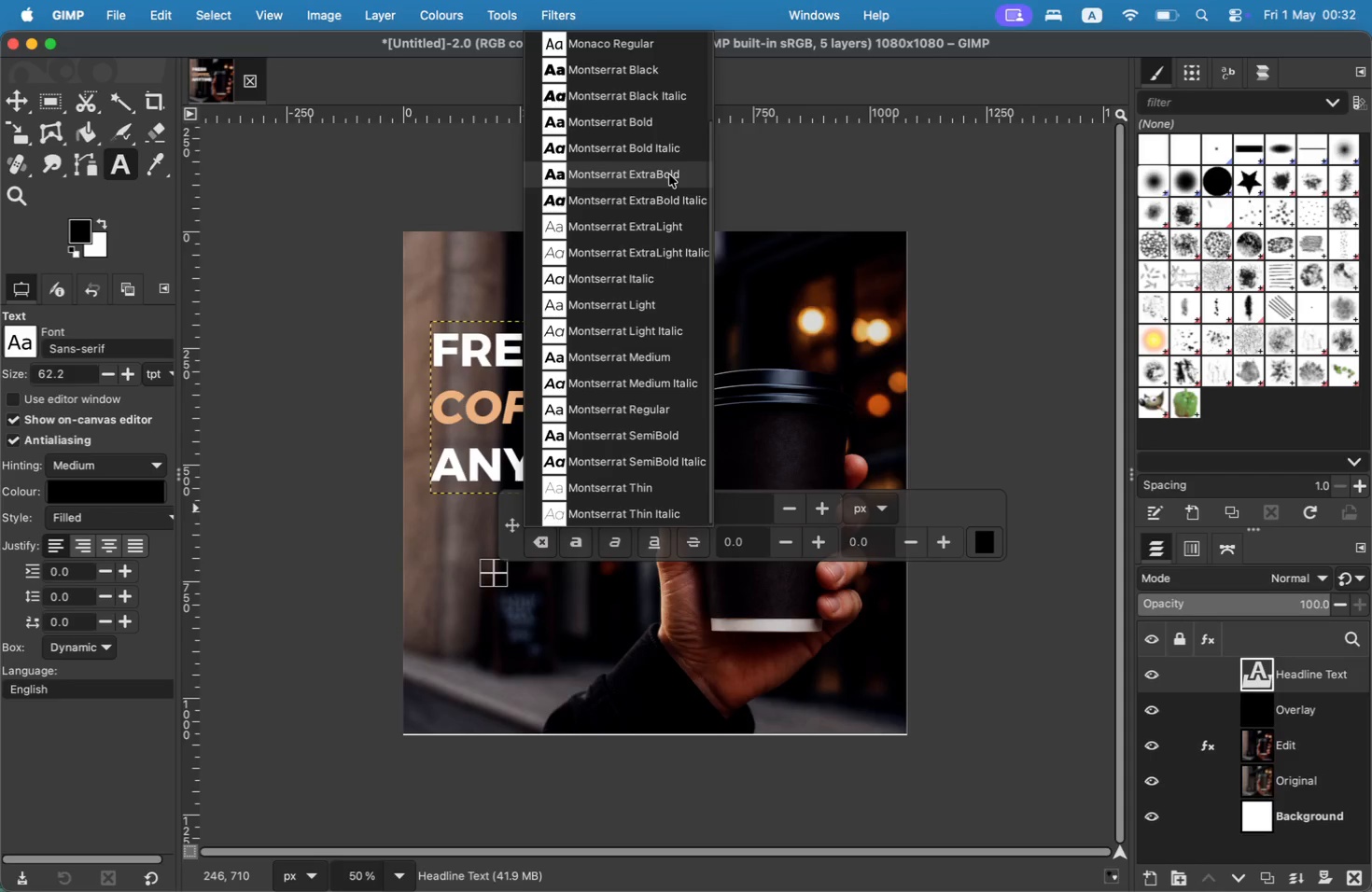 
left_click([639, 76])
 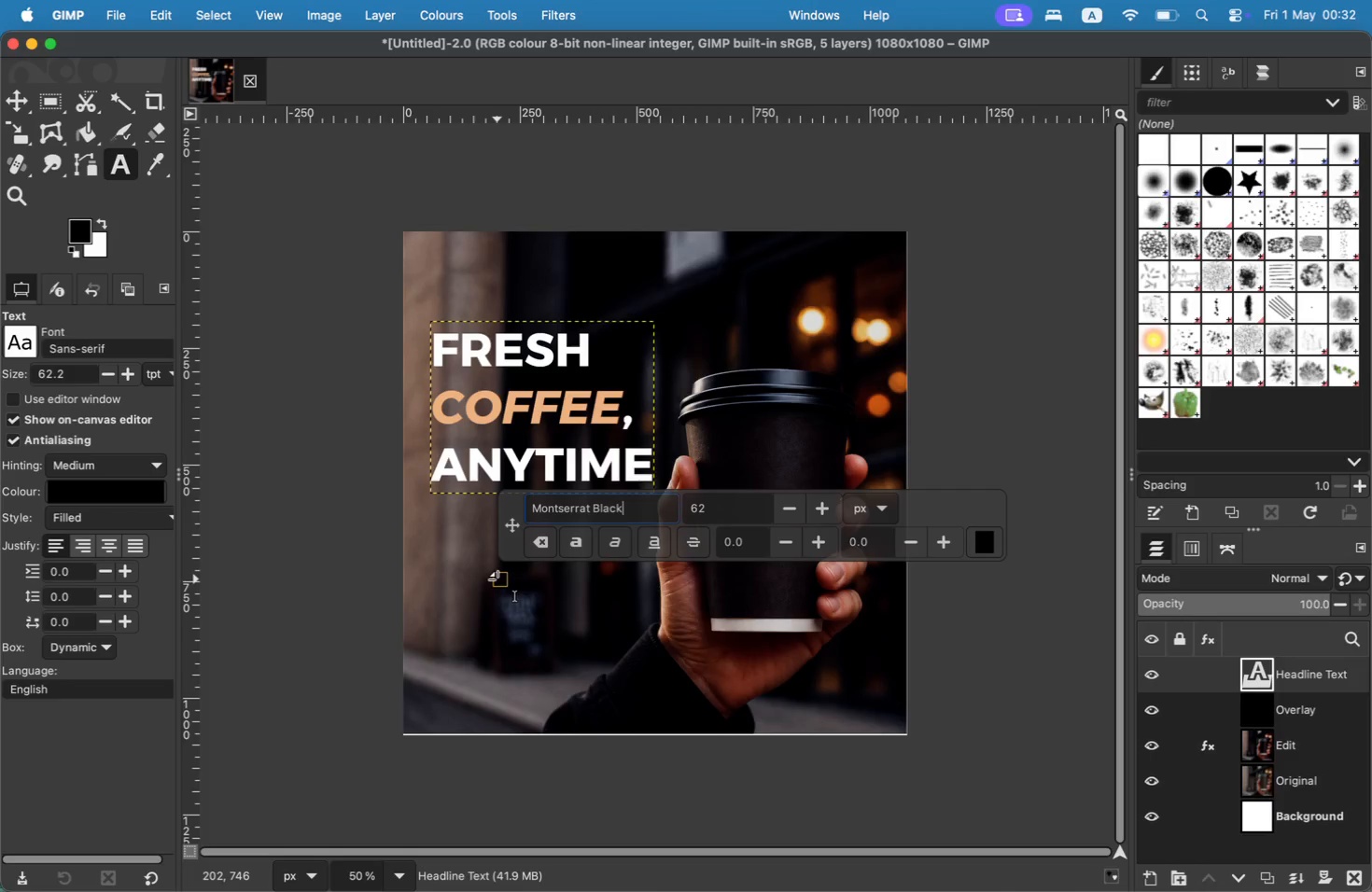 
key(D)
 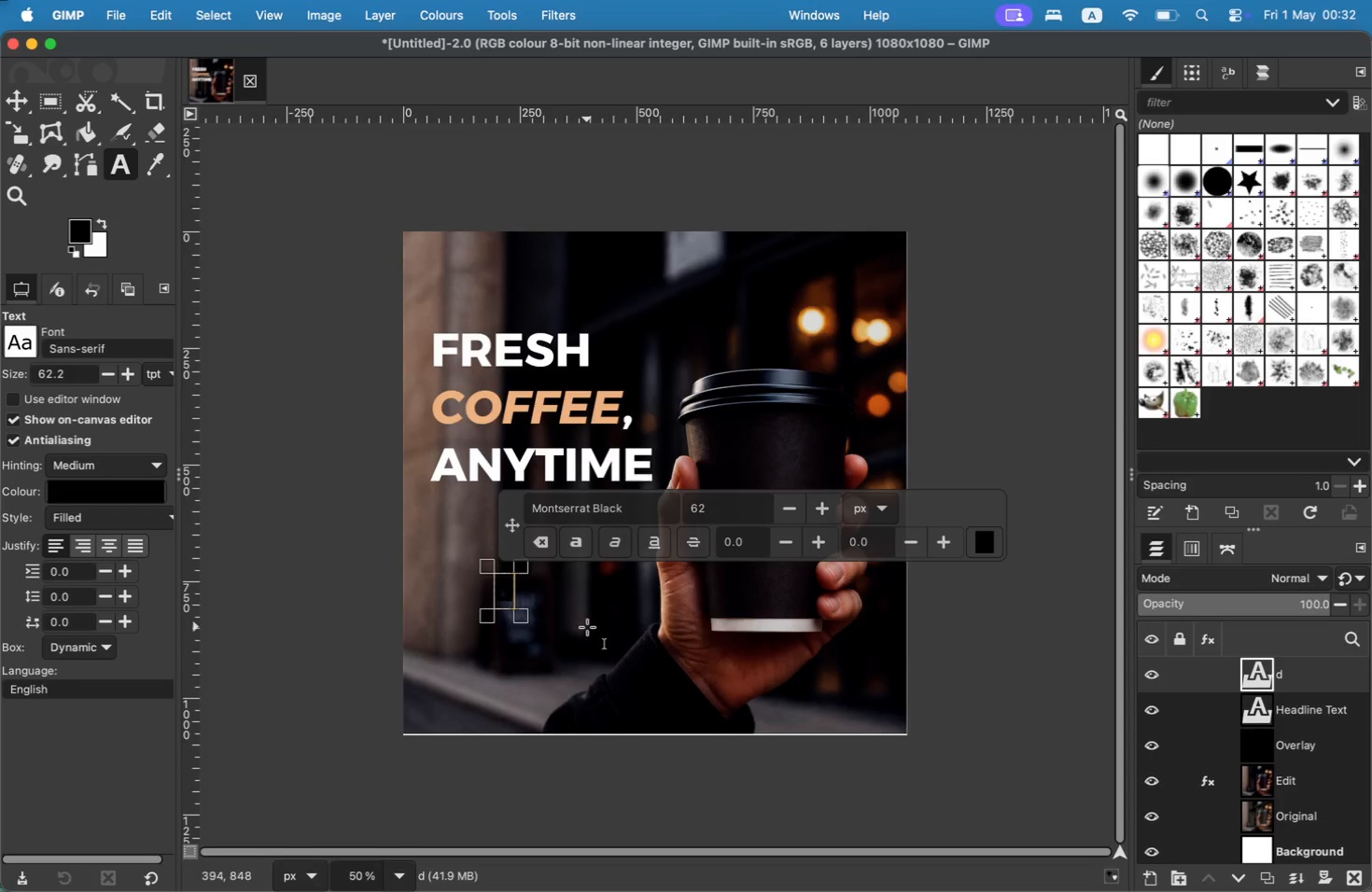 
type(GET 20% OF TODAY)
 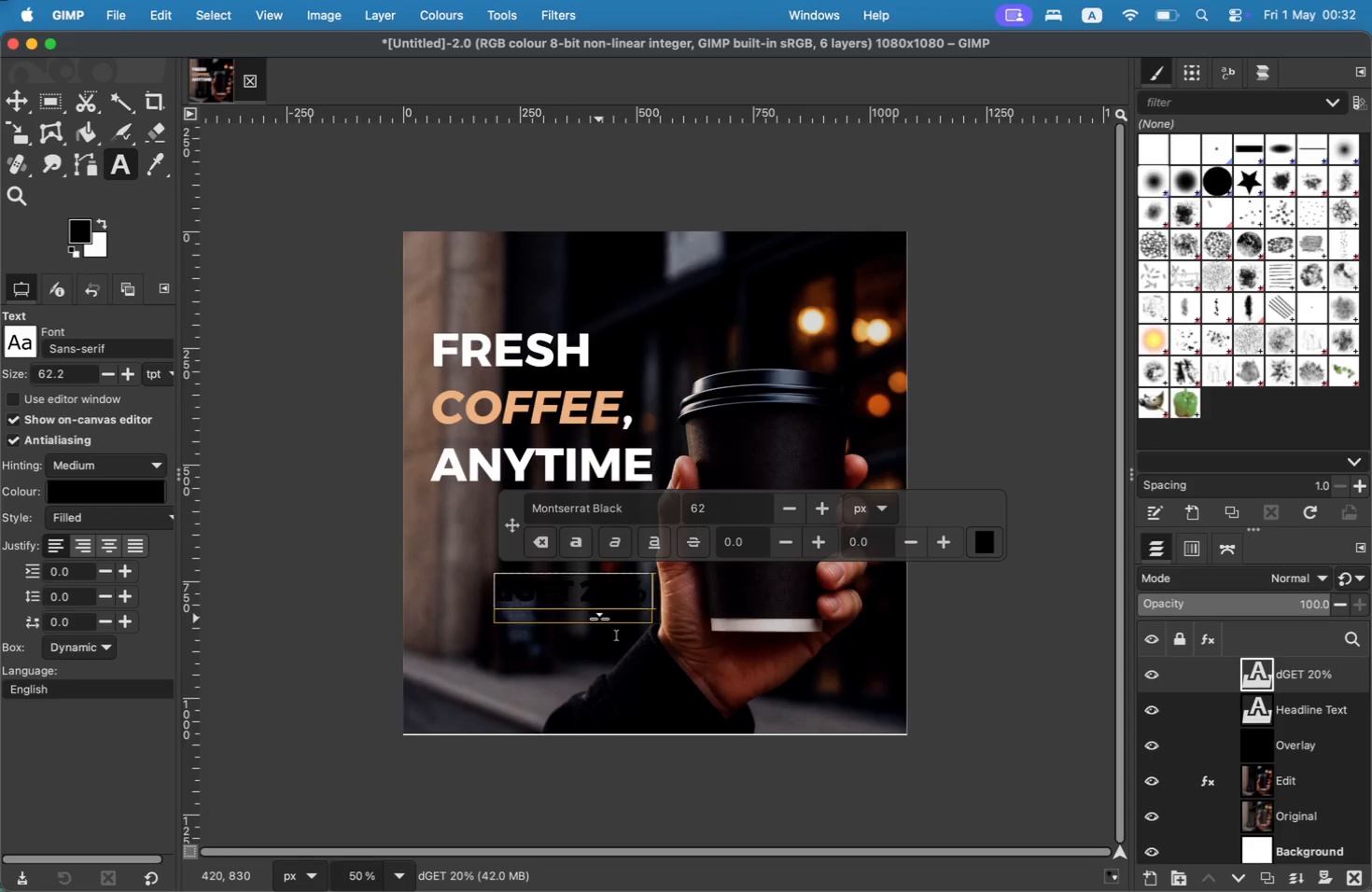 
key(Meta+CommandLeft)
 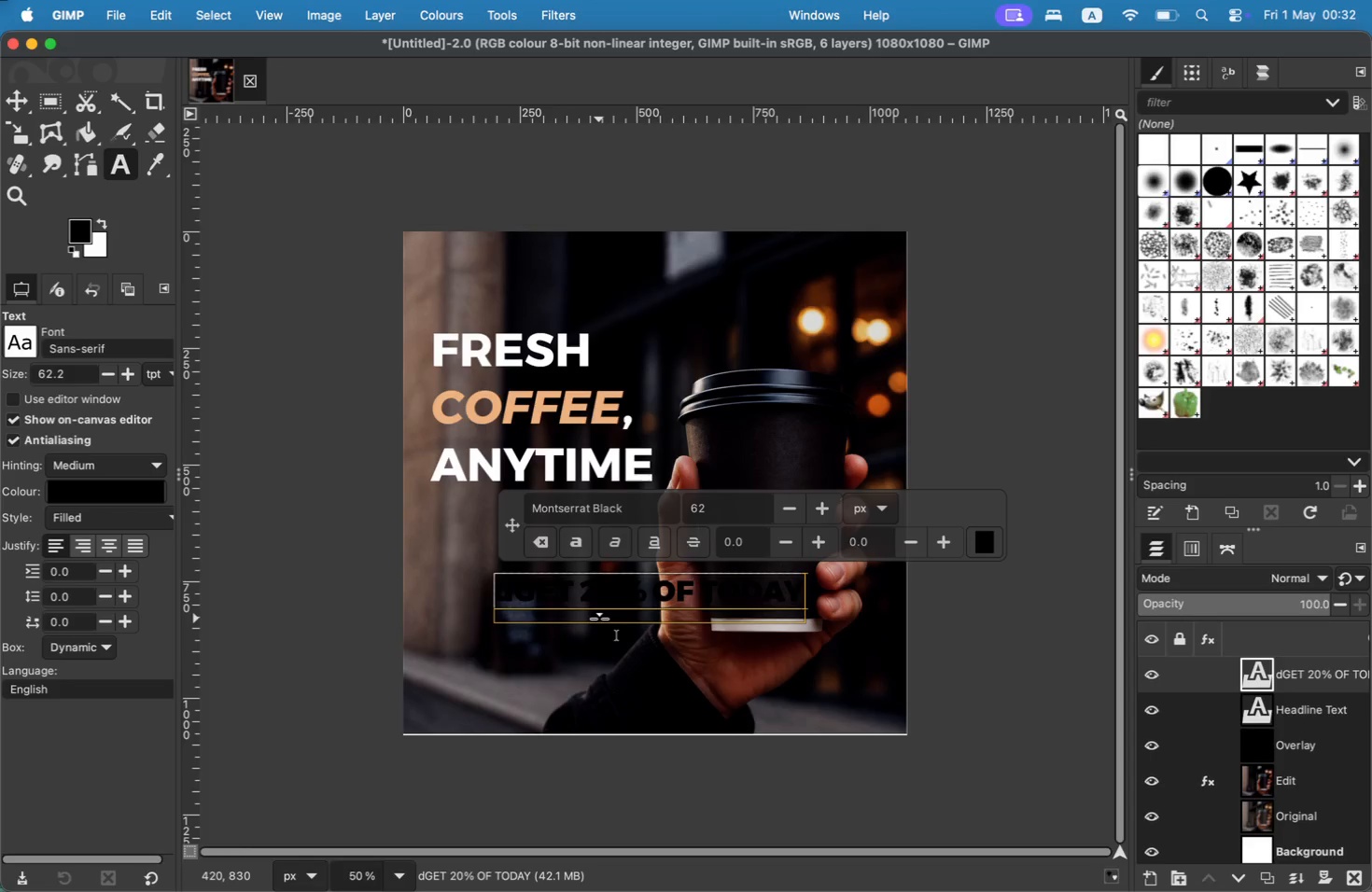 
key(Meta+A)
 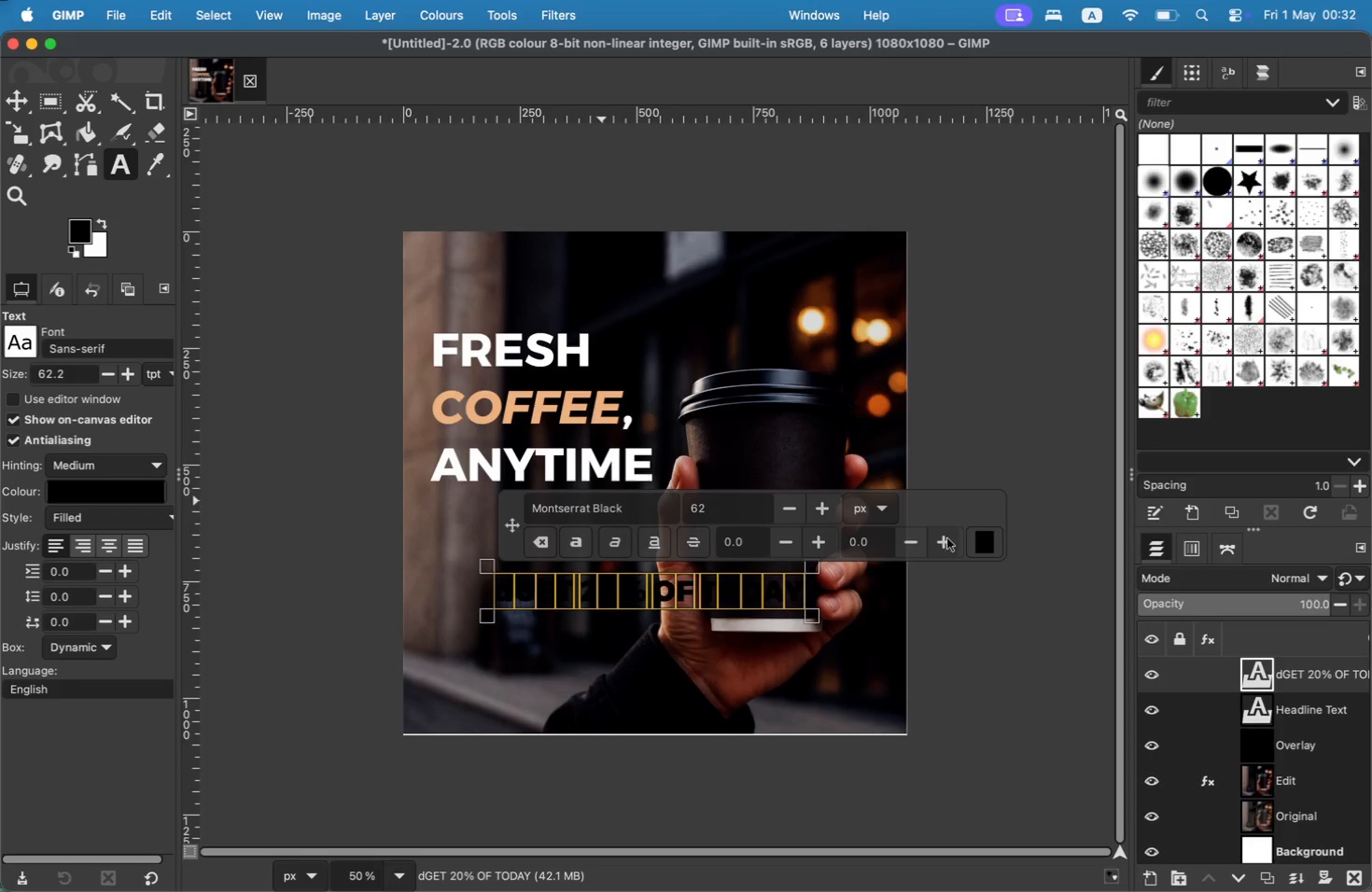 
left_click([1011, 539])
 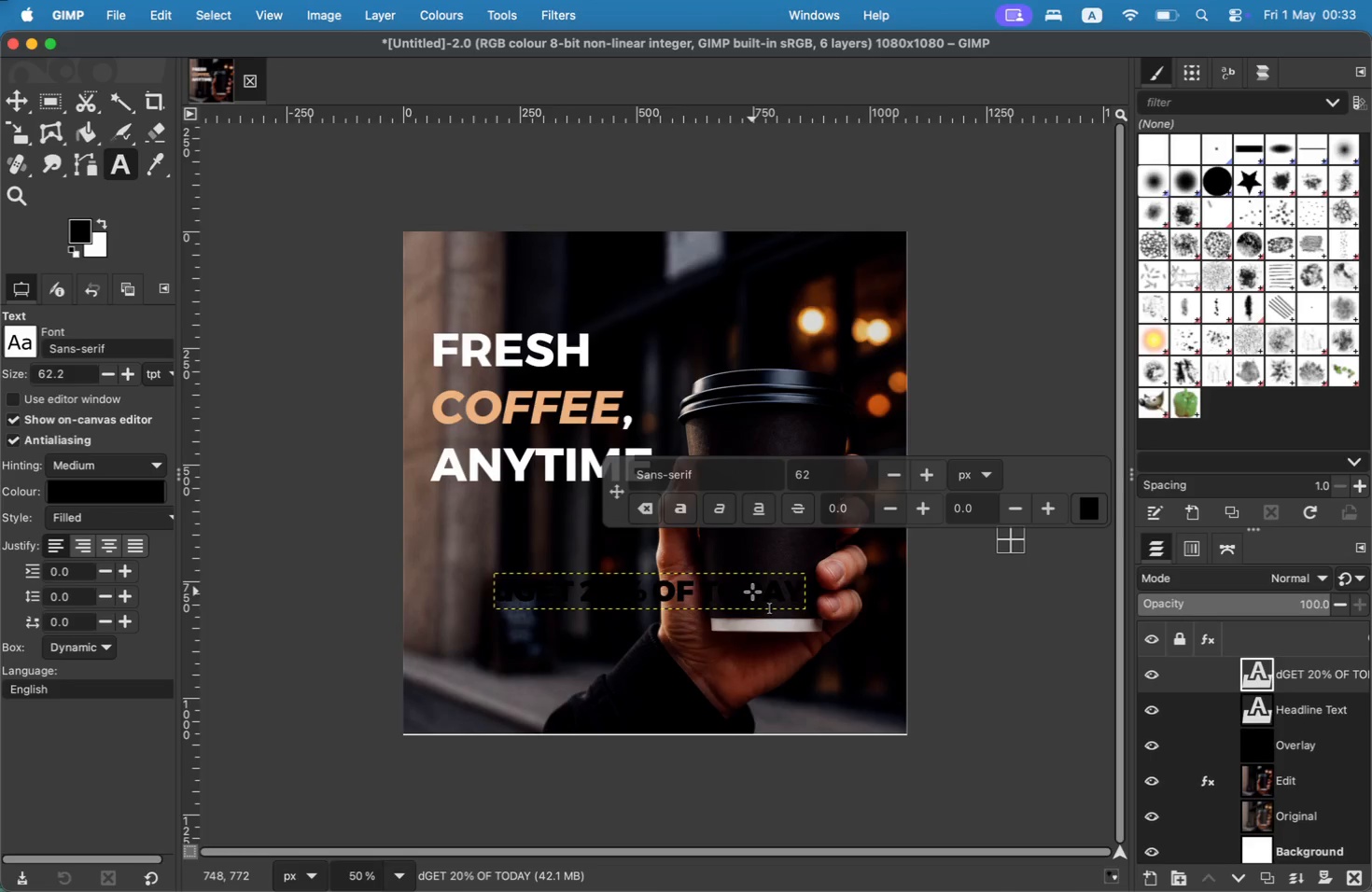 
left_click([752, 592])
 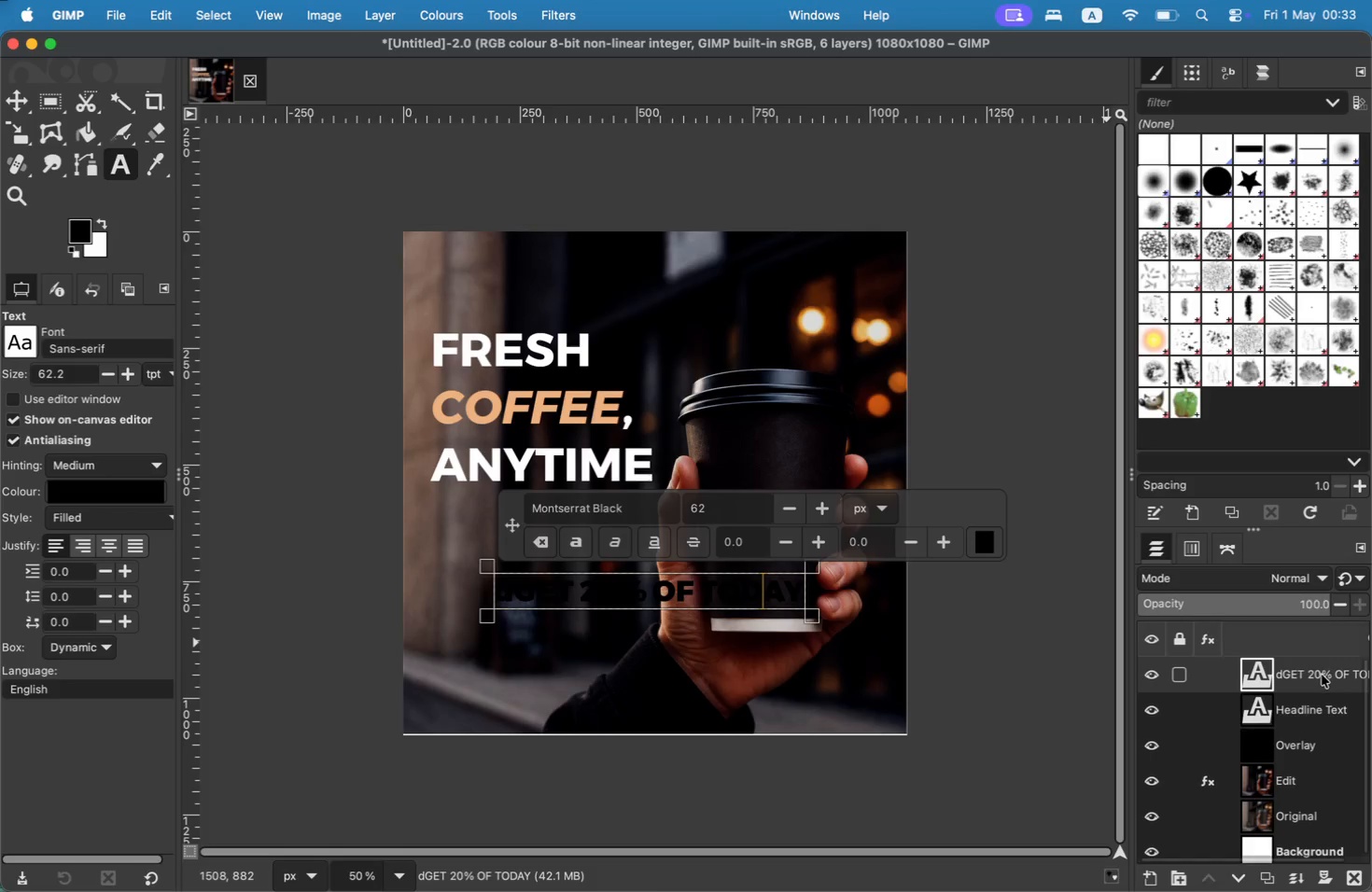 
left_click([973, 548])
 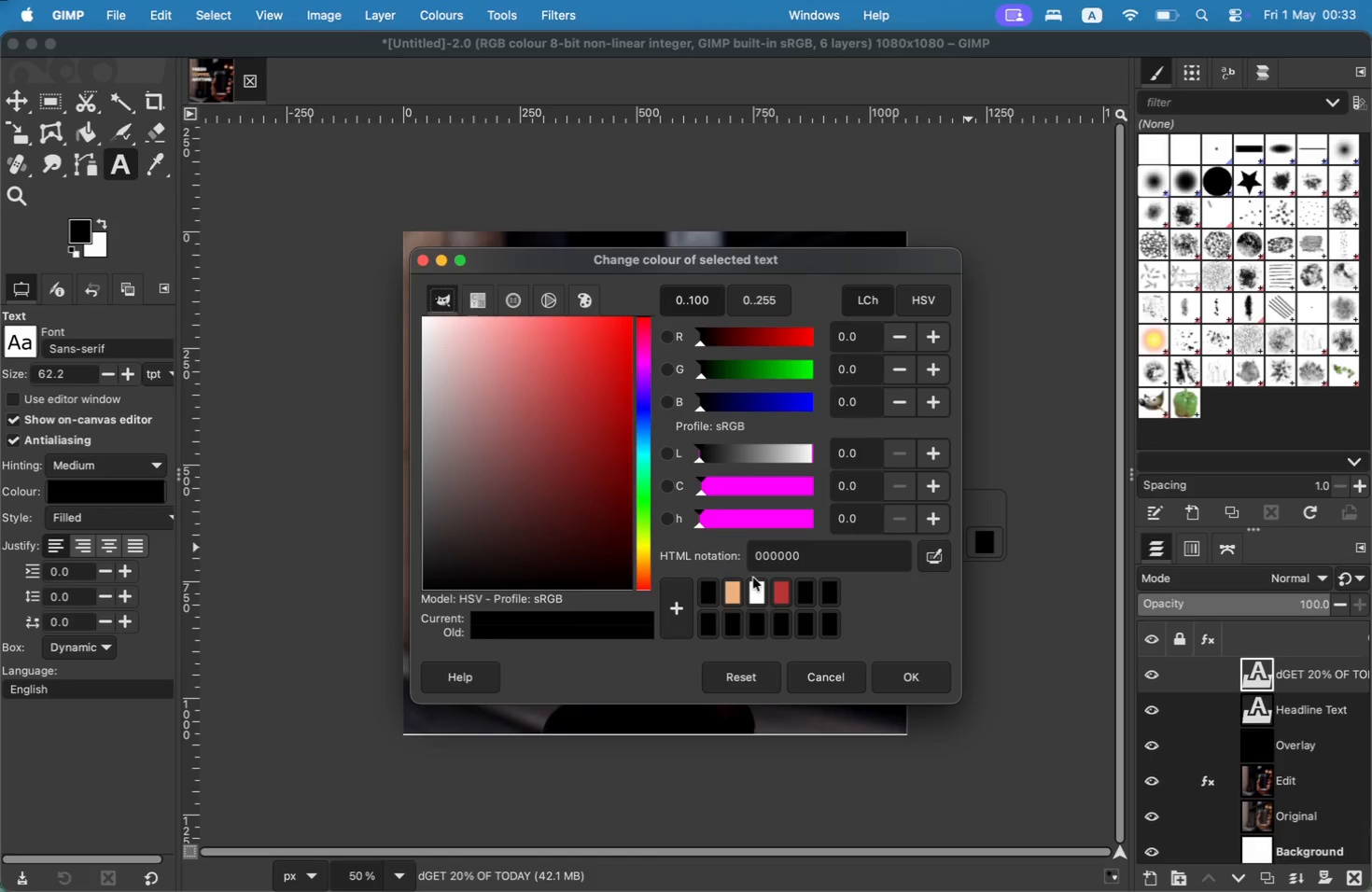 
left_click([742, 584])
 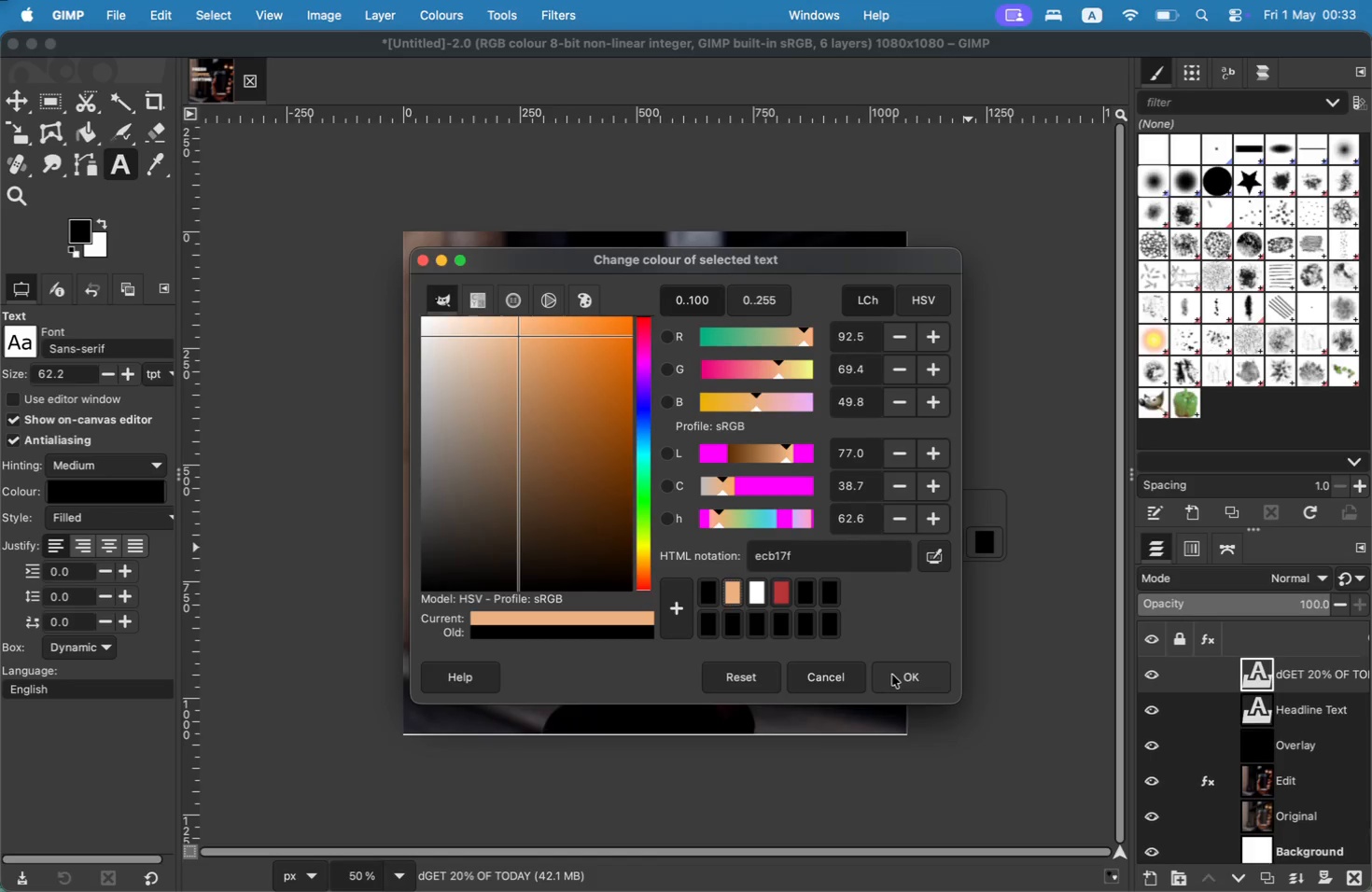 
left_click([924, 681])
 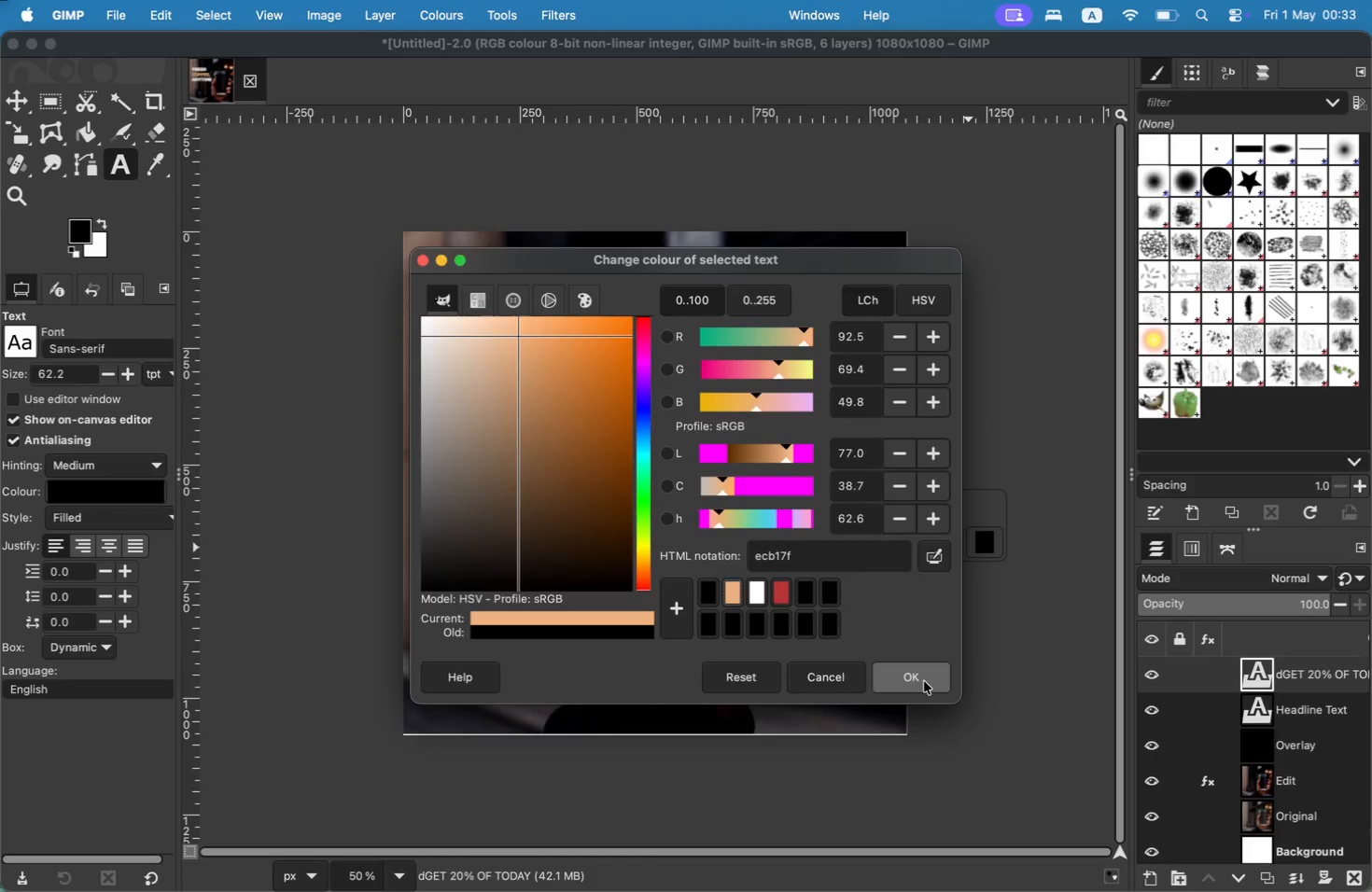 
key(Meta+A)
 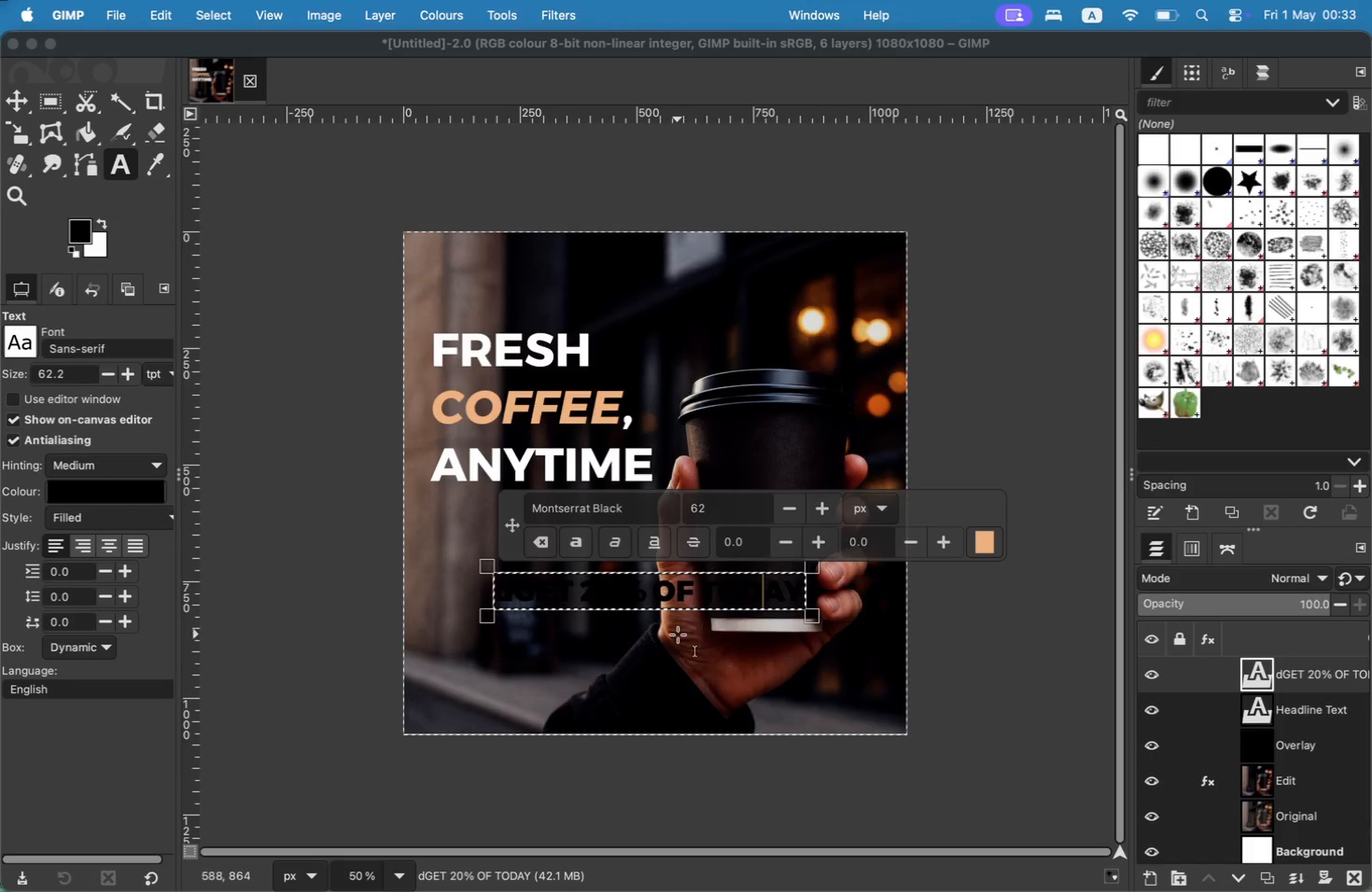 
left_click([706, 654])
 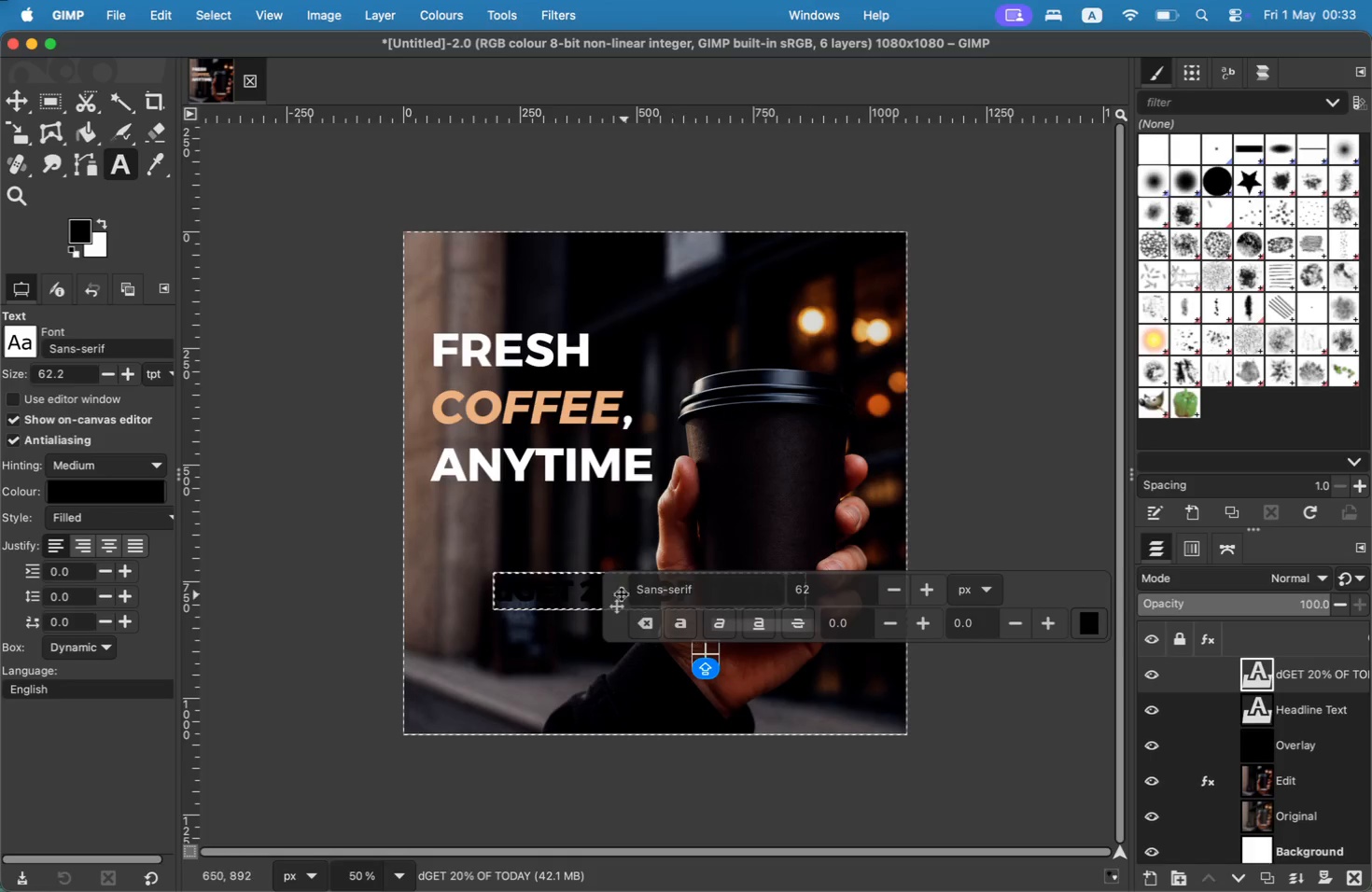 
left_click([582, 595])
 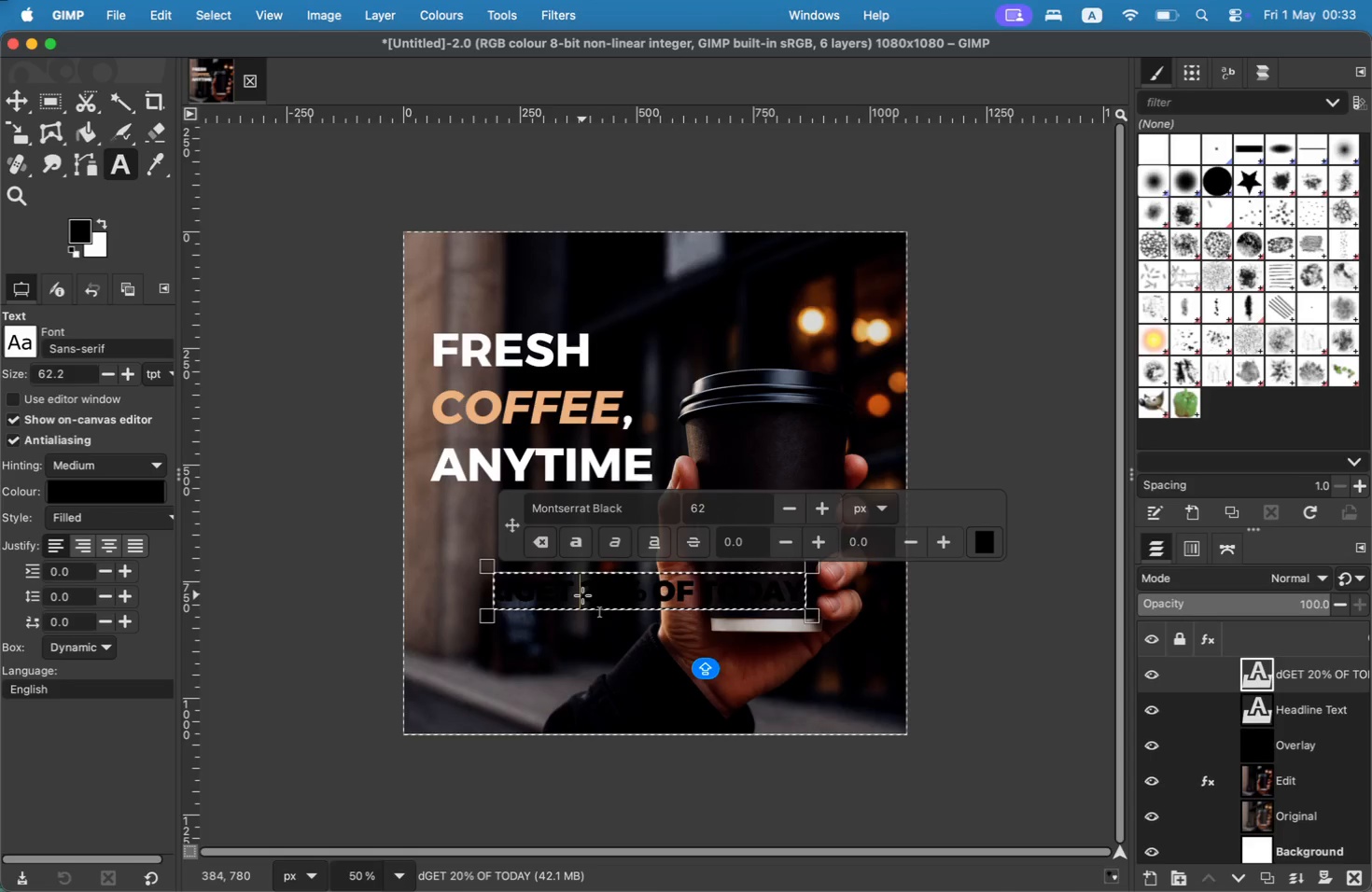 
key(Meta+A)
 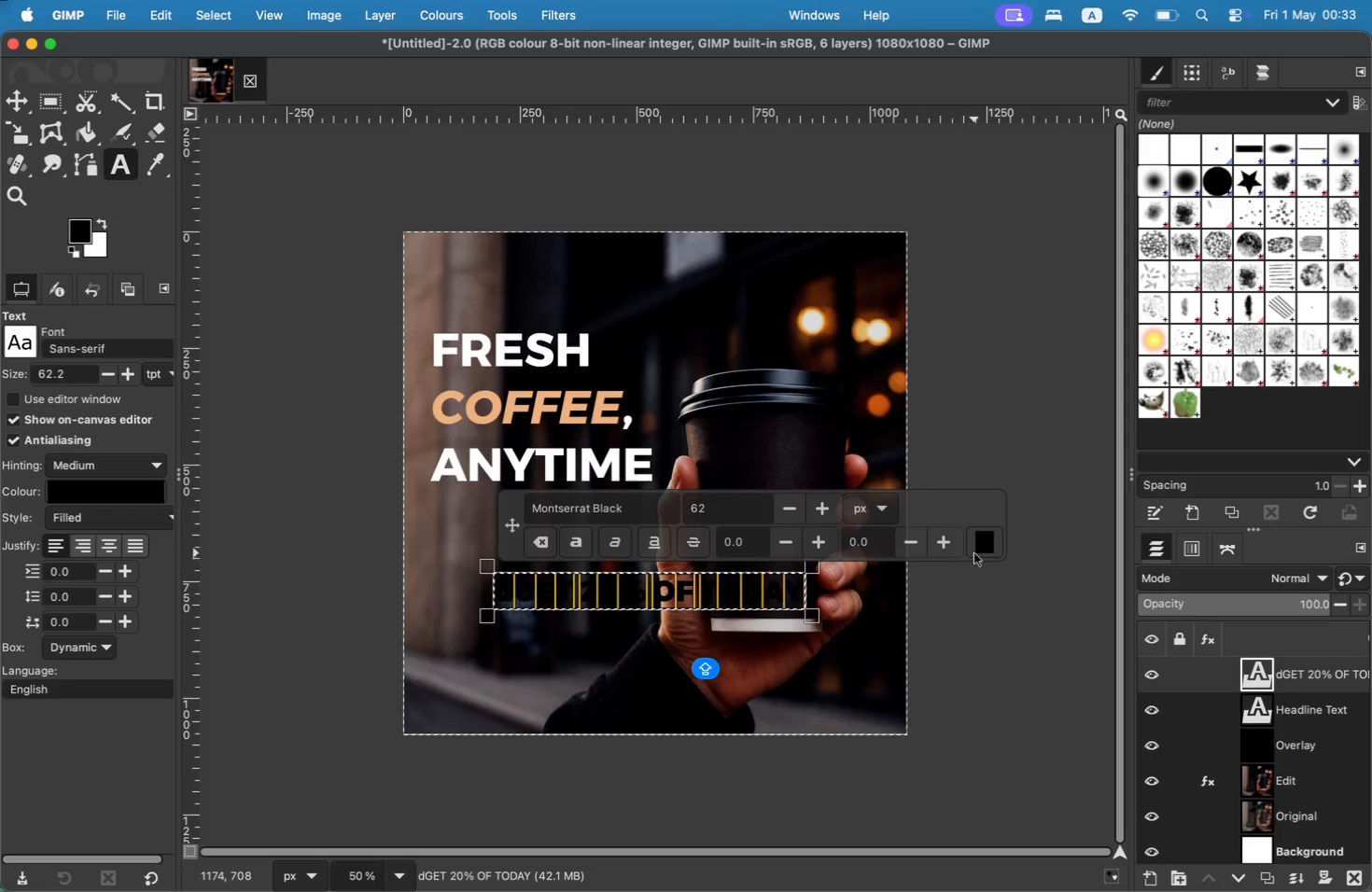 
left_click([985, 544])
 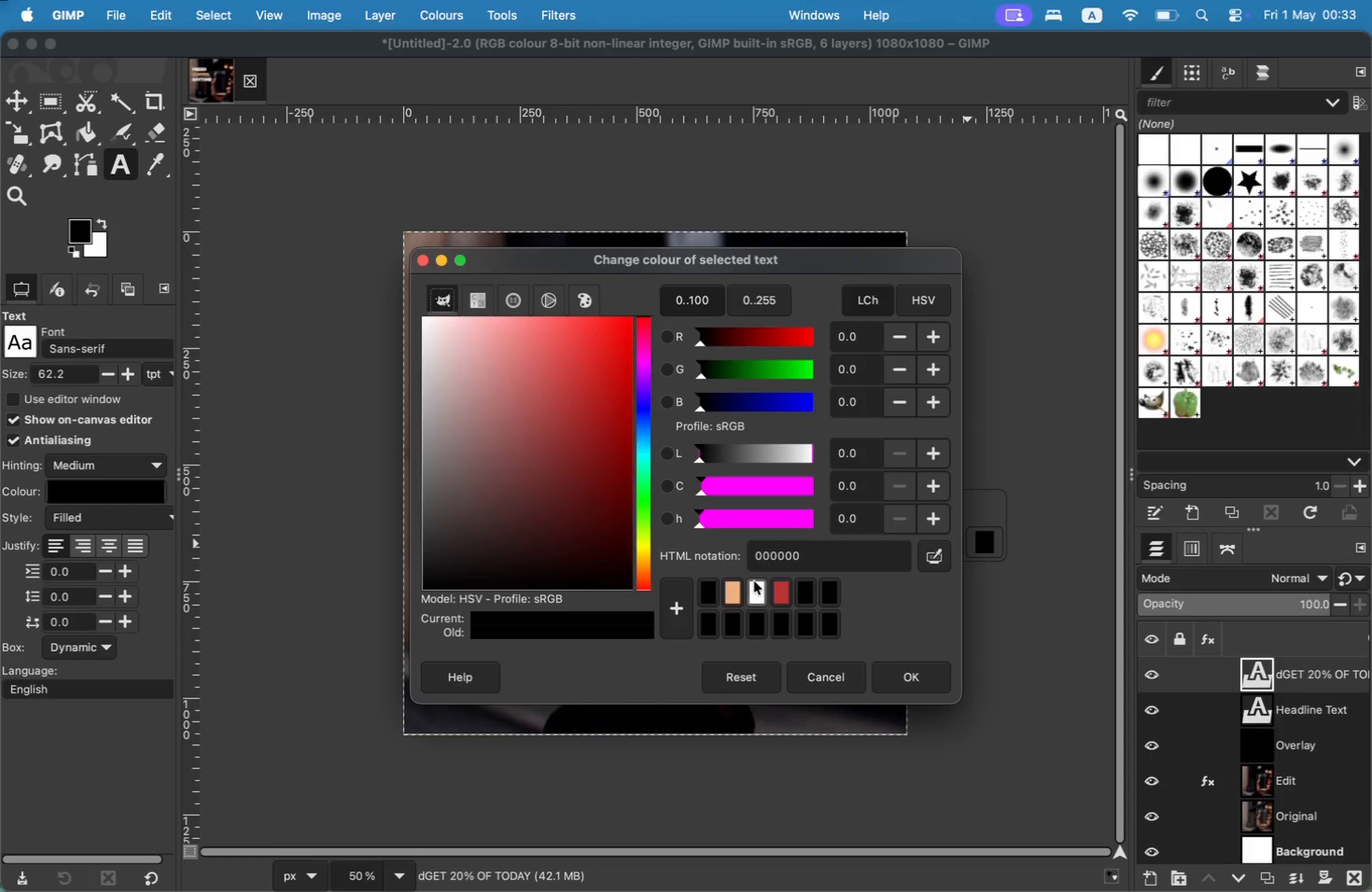 
left_click([743, 586])
 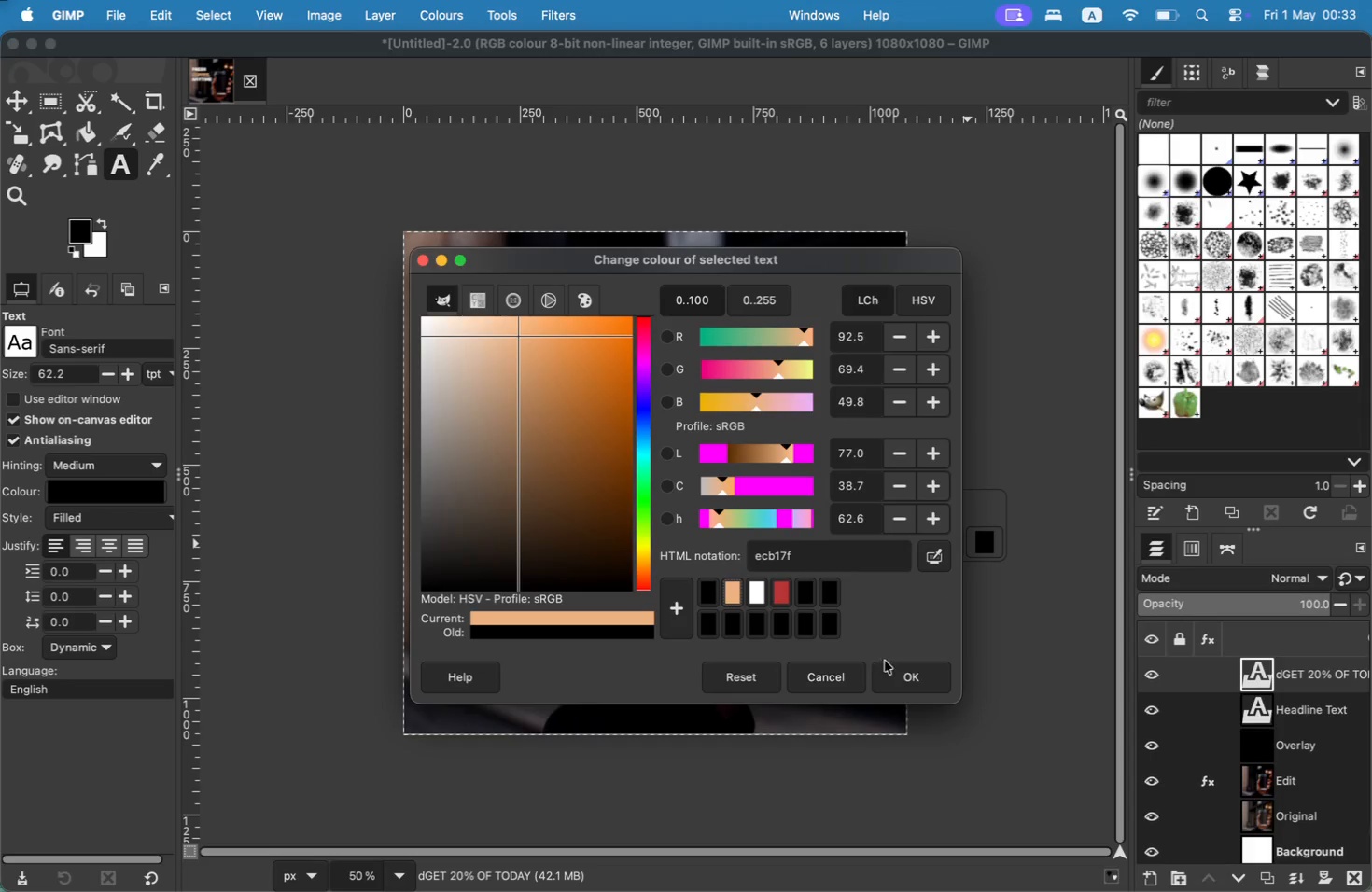 
left_click([901, 667])
 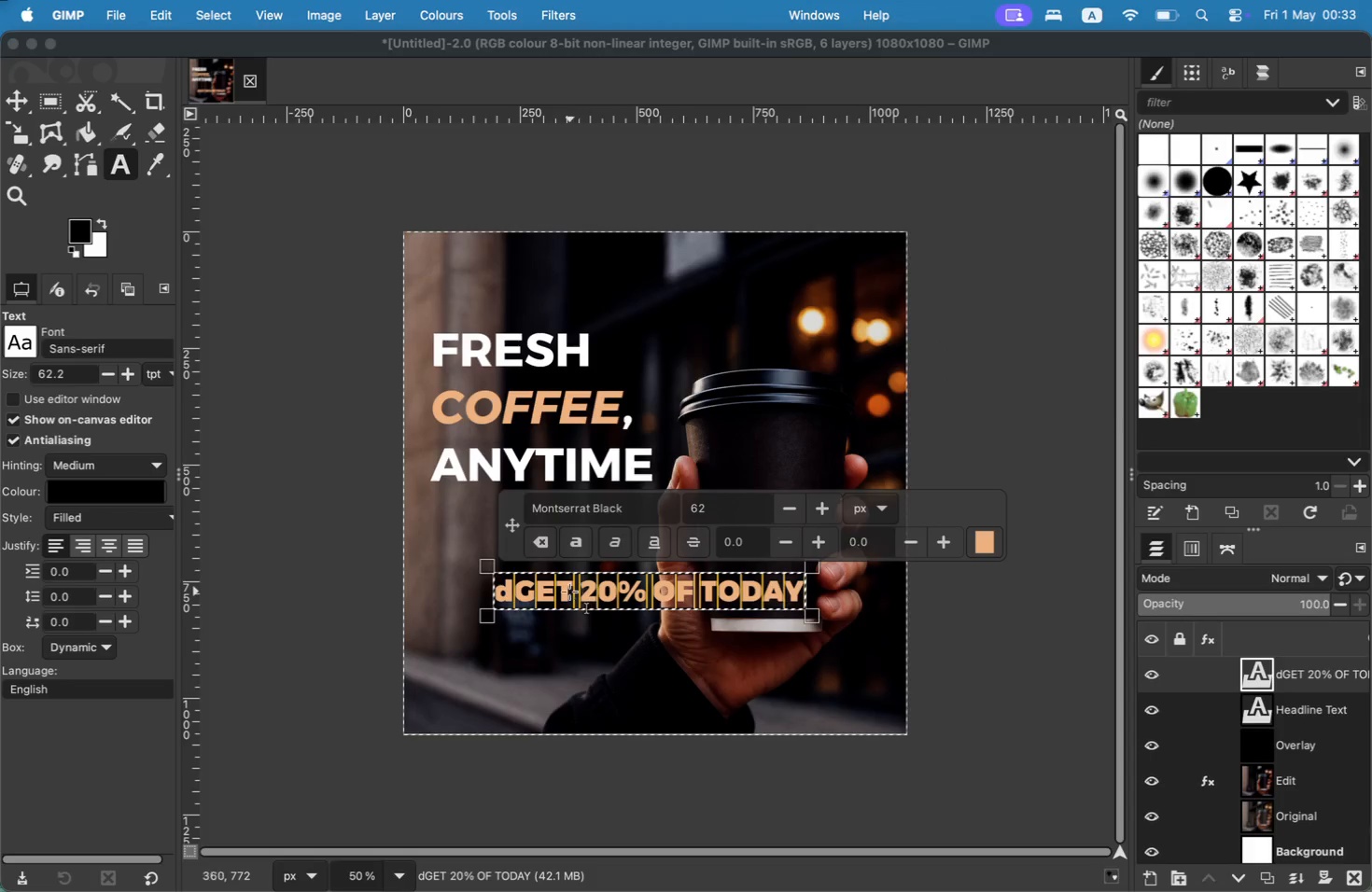 
left_click([569, 592])
 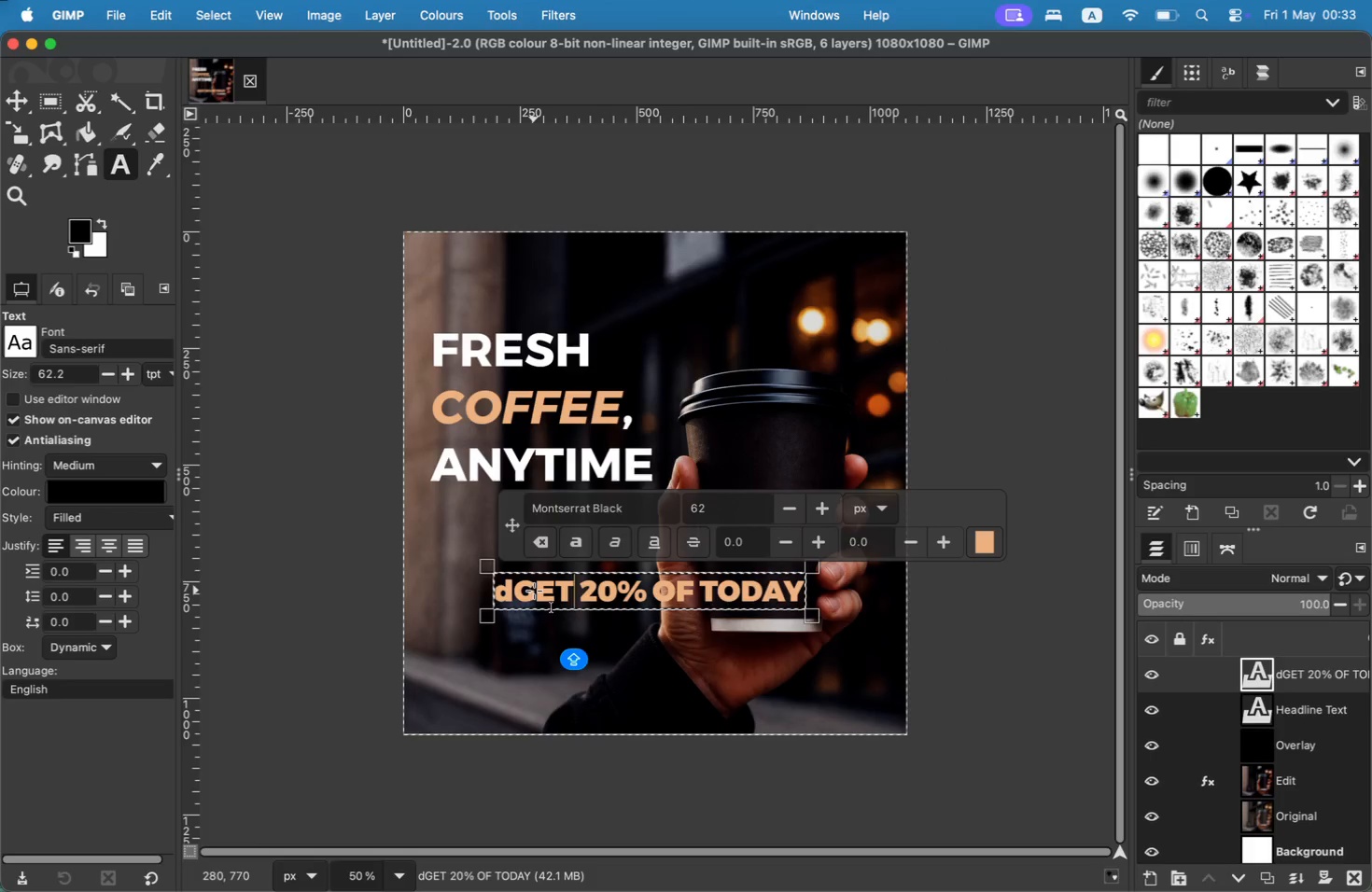 
left_click([520, 589])
 